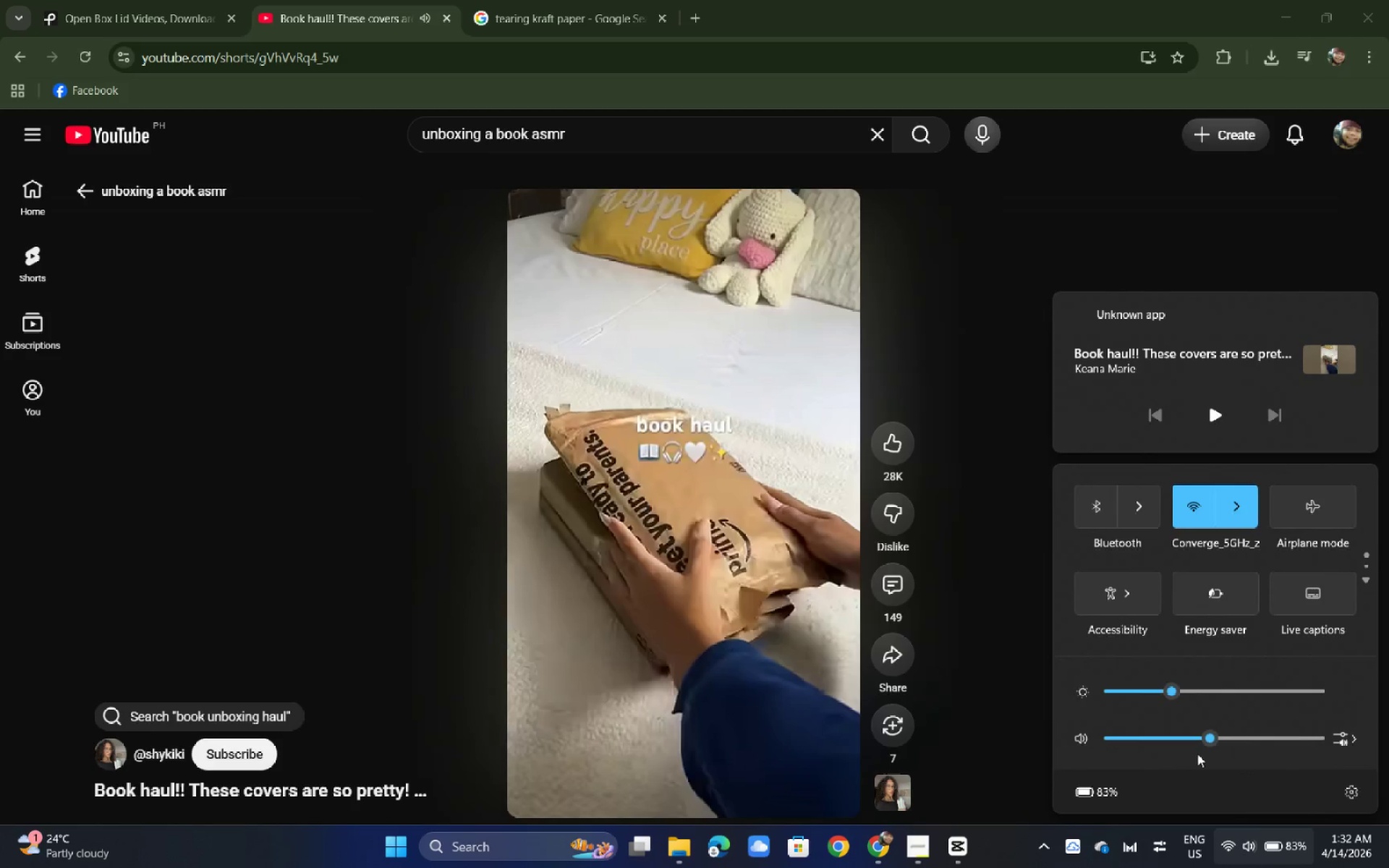 
left_click_drag(start_coordinate=[1181, 745], to_coordinate=[1170, 745])
 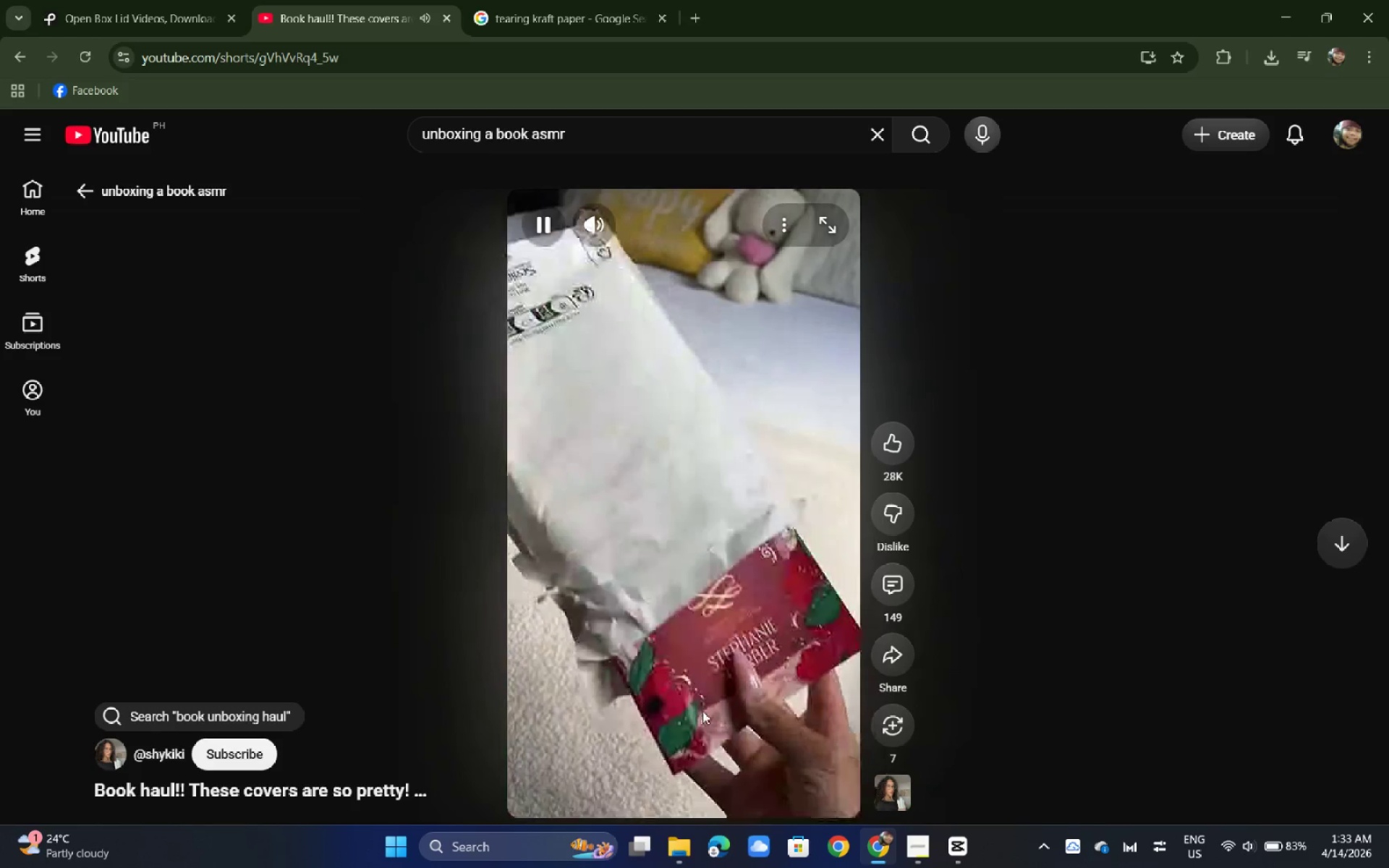 
wait(17.81)
 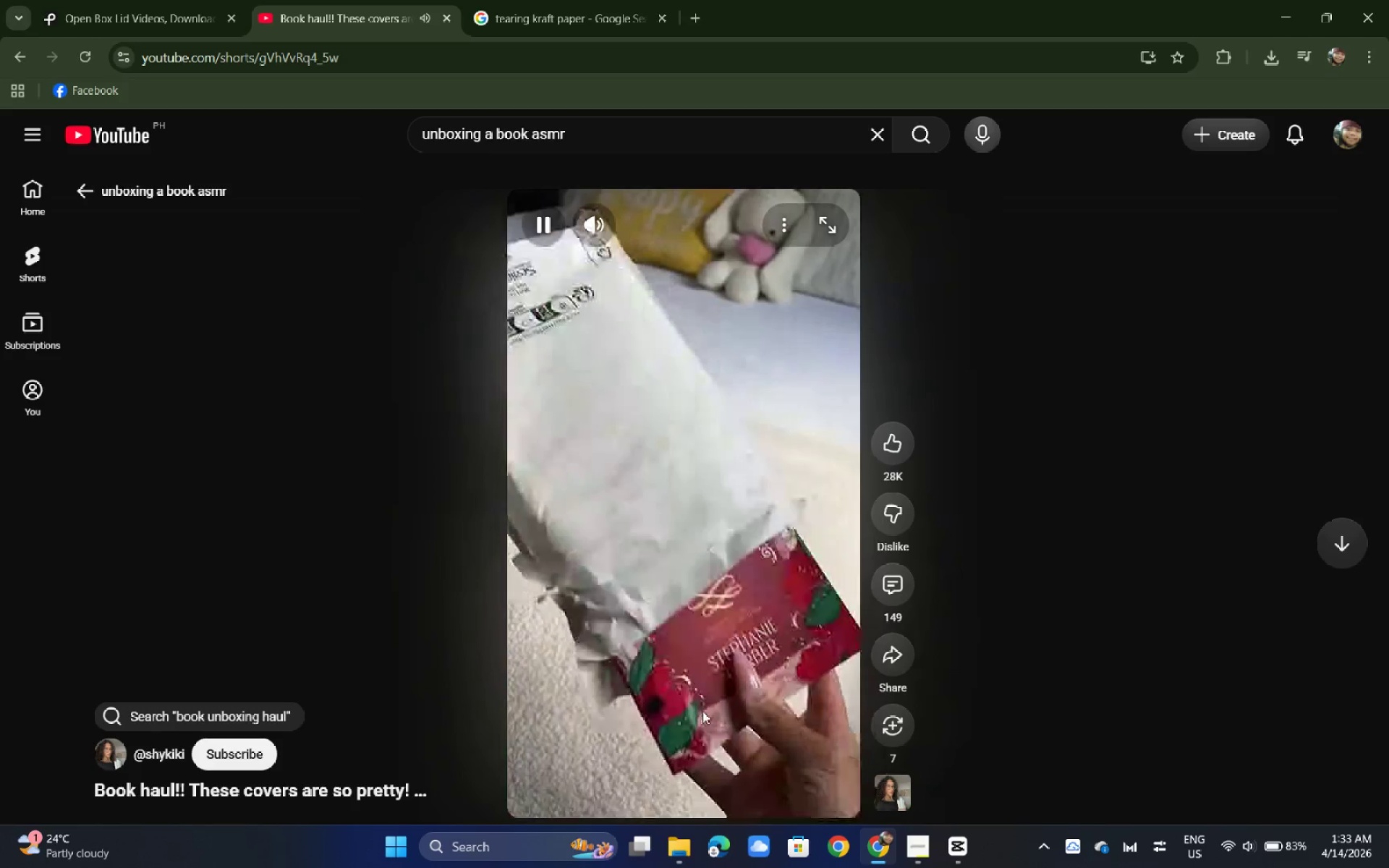 
left_click([608, 750])
 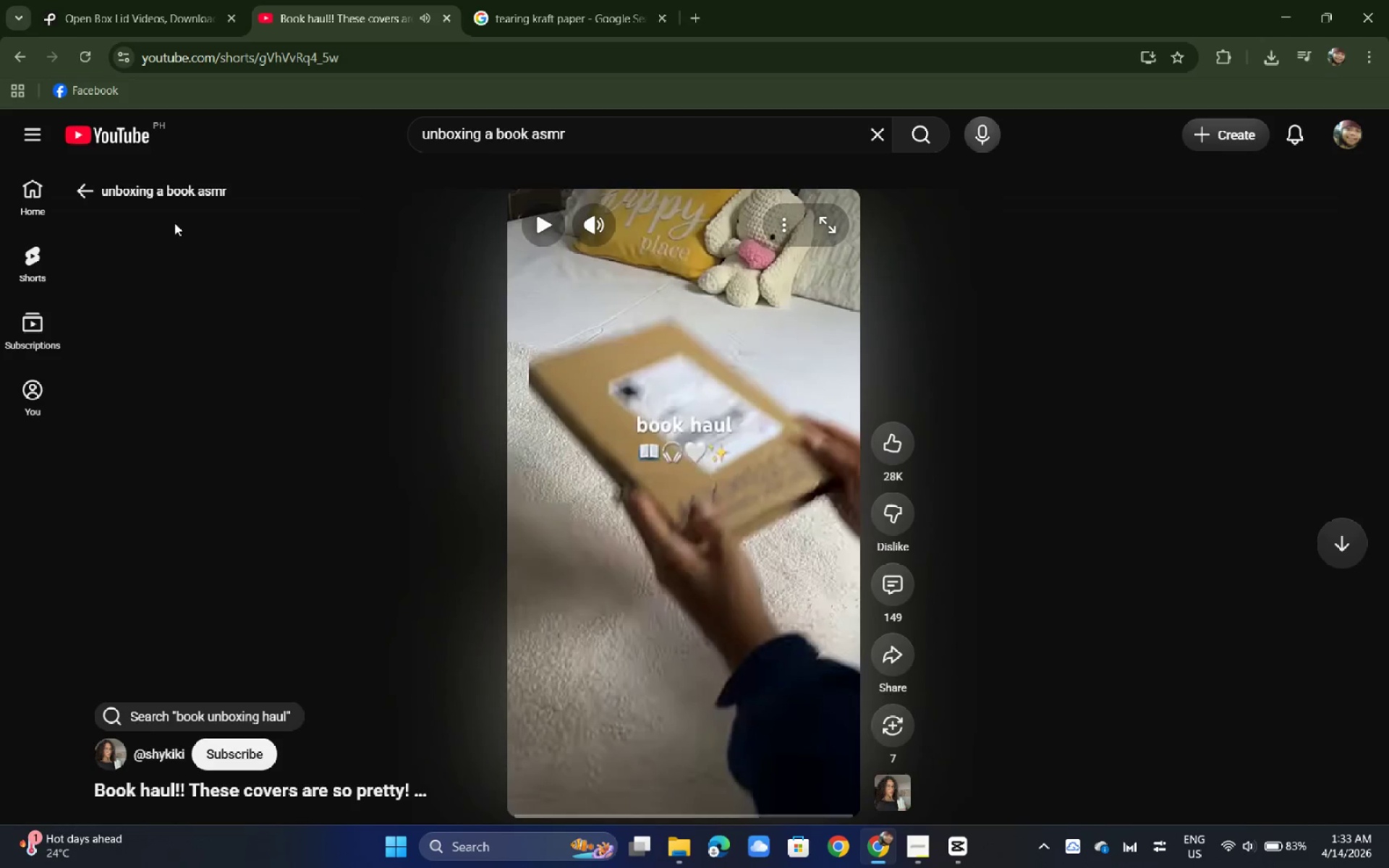 
left_click([109, 185])
 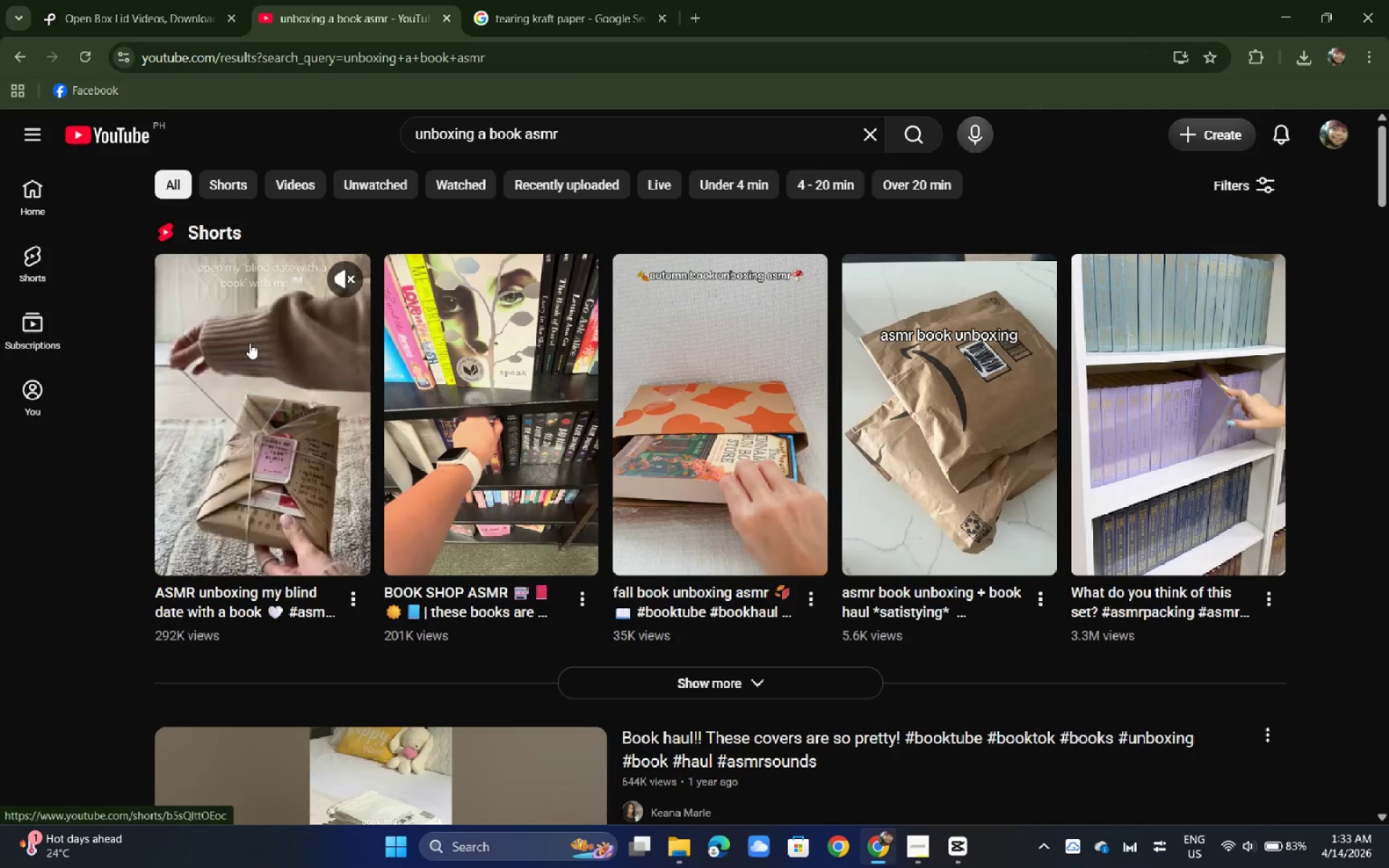 
scroll: coordinate [250, 343], scroll_direction: down, amount: 3.0
 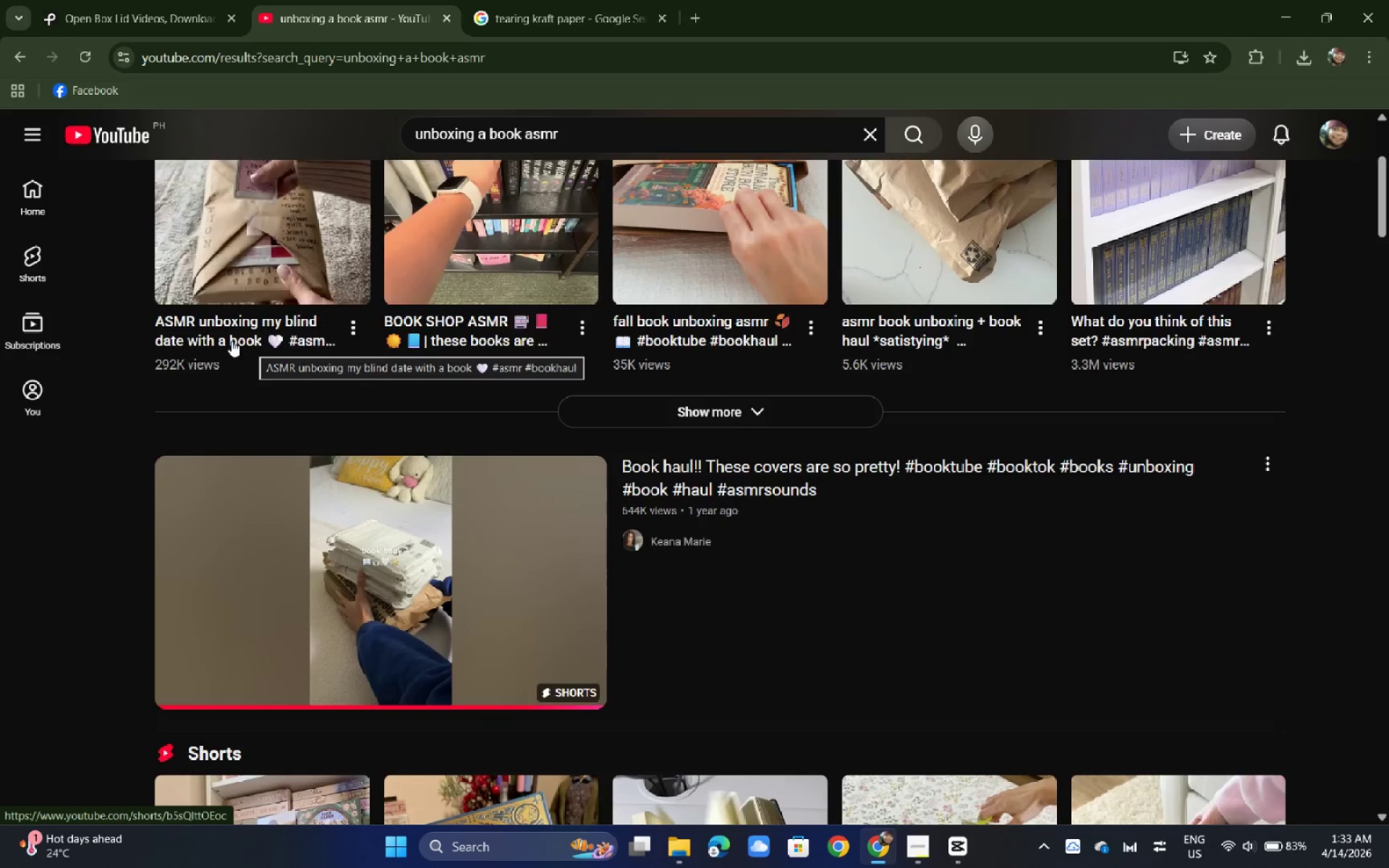 
scroll: coordinate [189, 273], scroll_direction: up, amount: 2.0
 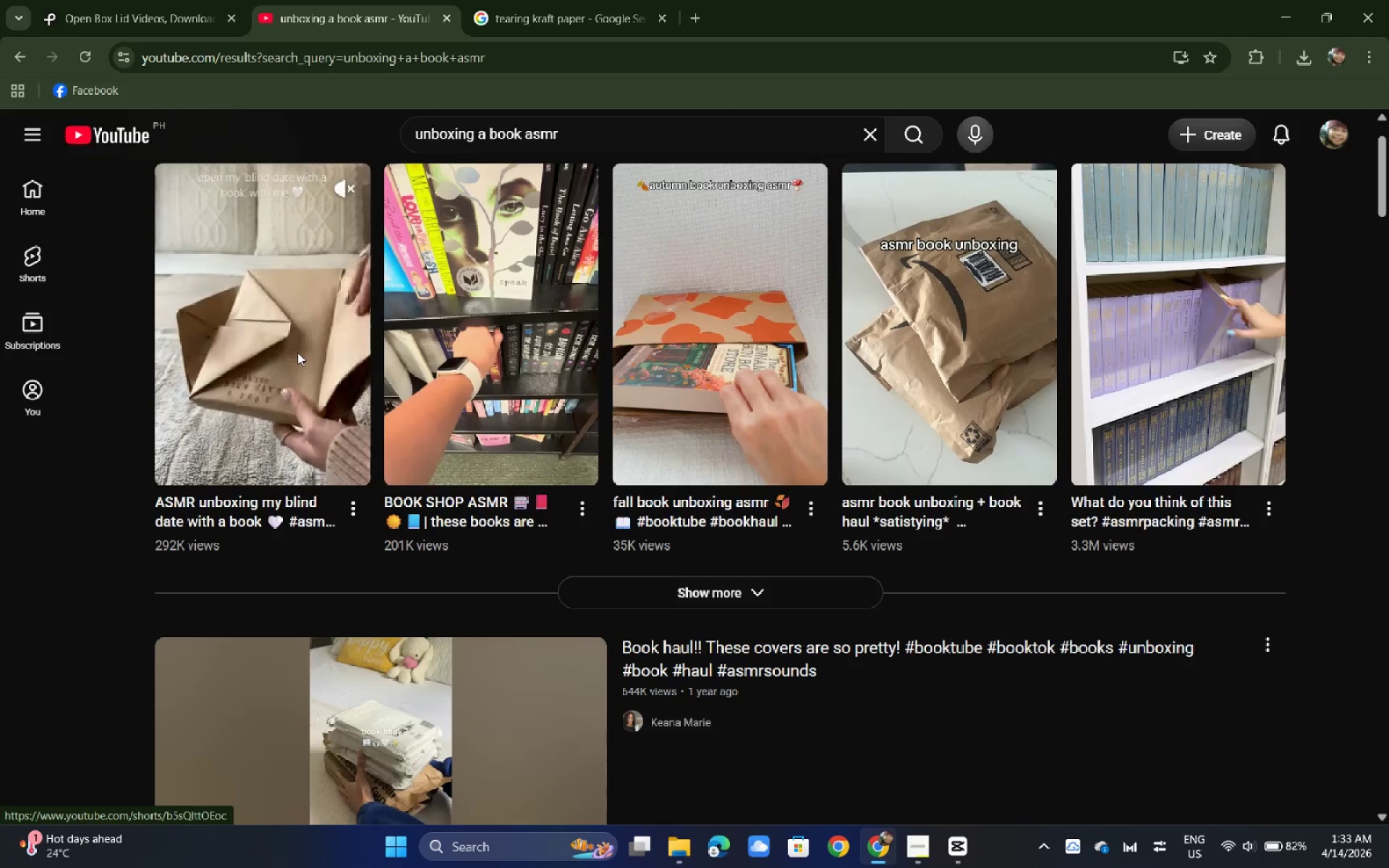 
wait(18.85)
 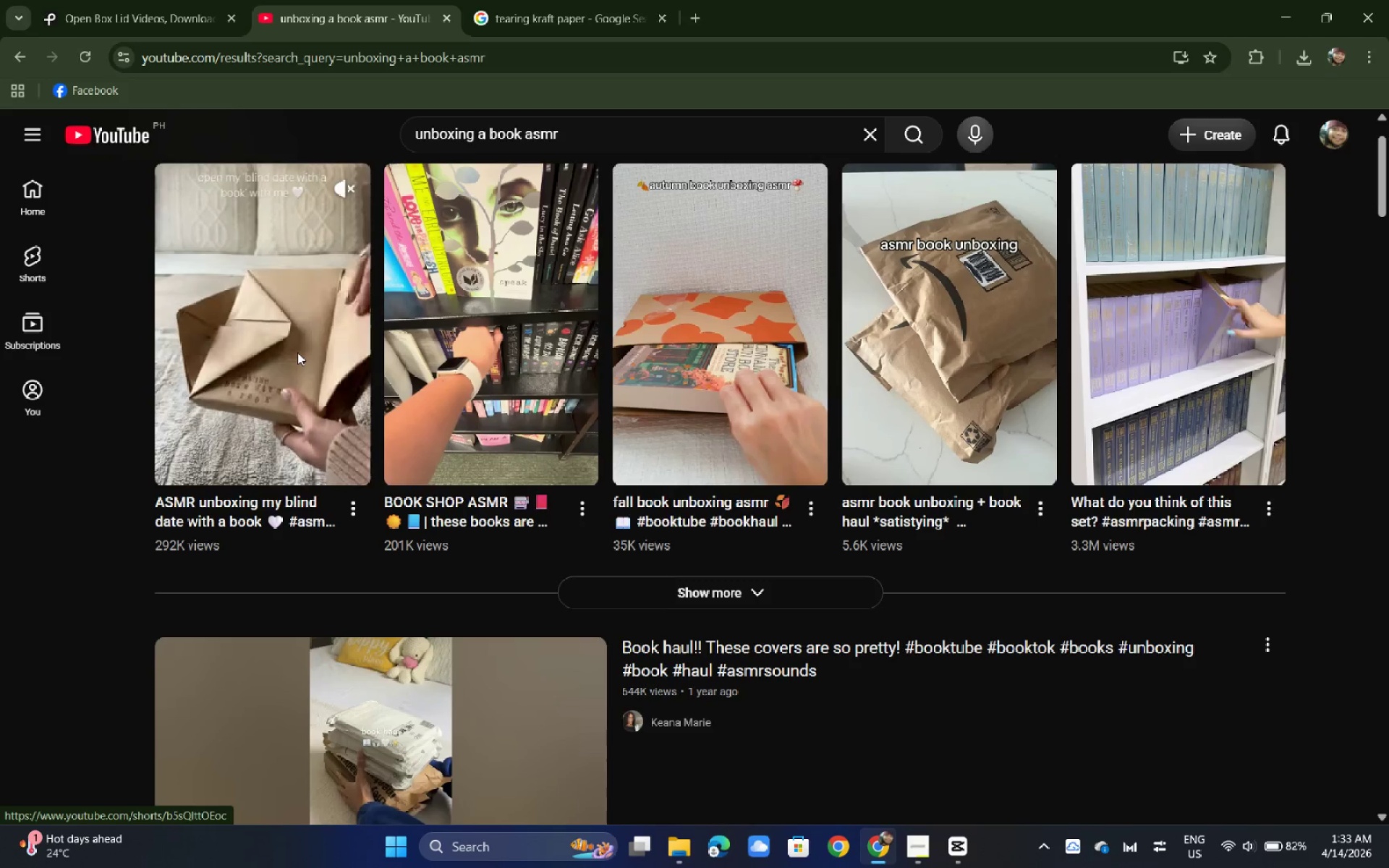 
left_click([794, 597])
 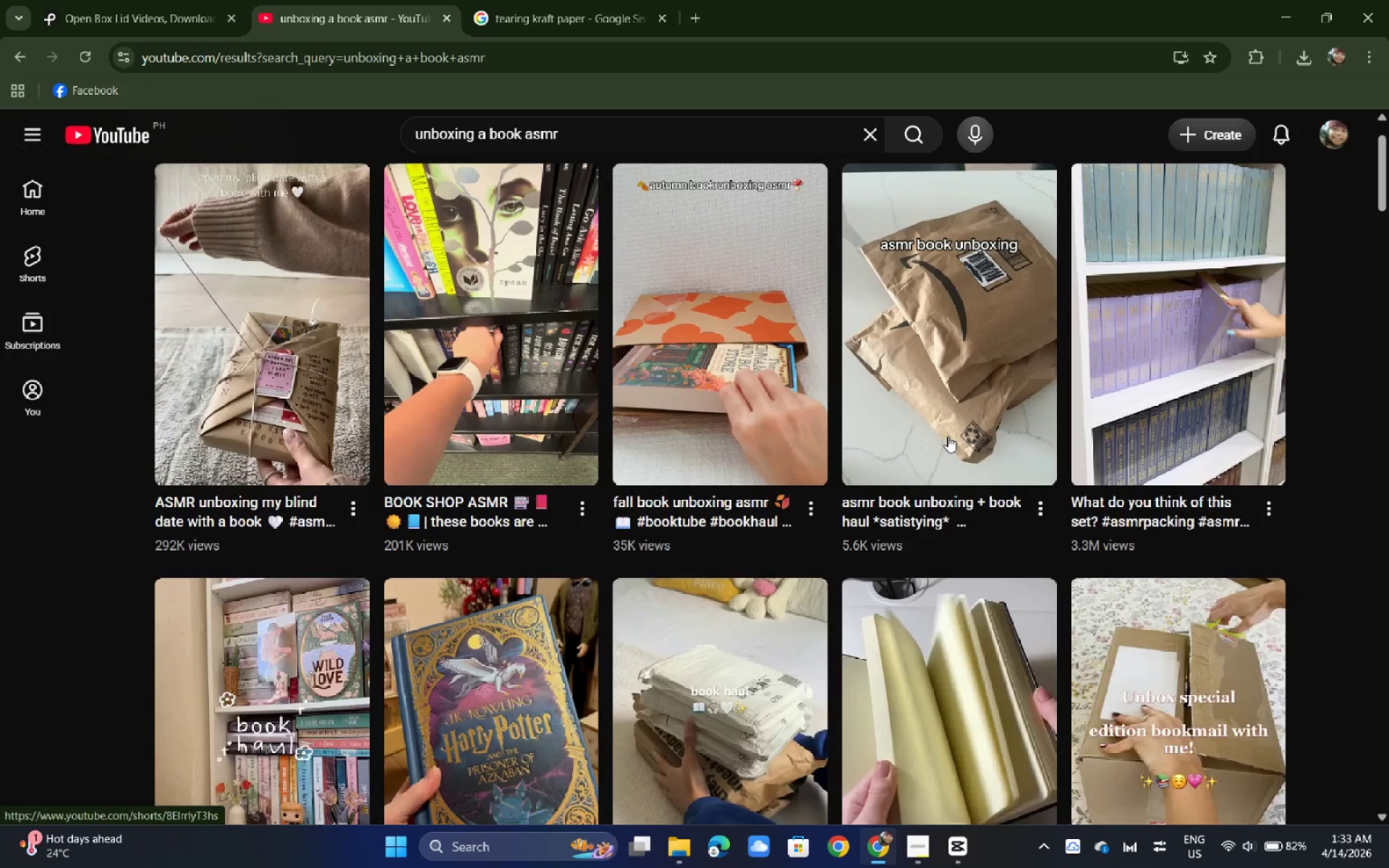 
scroll: coordinate [538, 528], scroll_direction: down, amount: 2.0
 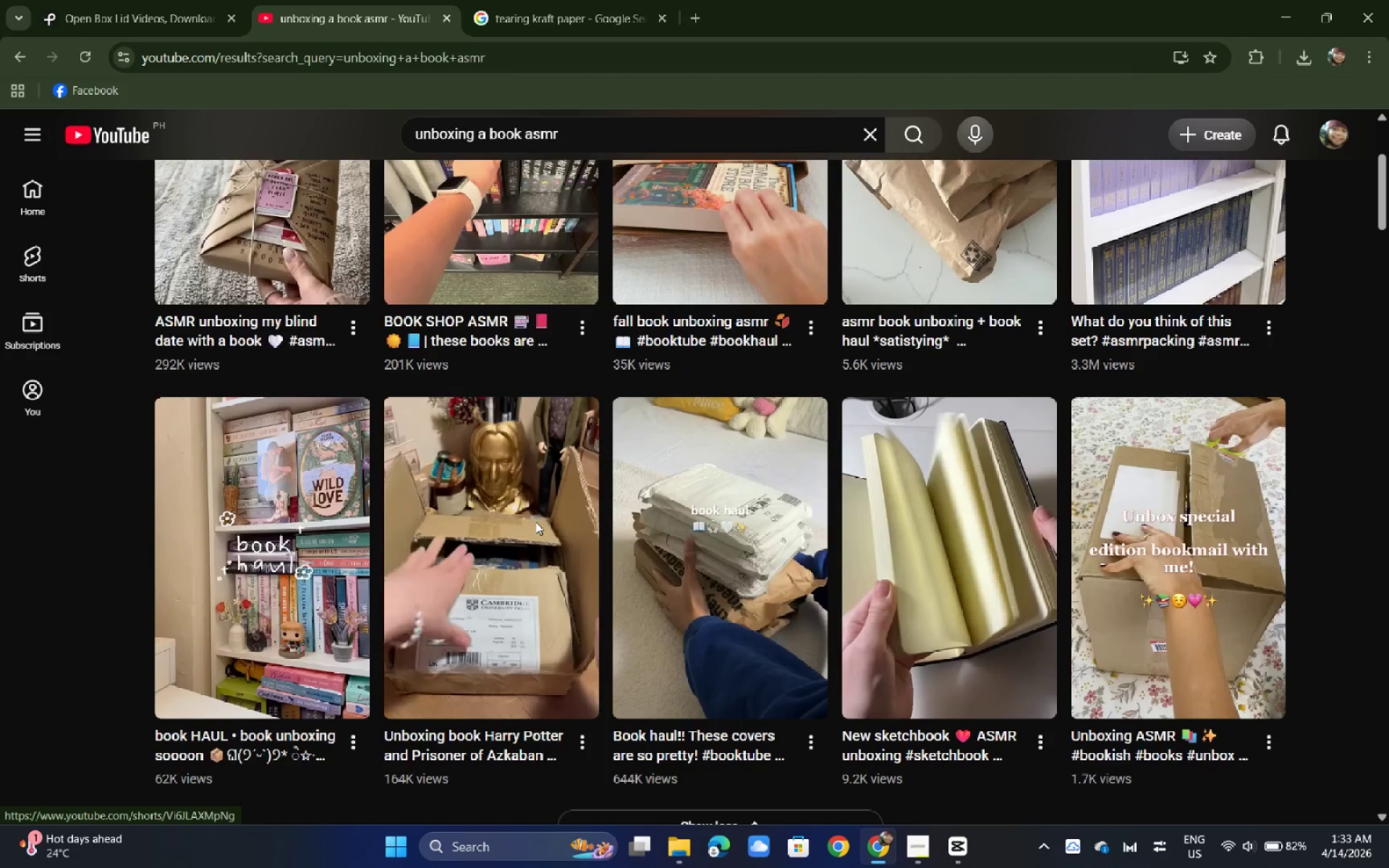 
wait(14.28)
 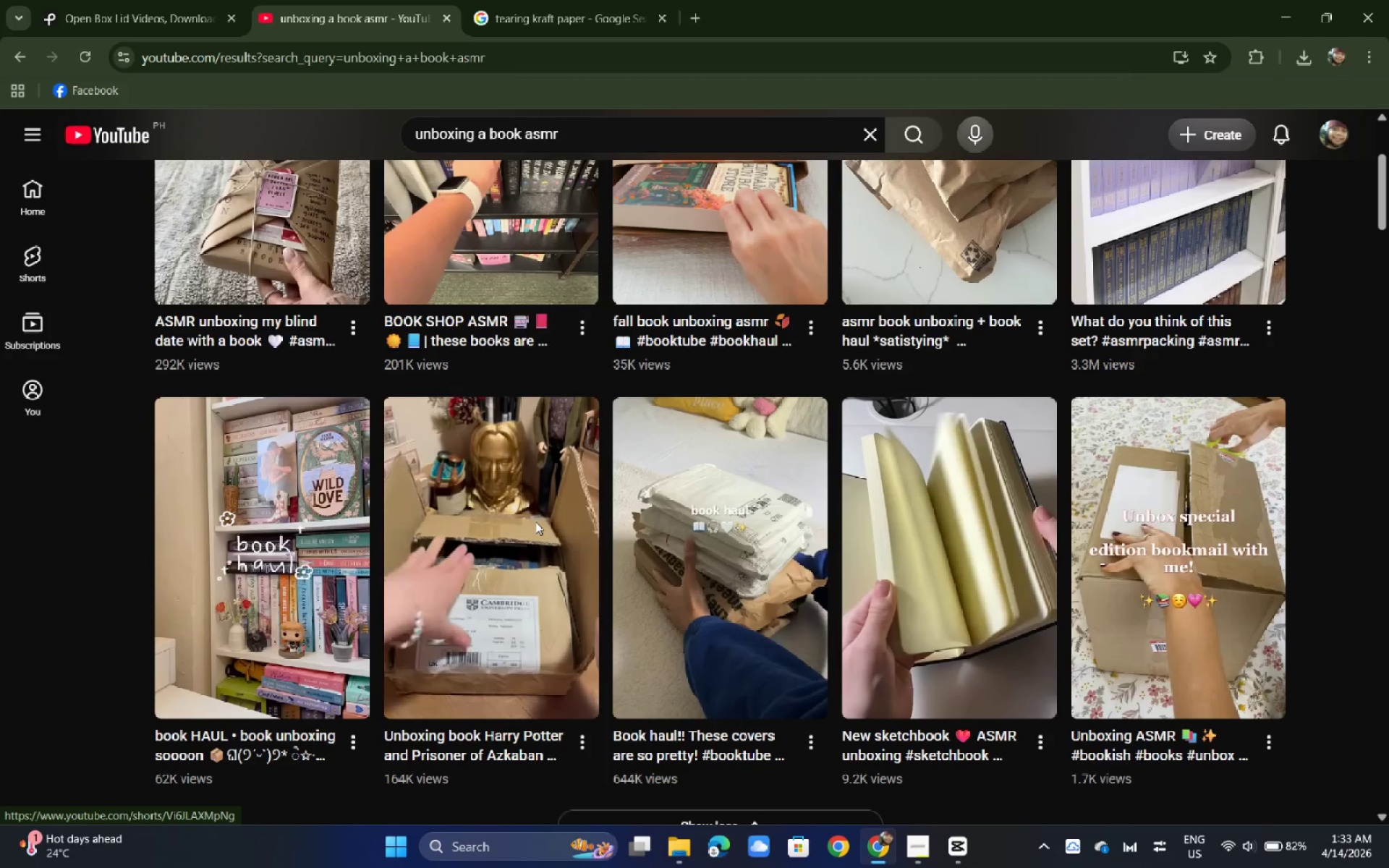 
scroll: coordinate [645, 519], scroll_direction: up, amount: 2.0
 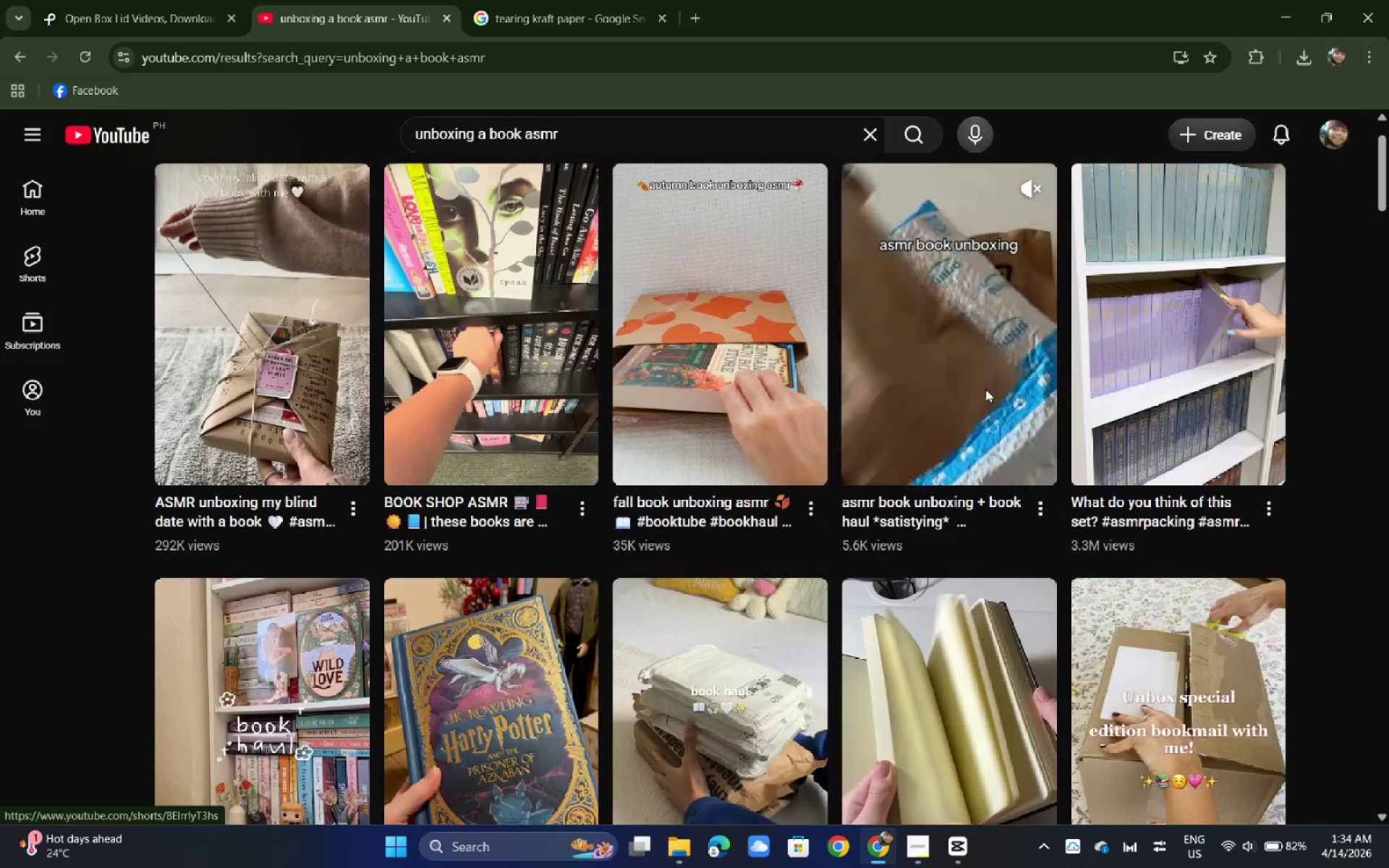 
scroll: coordinate [499, 439], scroll_direction: down, amount: 12.0
 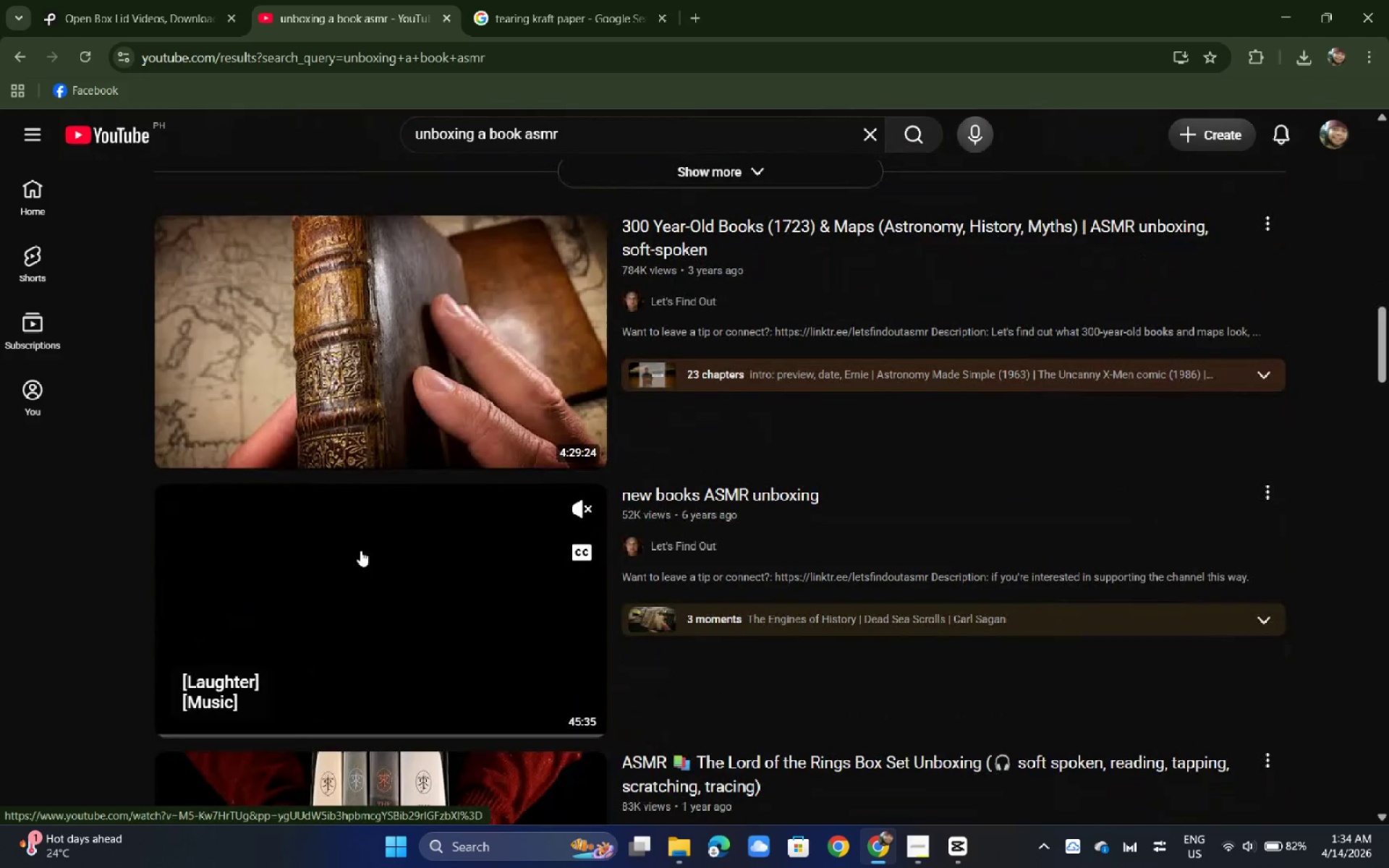 
left_click([360, 550])
 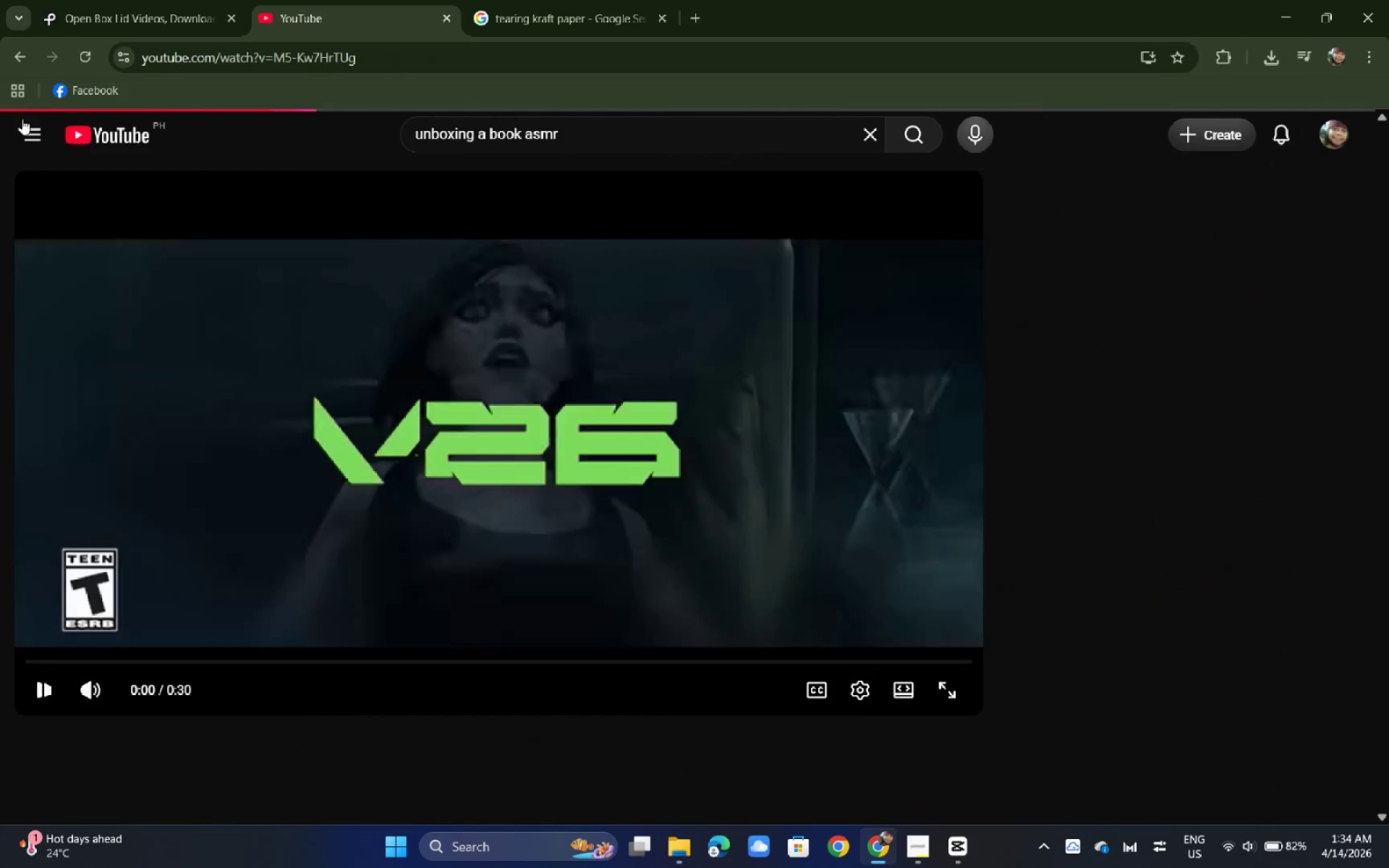 
left_click([19, 51])
 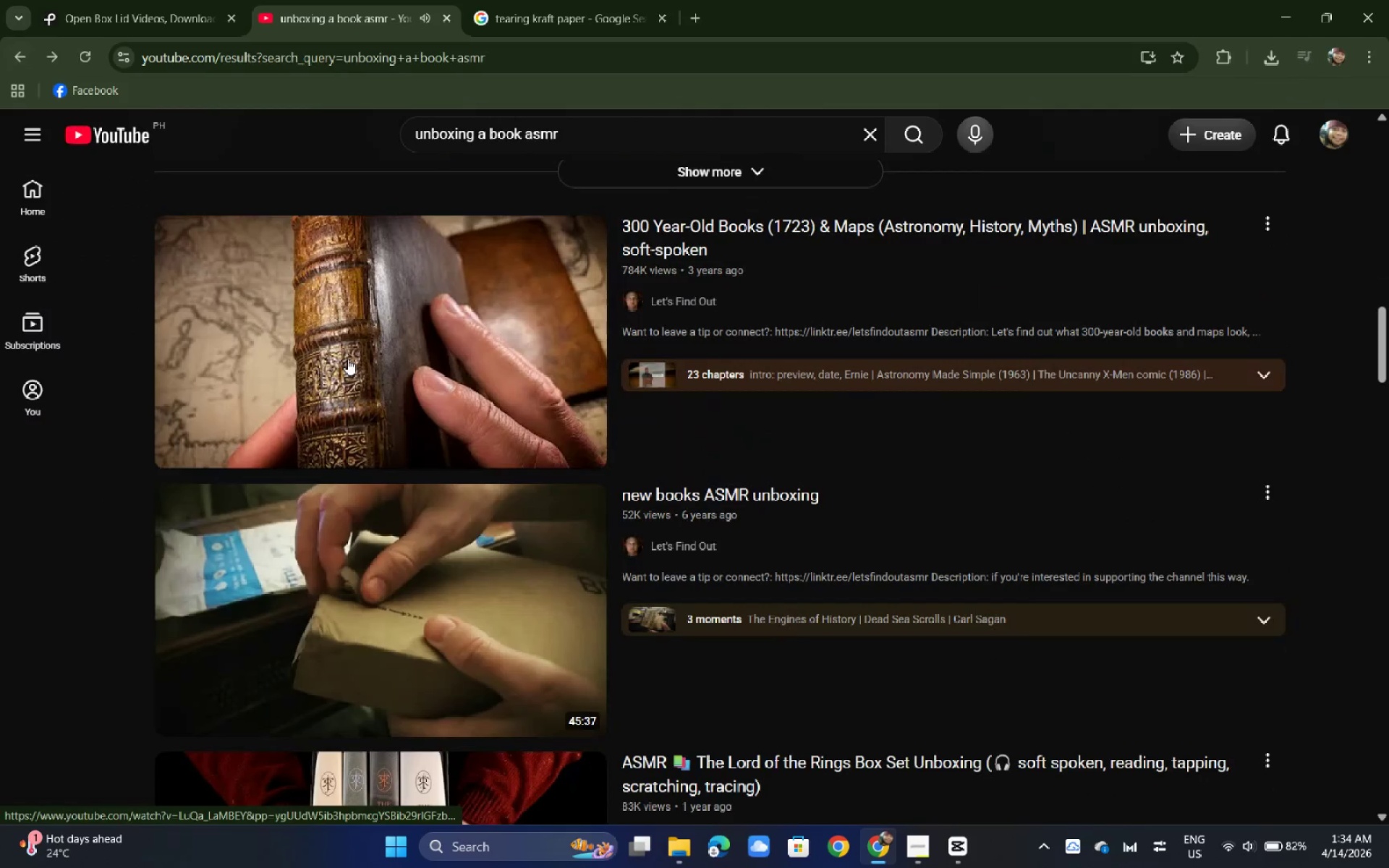 
scroll: coordinate [347, 359], scroll_direction: down, amount: 6.0
 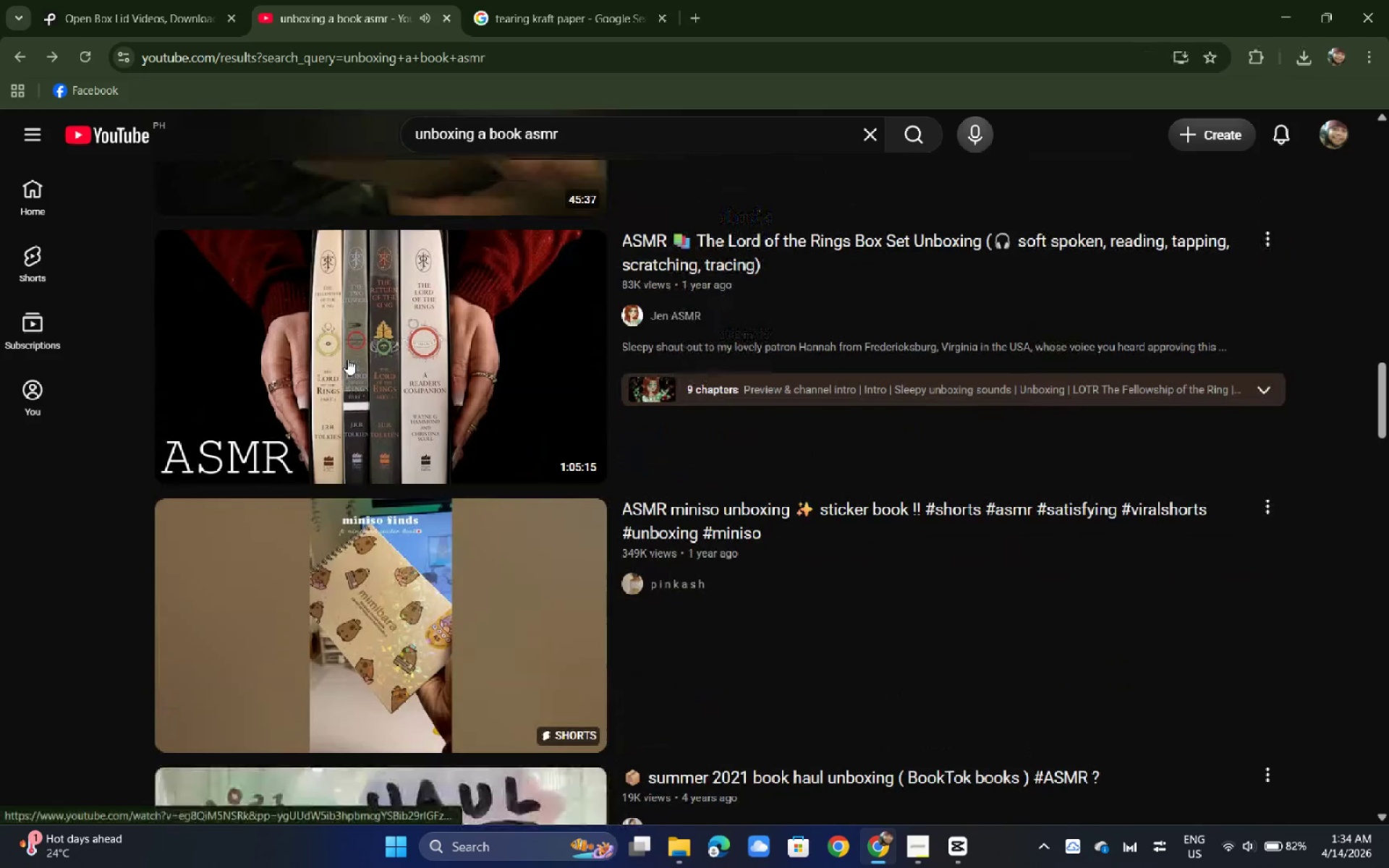 
scroll: coordinate [347, 359], scroll_direction: up, amount: 14.0
 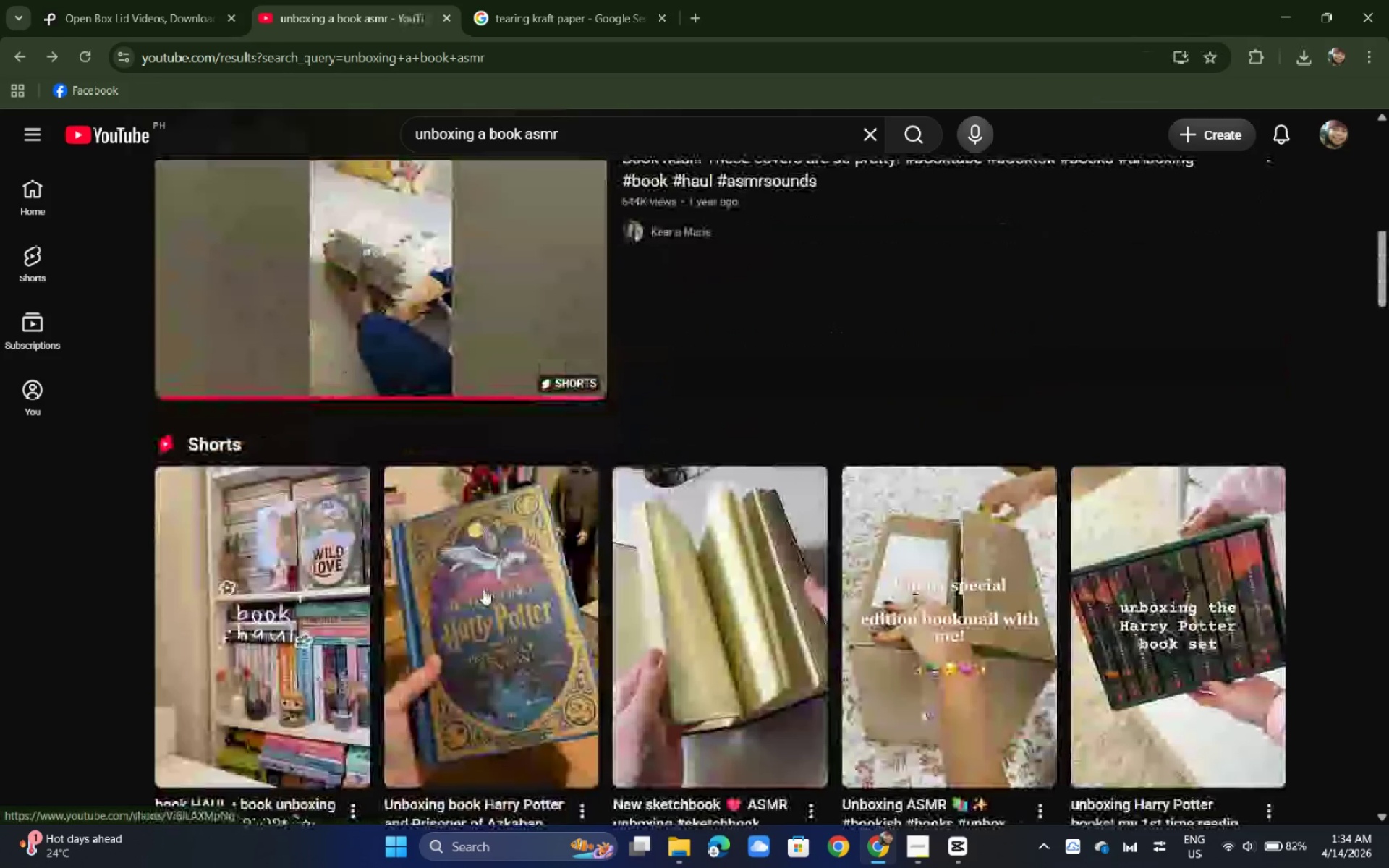 
left_click([483, 589])
 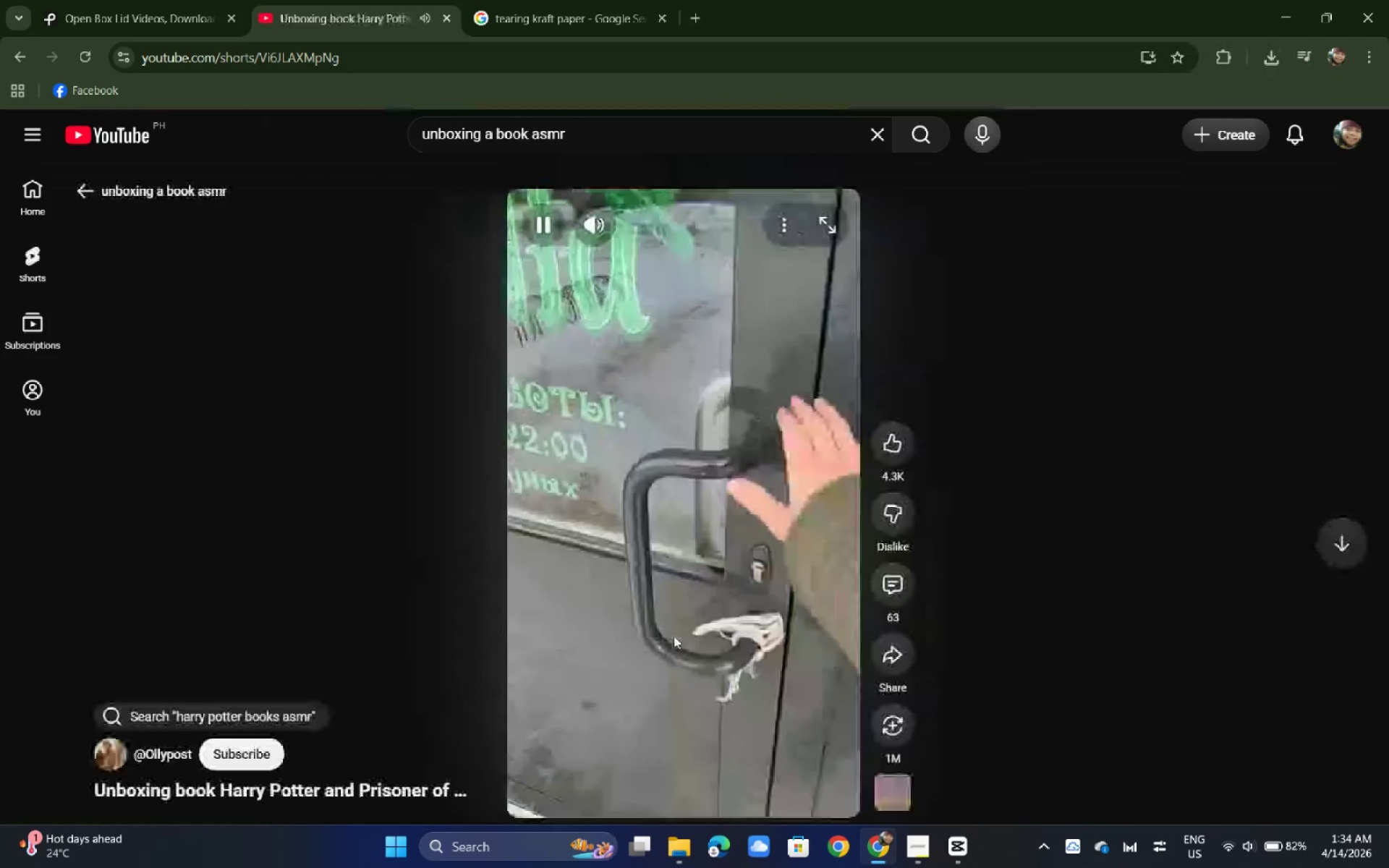 
left_click([435, 69])
 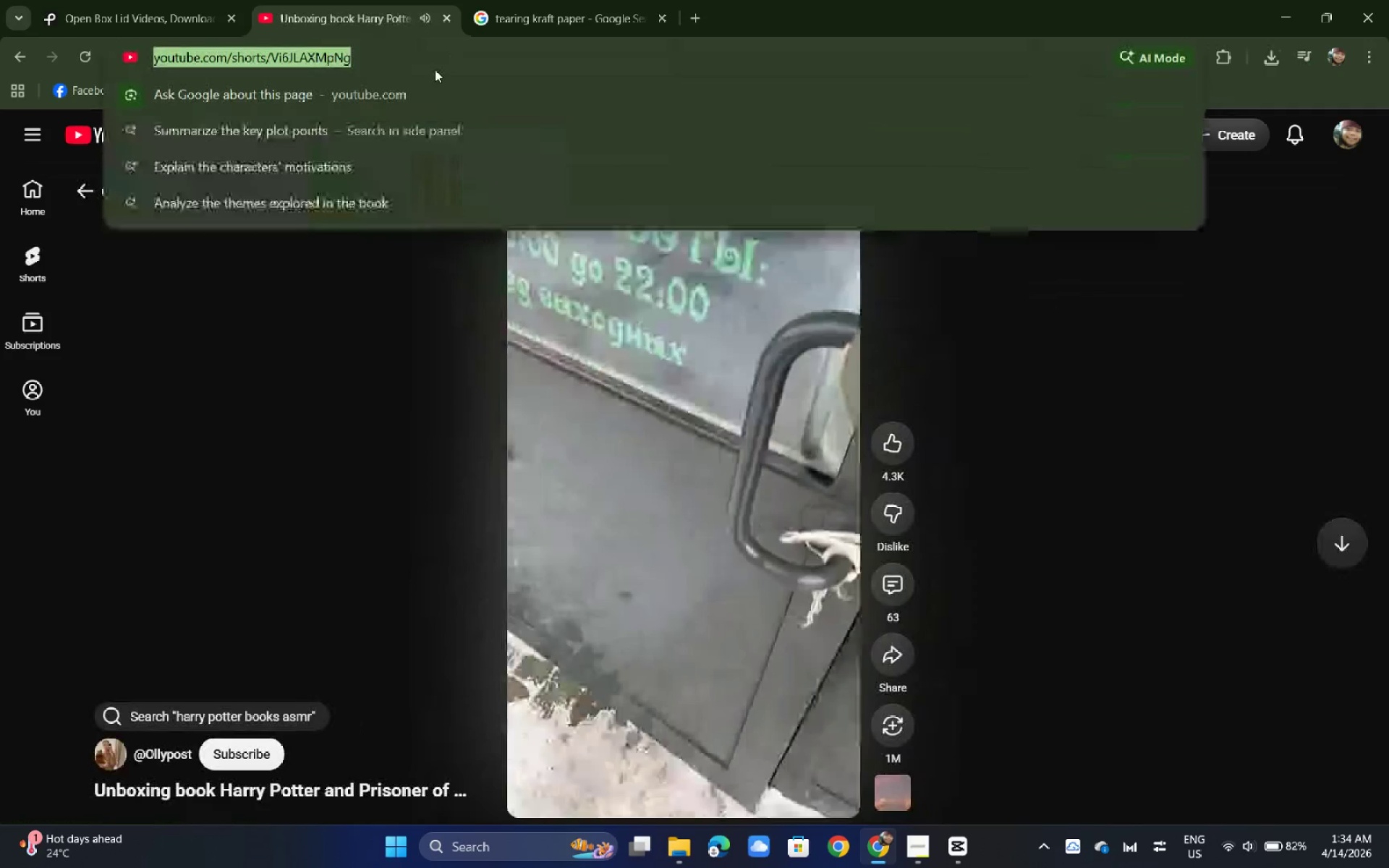 
key(Control+C)
 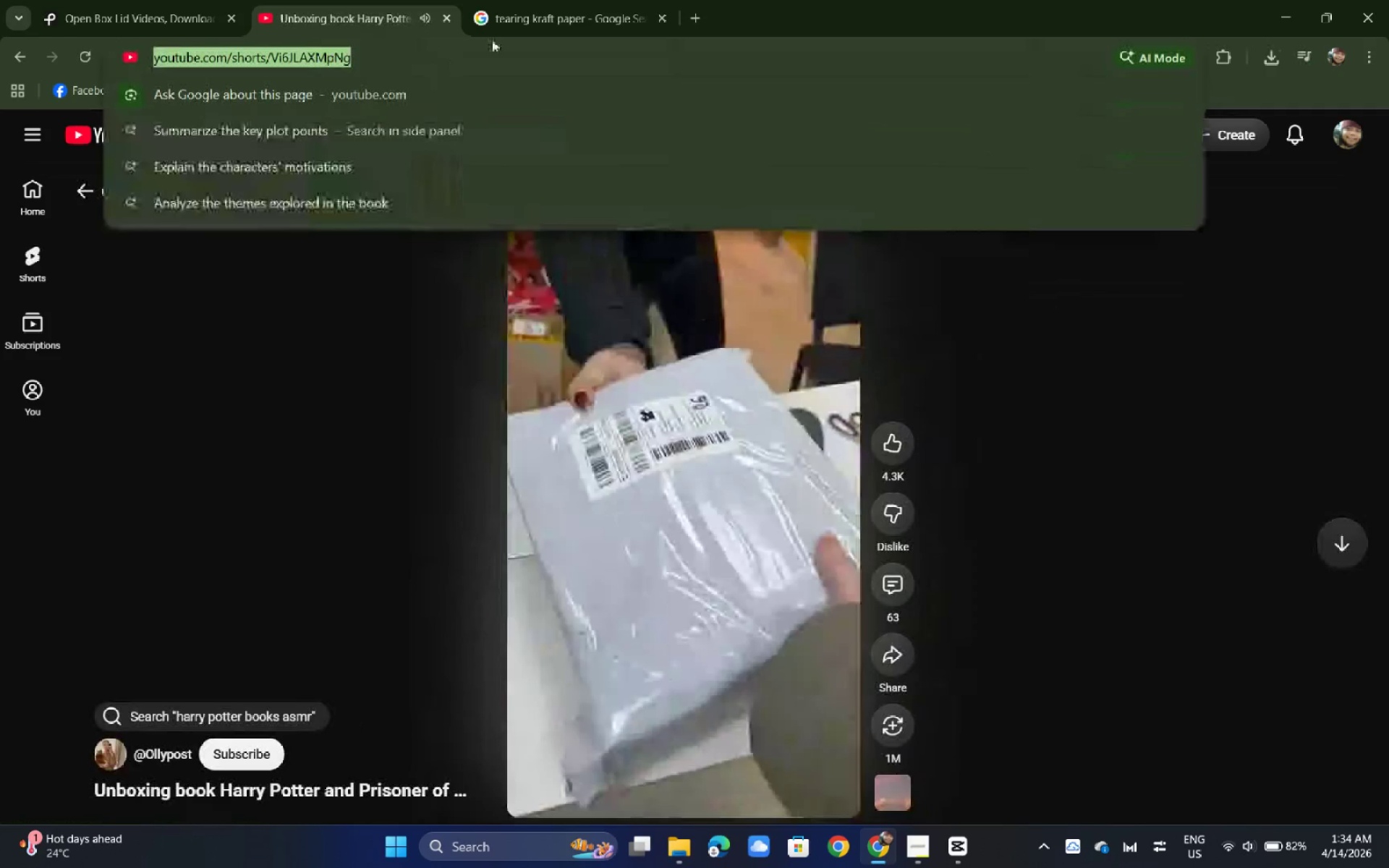 
key(Control+C)
 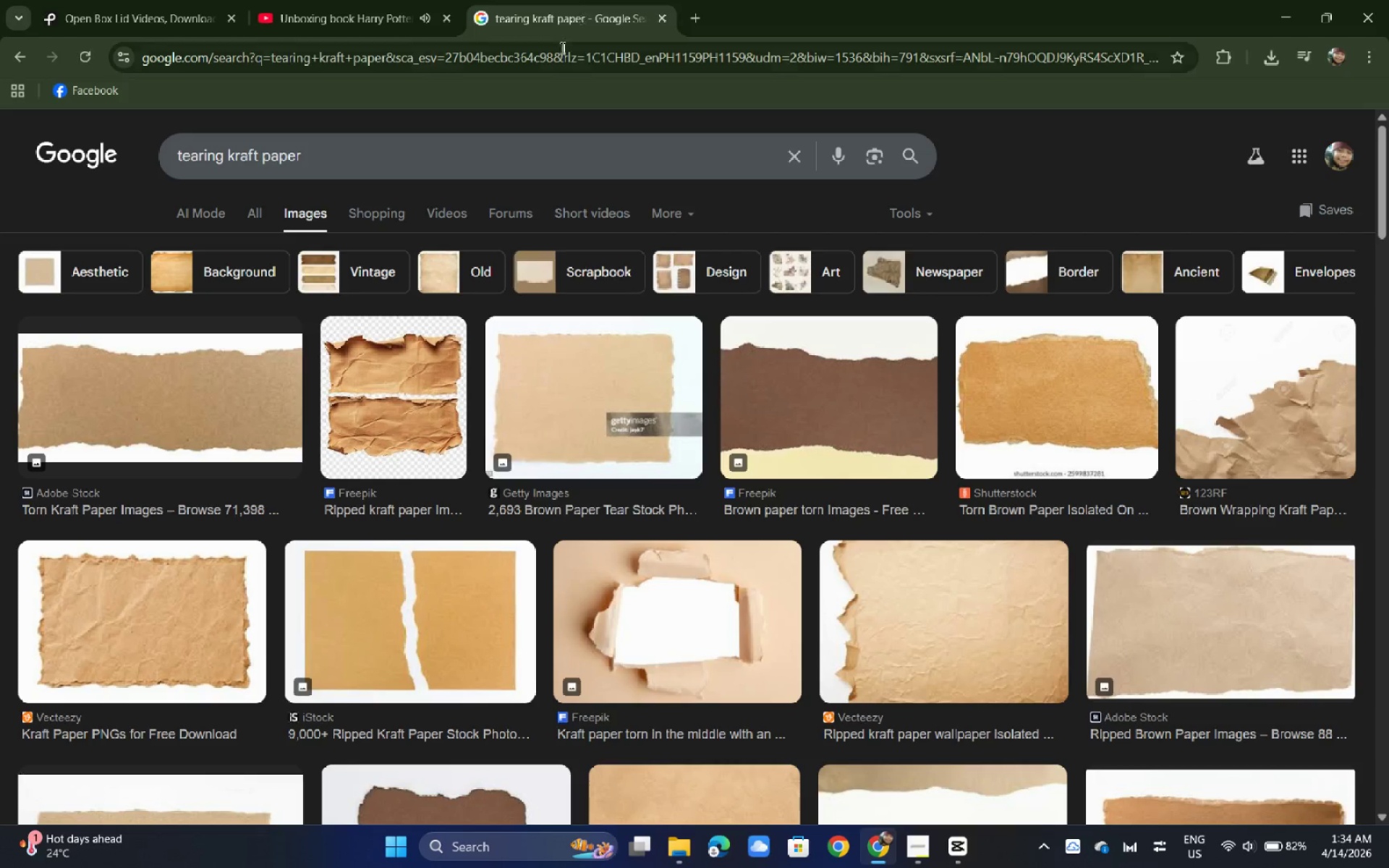 
double_click([561, 49])
 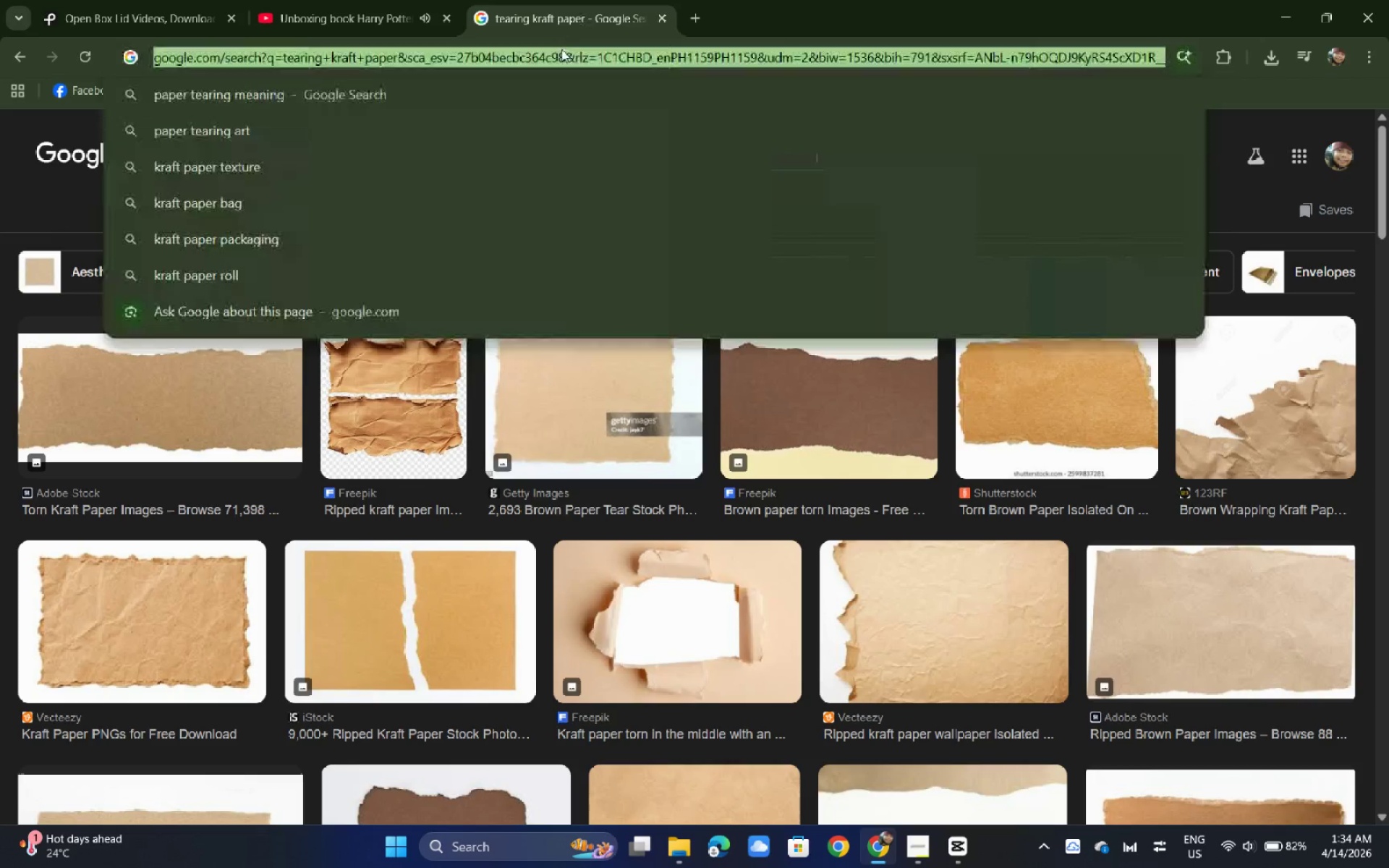 
key(H)
 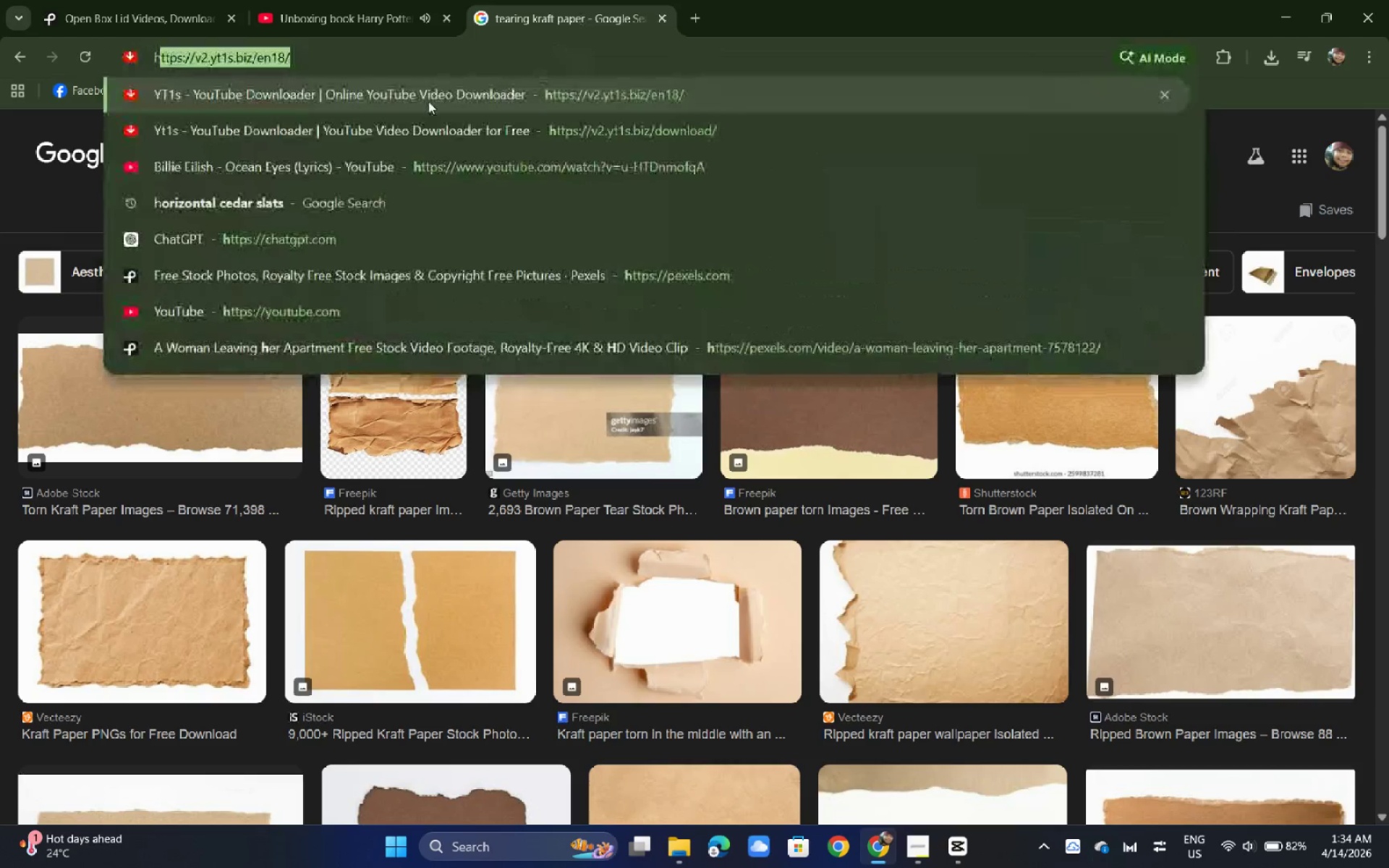 
left_click([416, 107])
 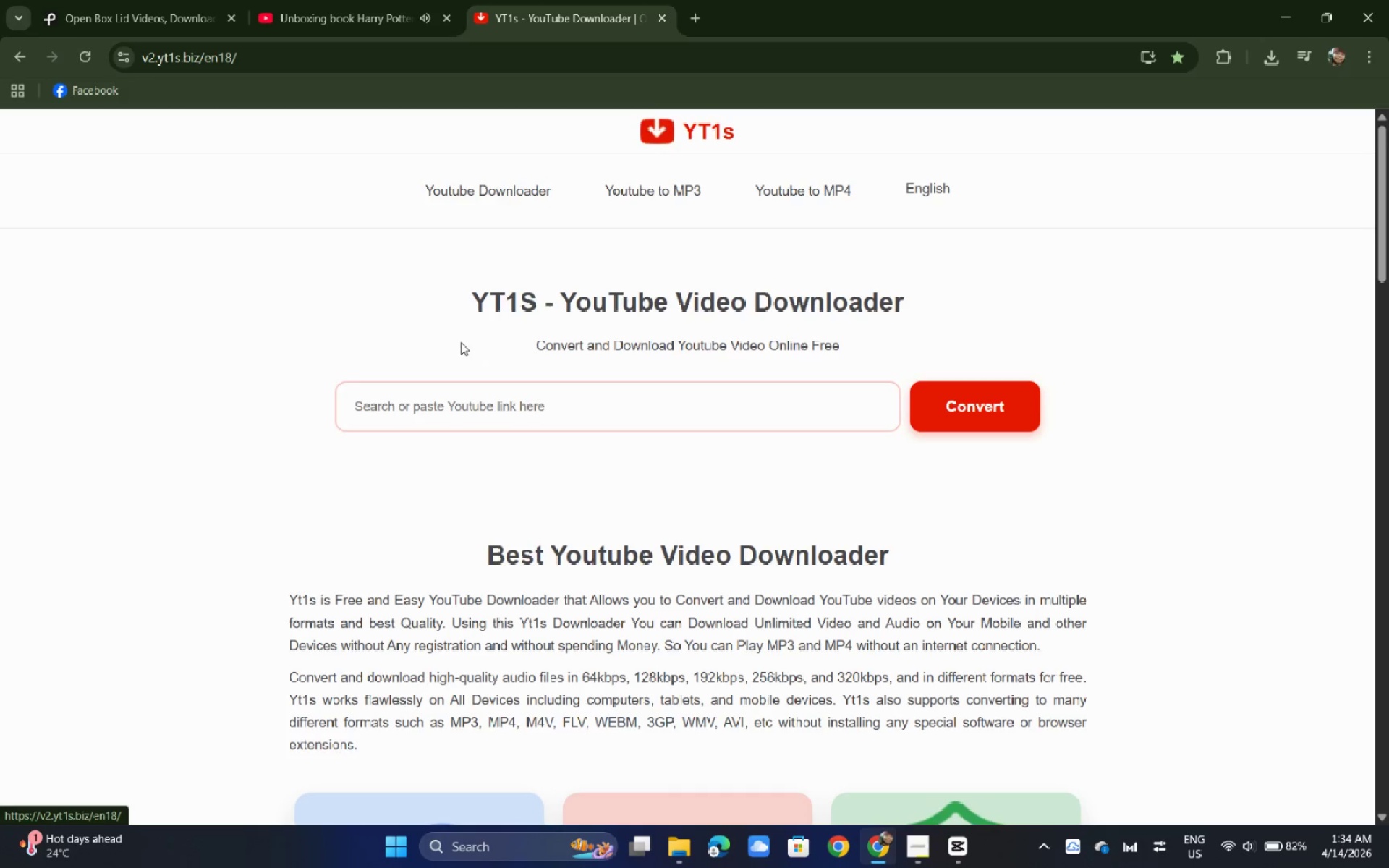 
left_click([463, 395])
 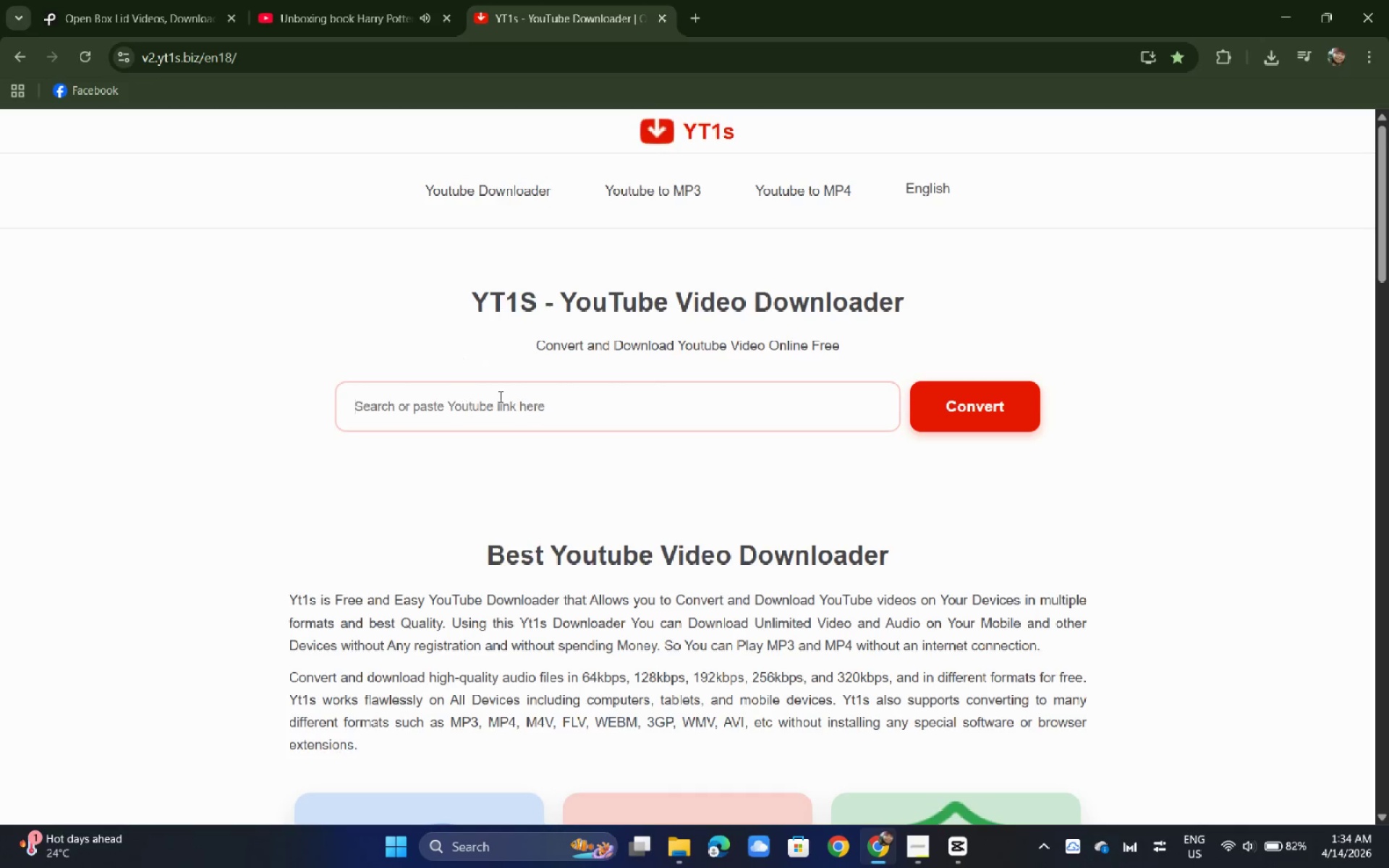 
key(Control+ControlLeft)
 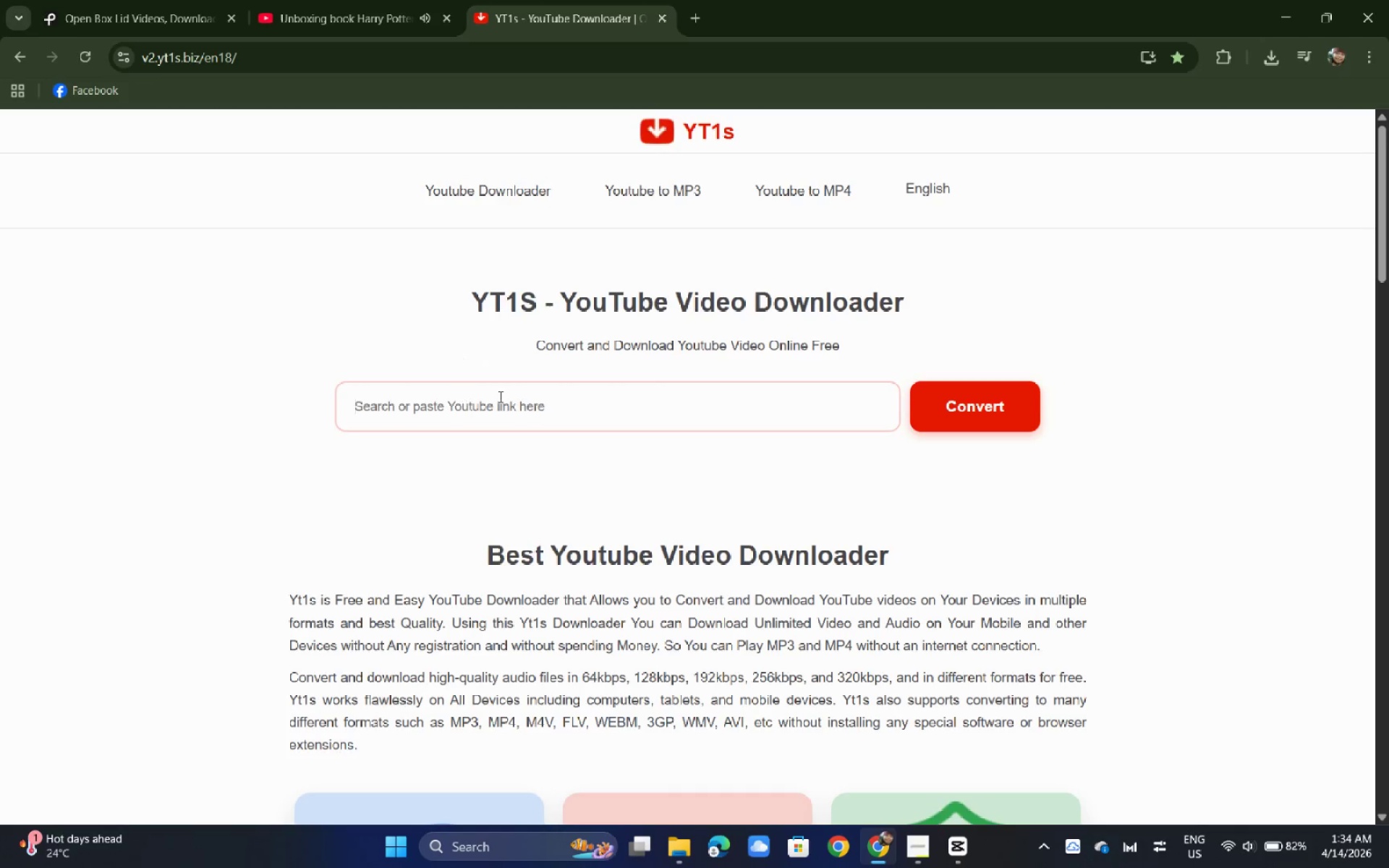 
key(Control+Space)
 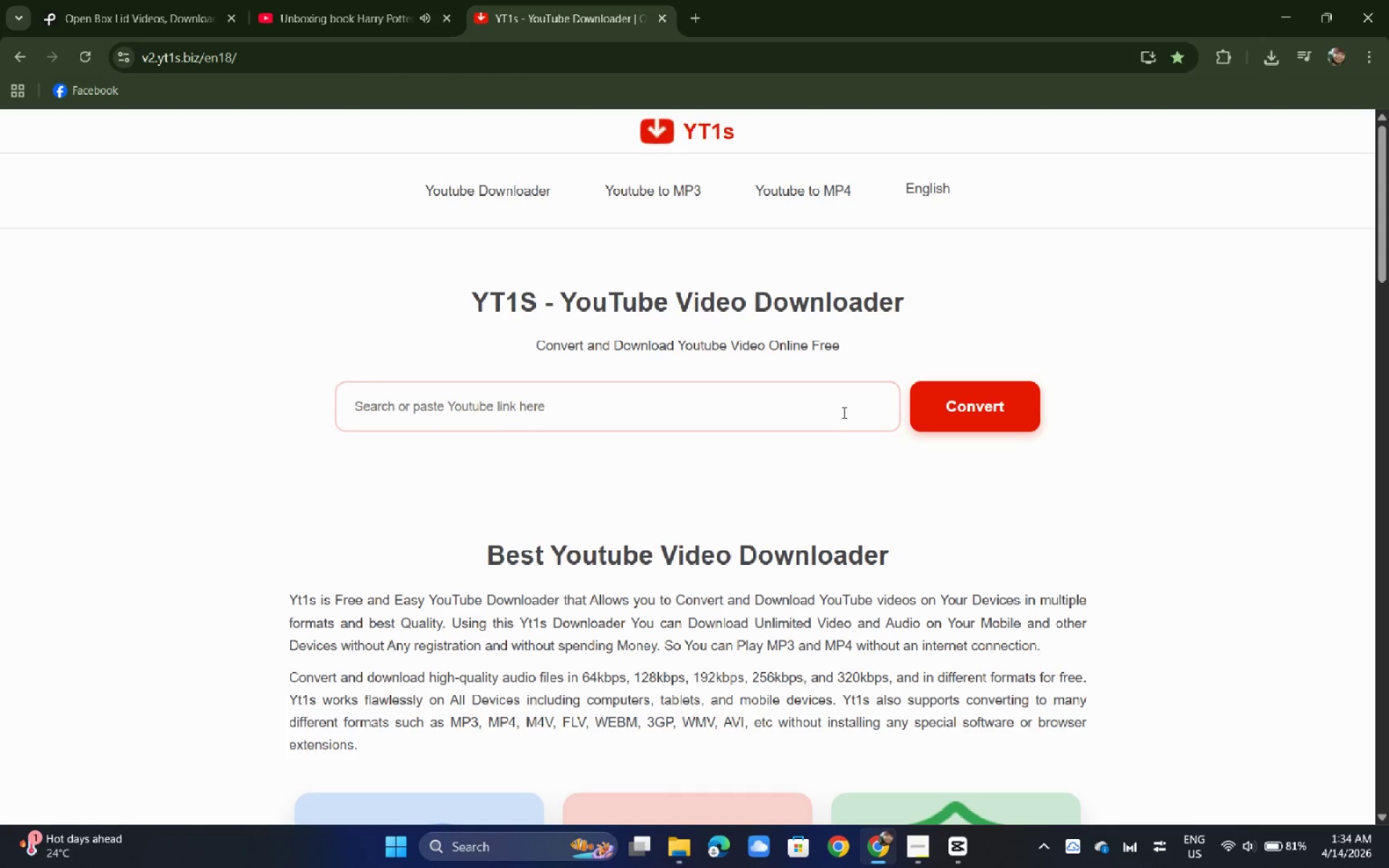 
key(Control+ControlLeft)
 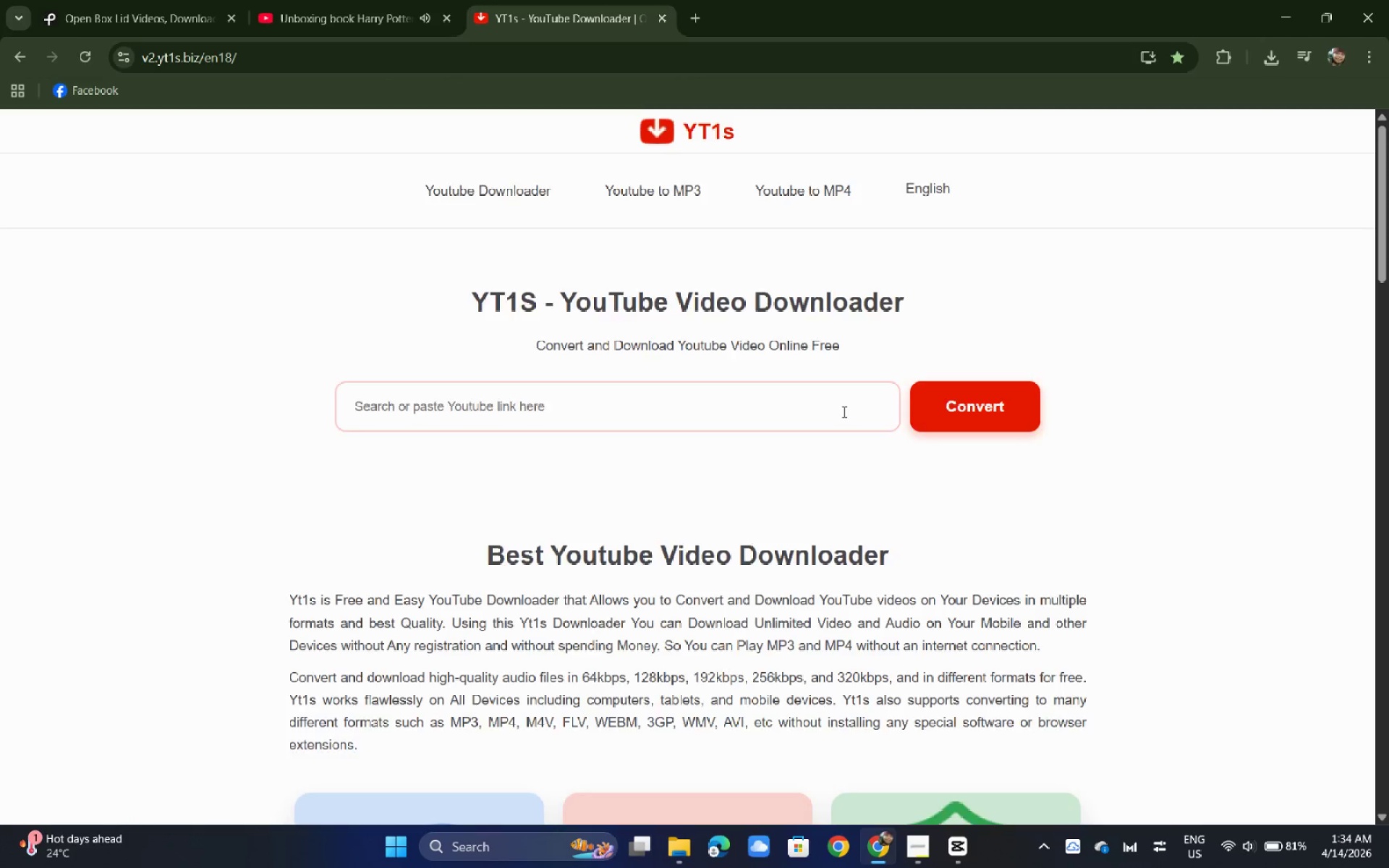 
key(Control+V)
 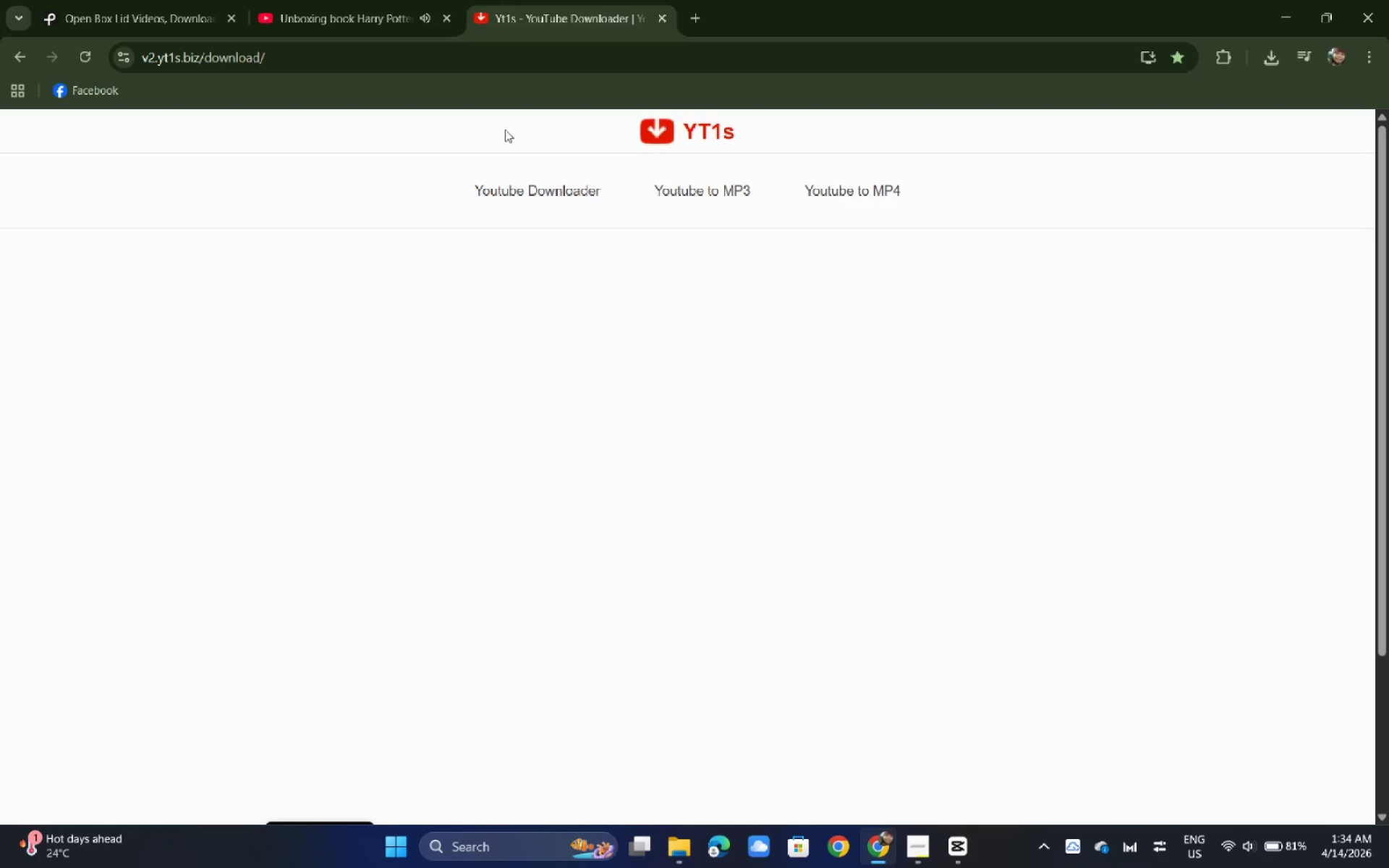 
left_click([349, 0])
 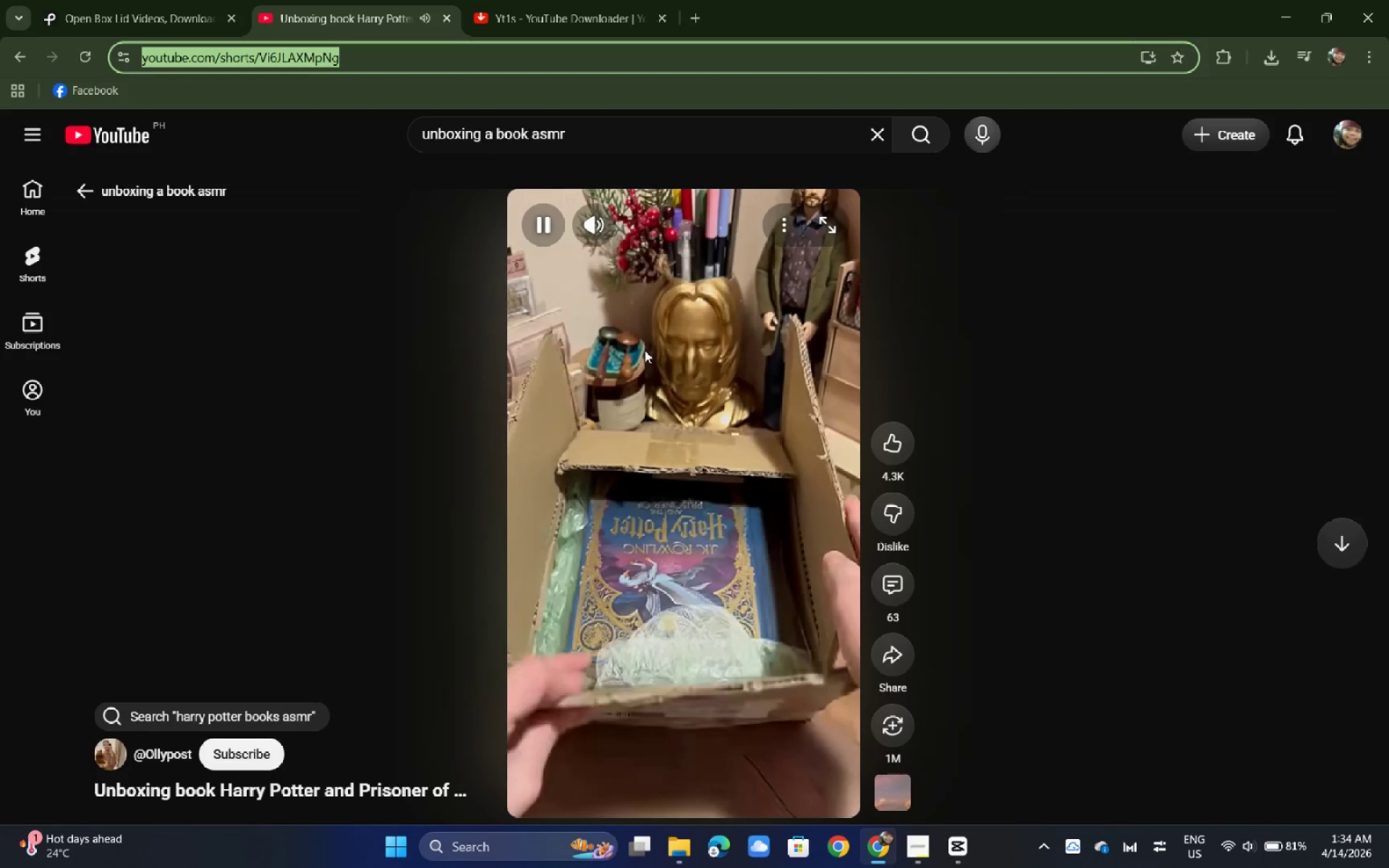 
left_click([645, 350])
 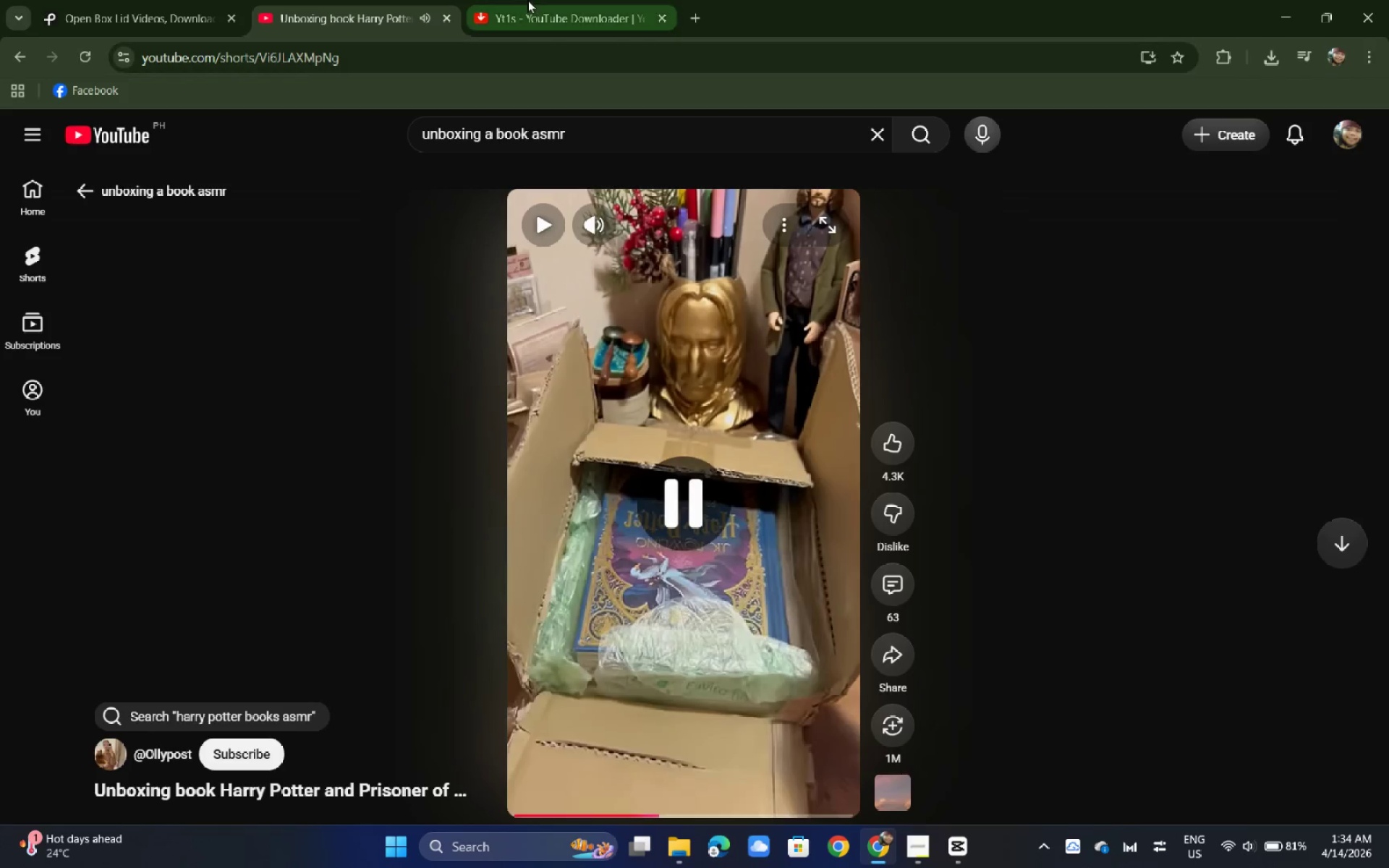 
left_click([527, 0])
 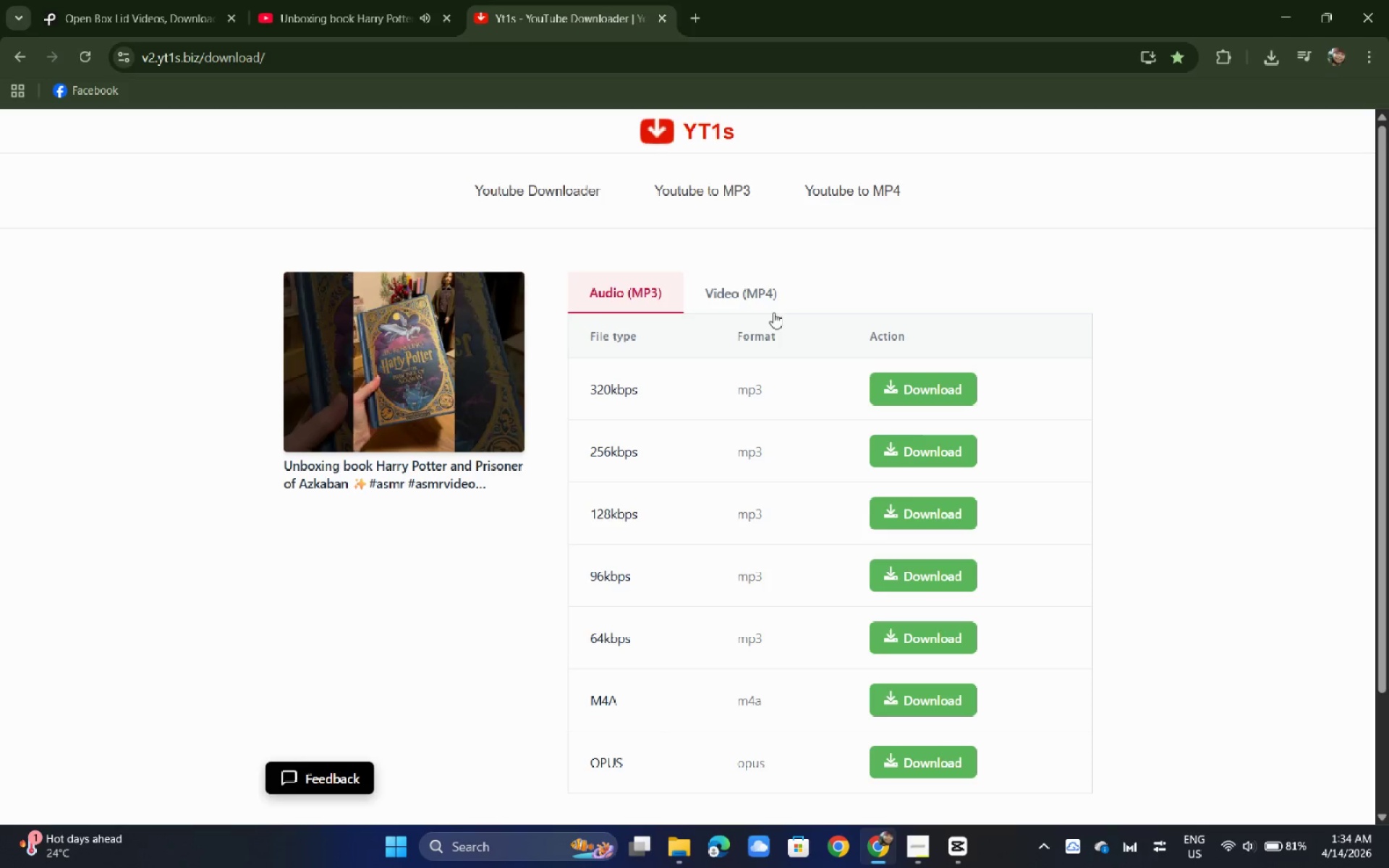 
left_click([765, 306])
 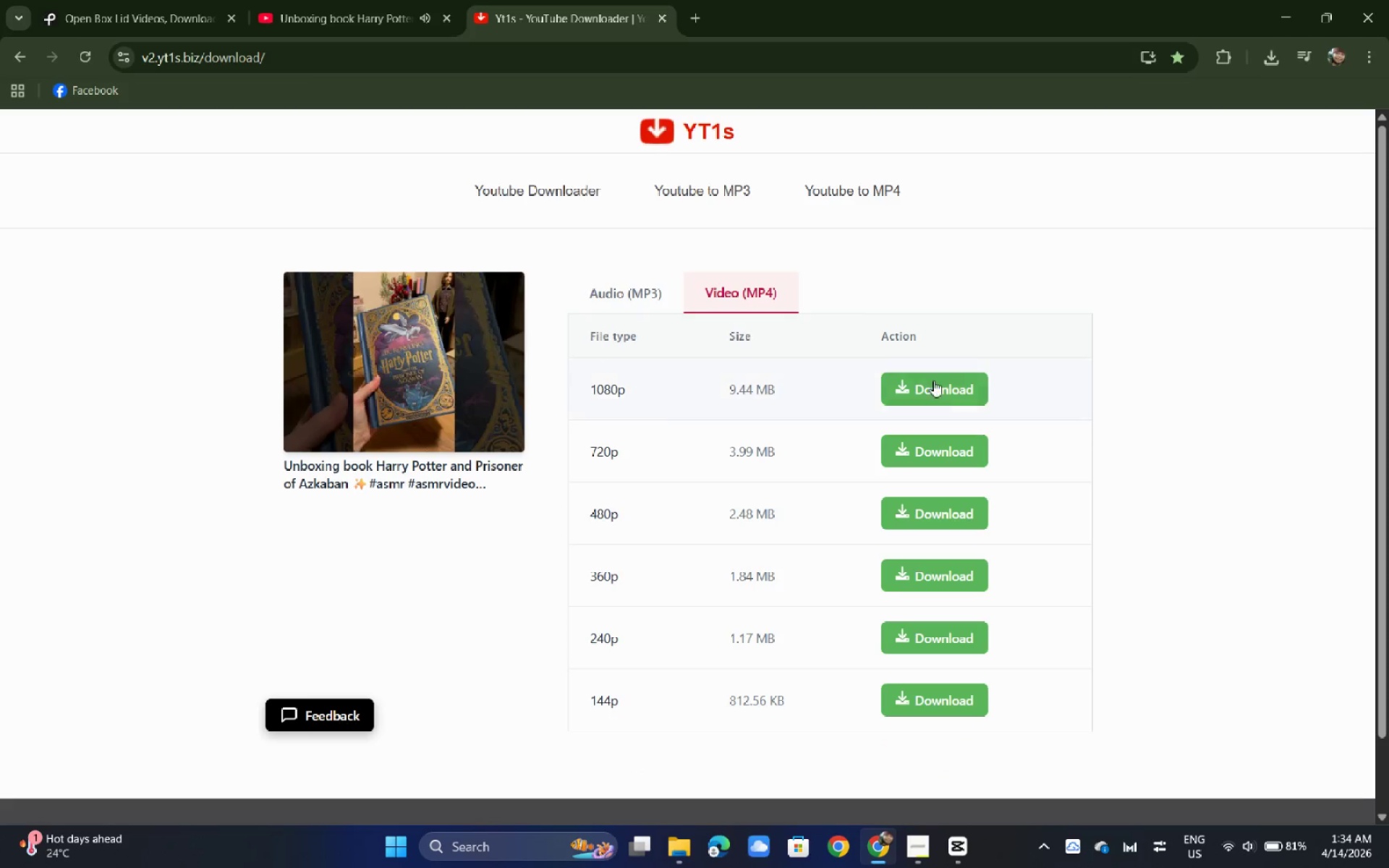 
left_click([937, 383])
 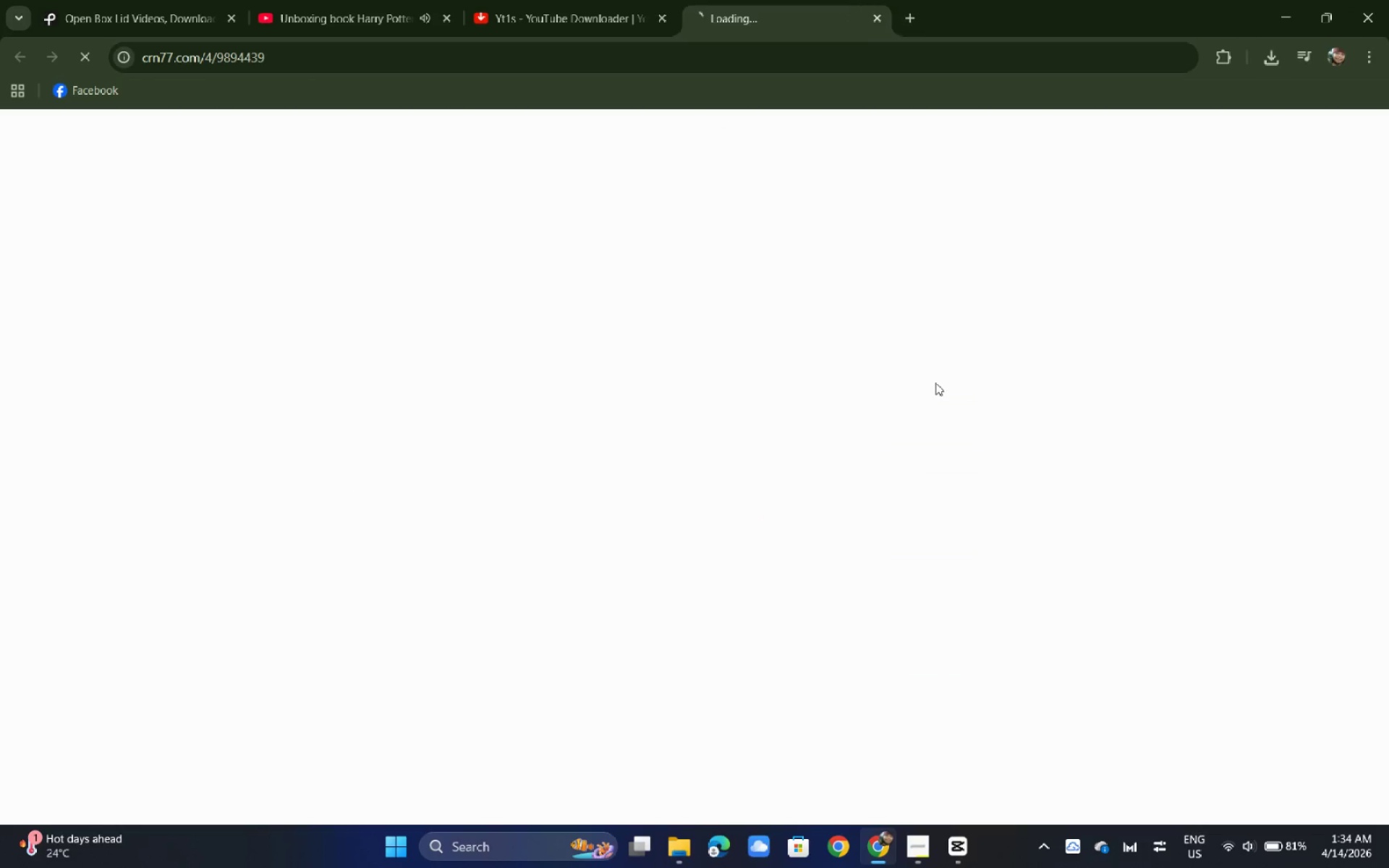 
key(Control+W)
 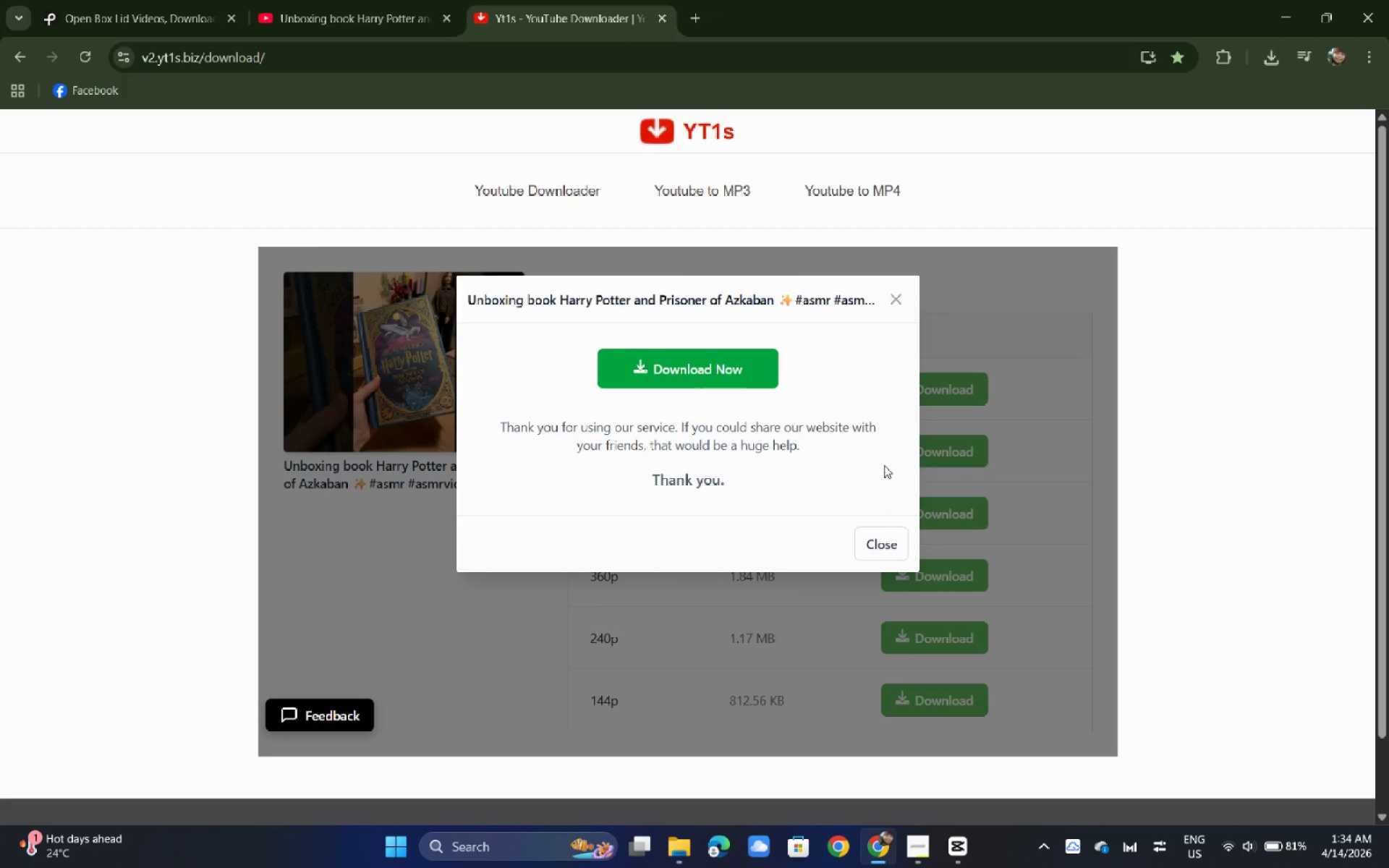 
left_click([683, 367])
 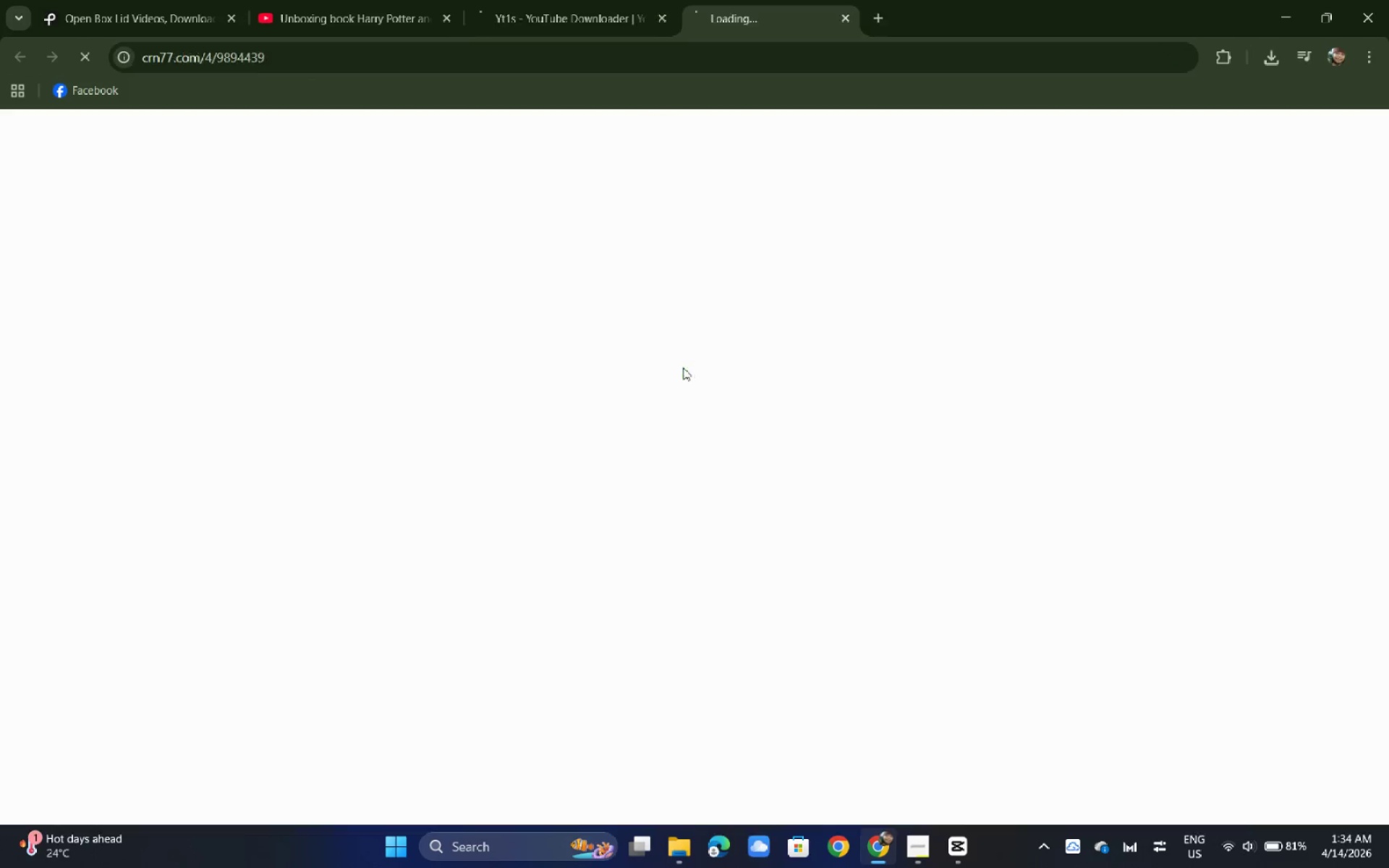 
key(Control+ControlLeft)
 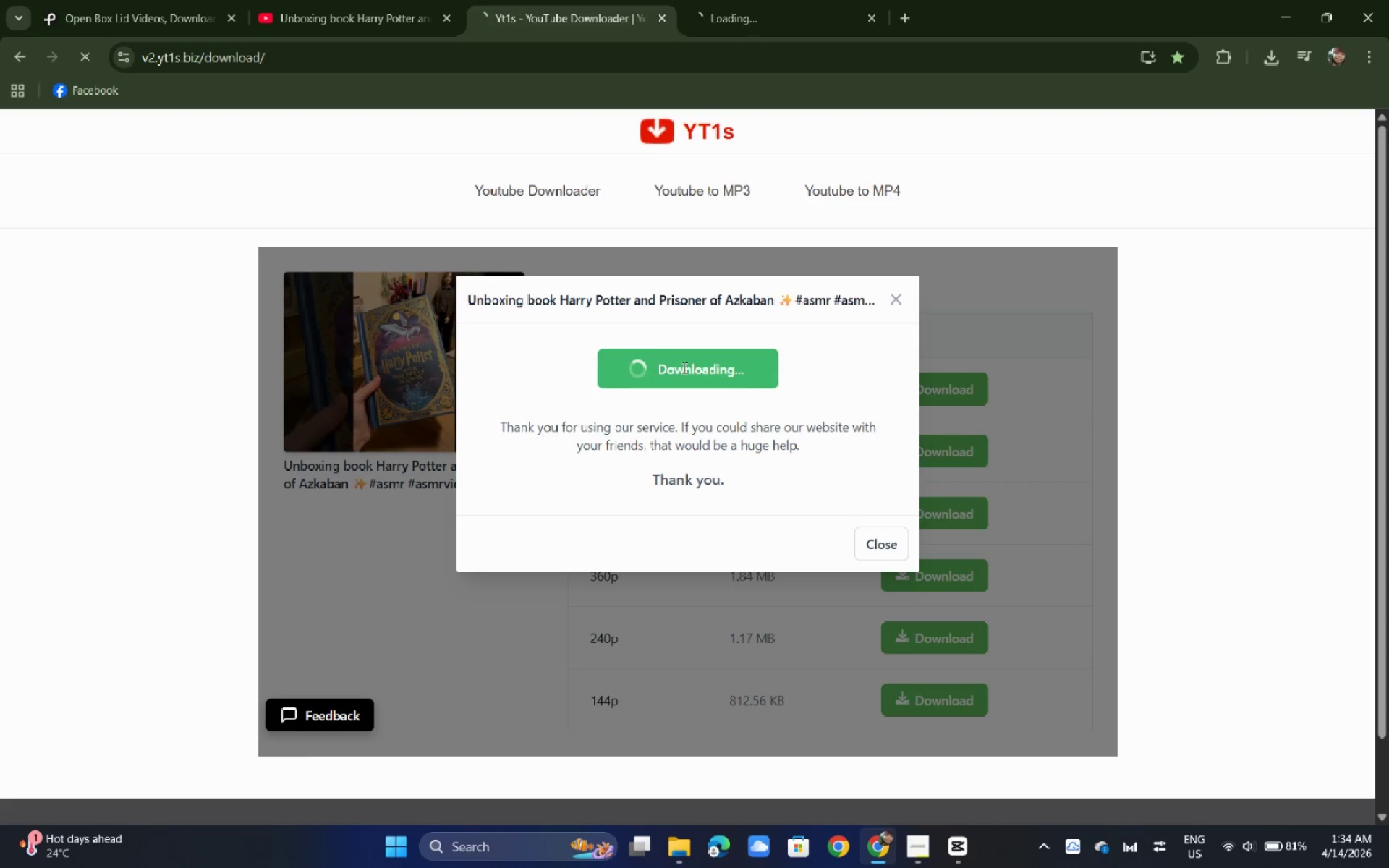 
key(Control+W)
 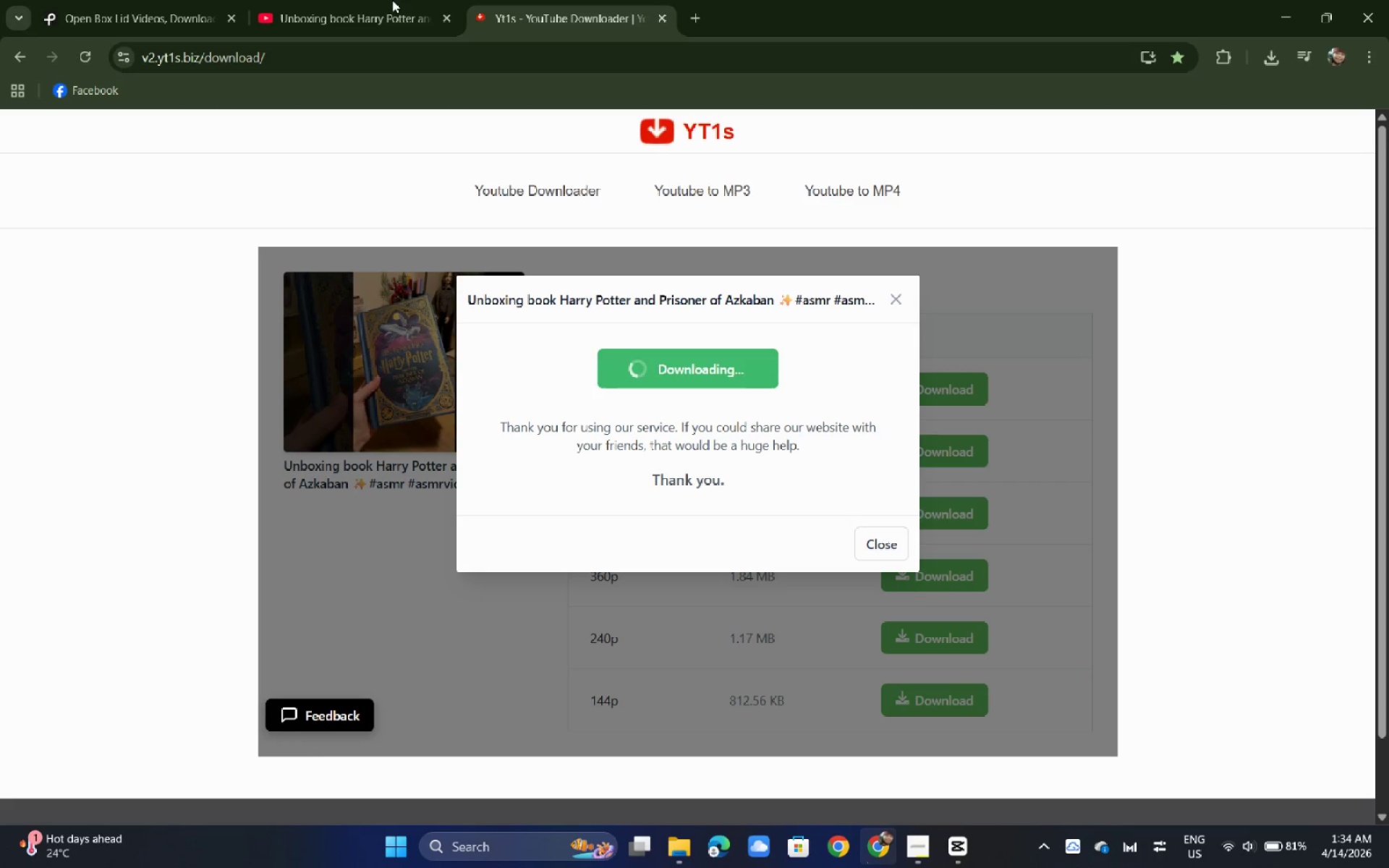 
left_click([380, 0])
 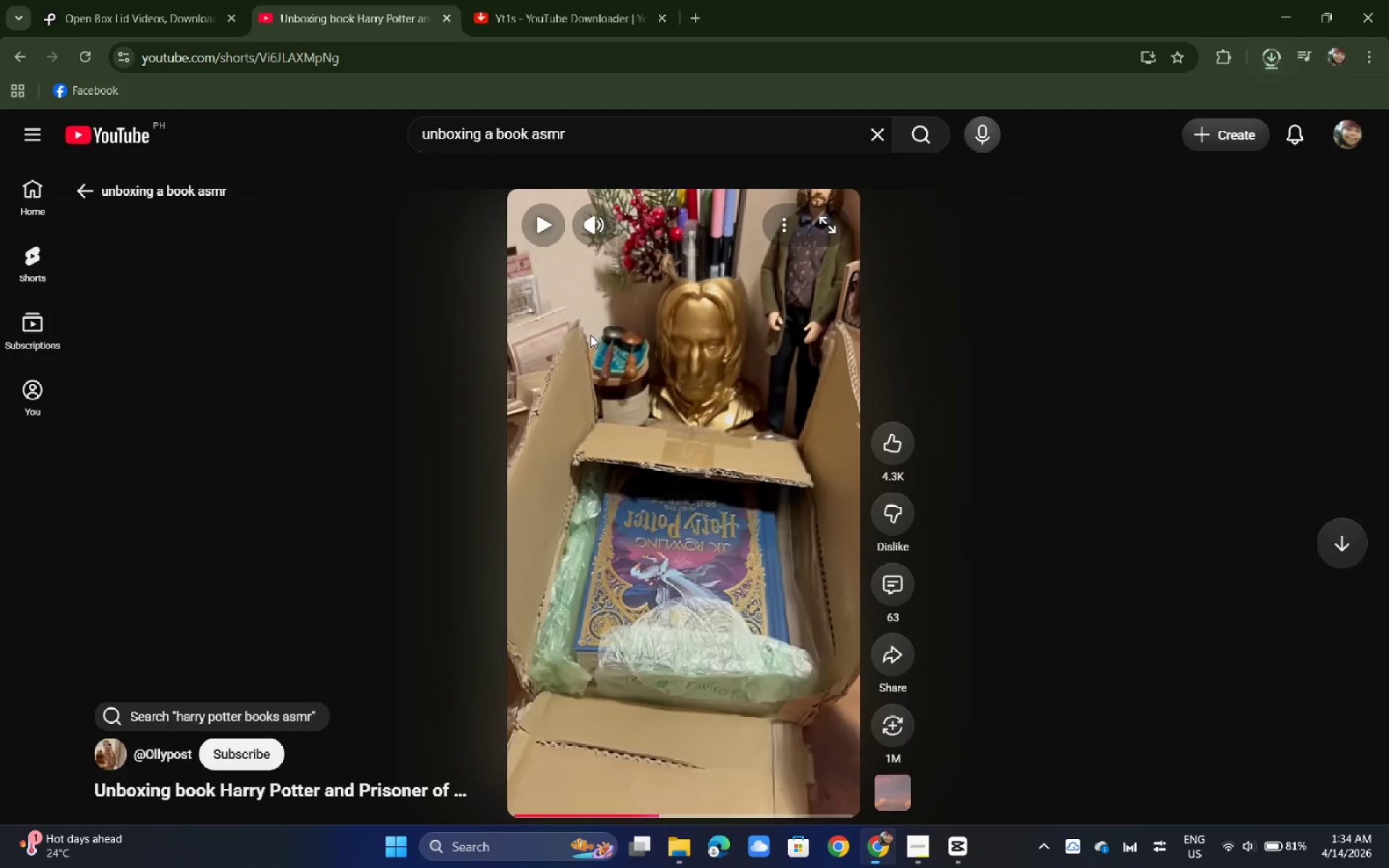 
left_click([663, 352])
 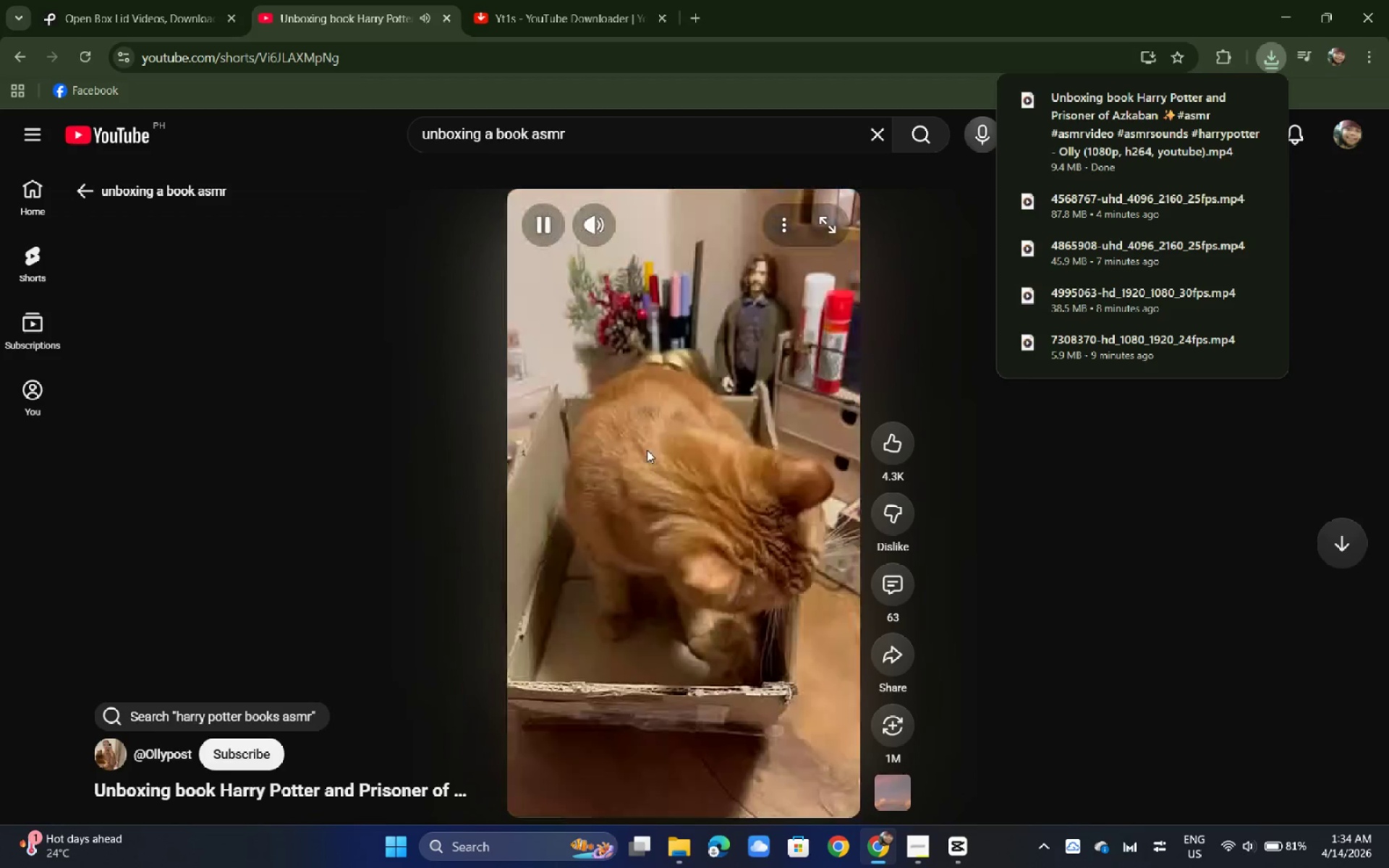 
left_click([684, 482])
 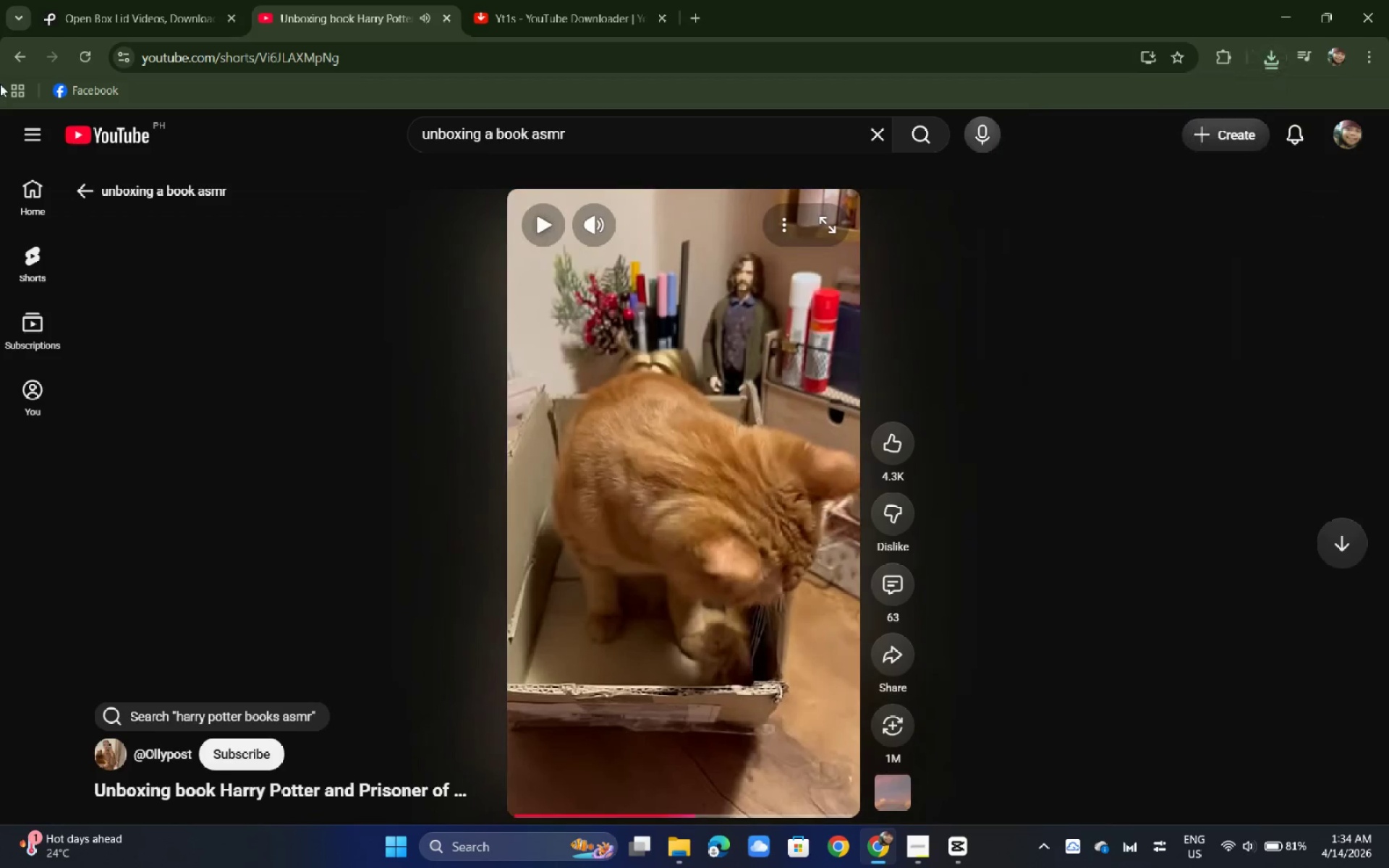 
left_click([22, 55])
 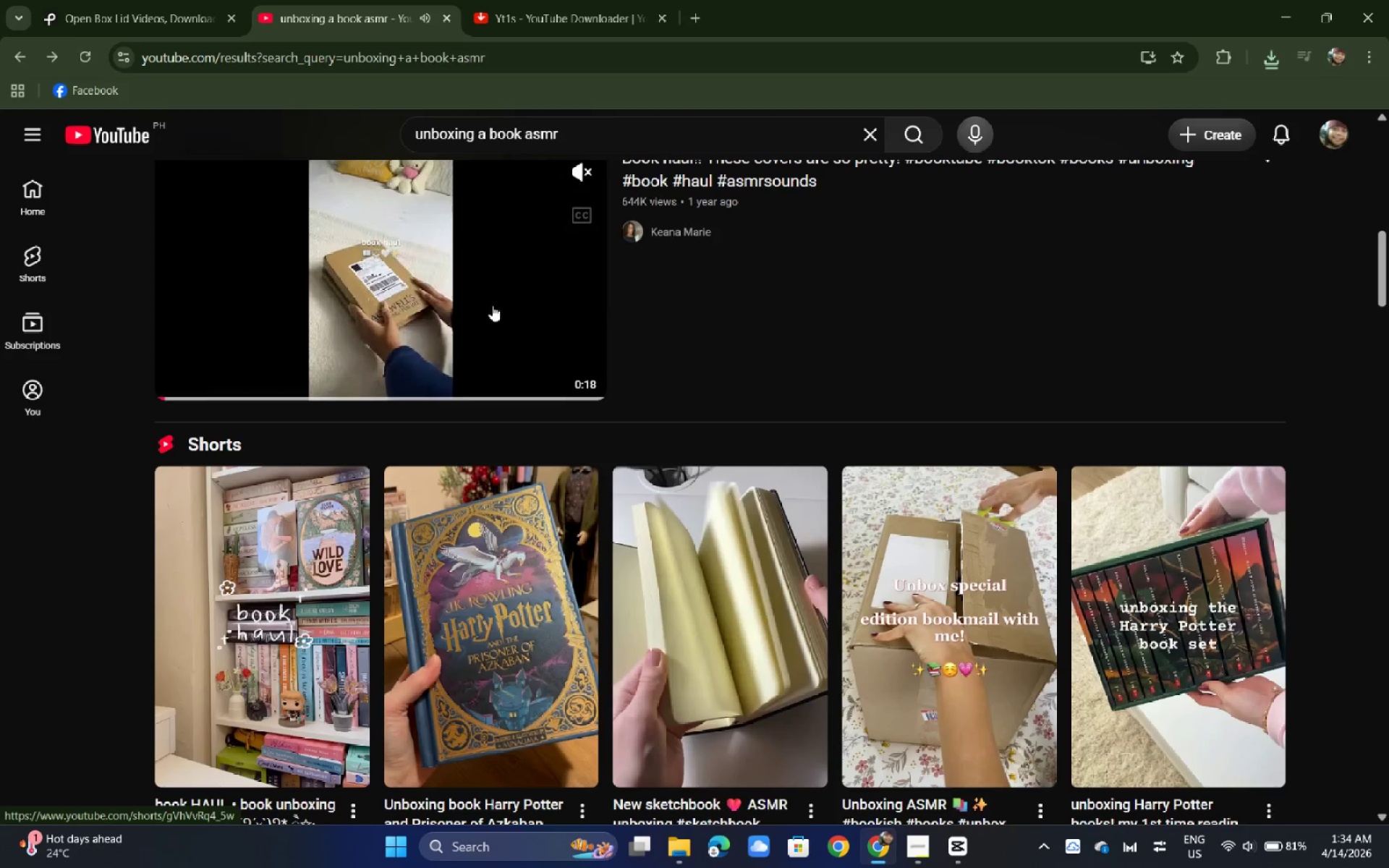 
mouse_move([711, 524])
 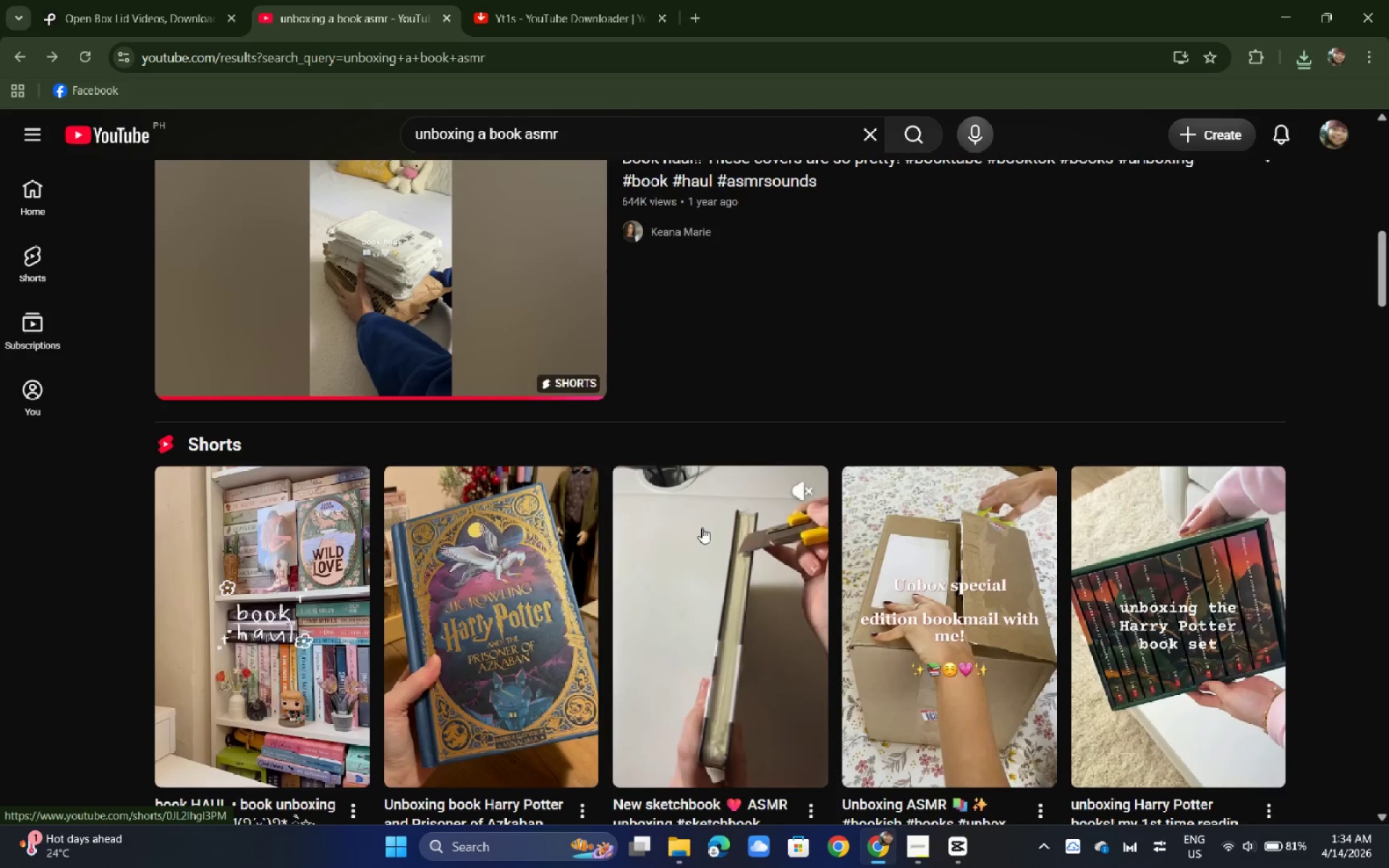 
scroll: coordinate [492, 331], scroll_direction: up, amount: 13.0
 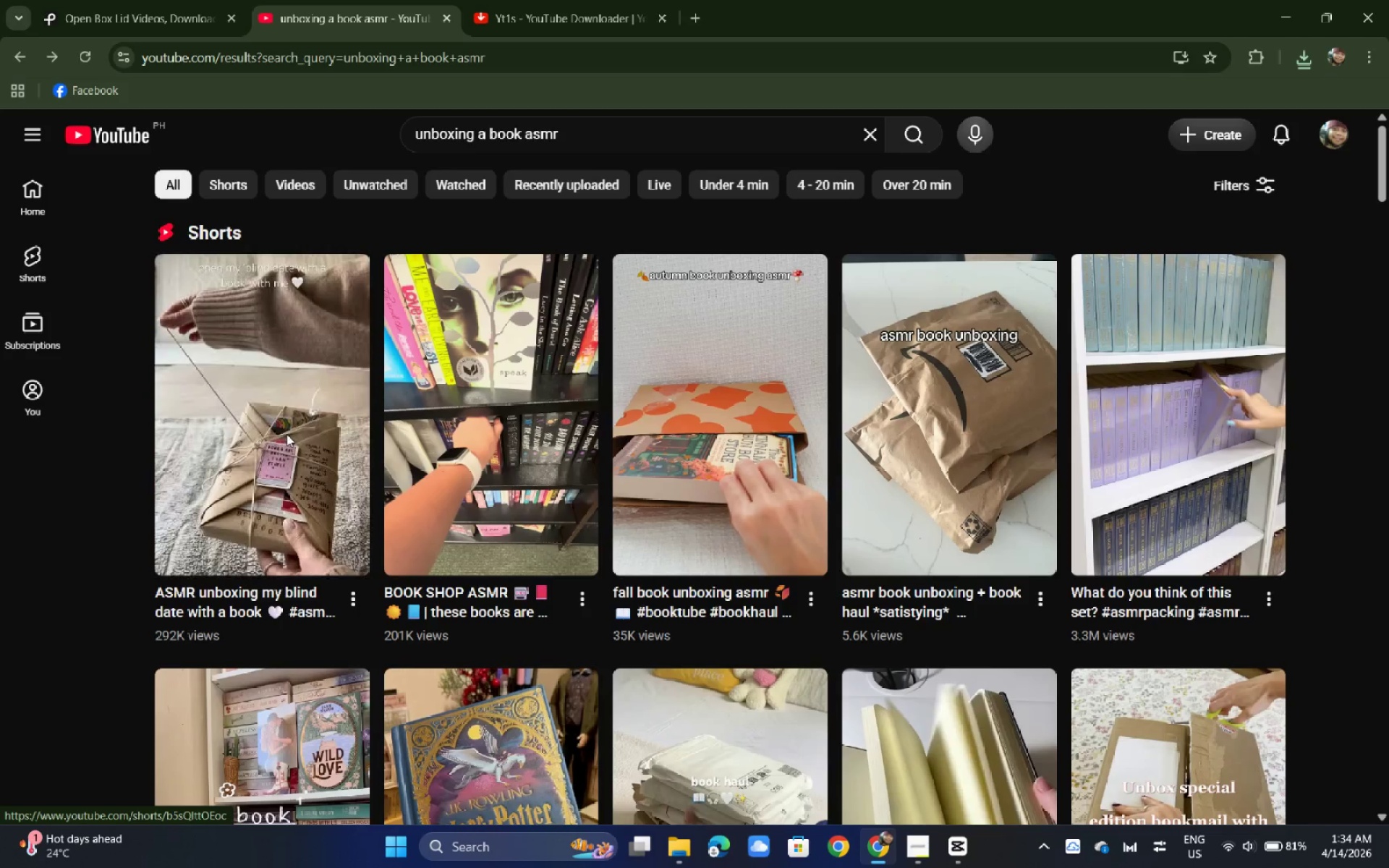 
left_click([286, 434])
 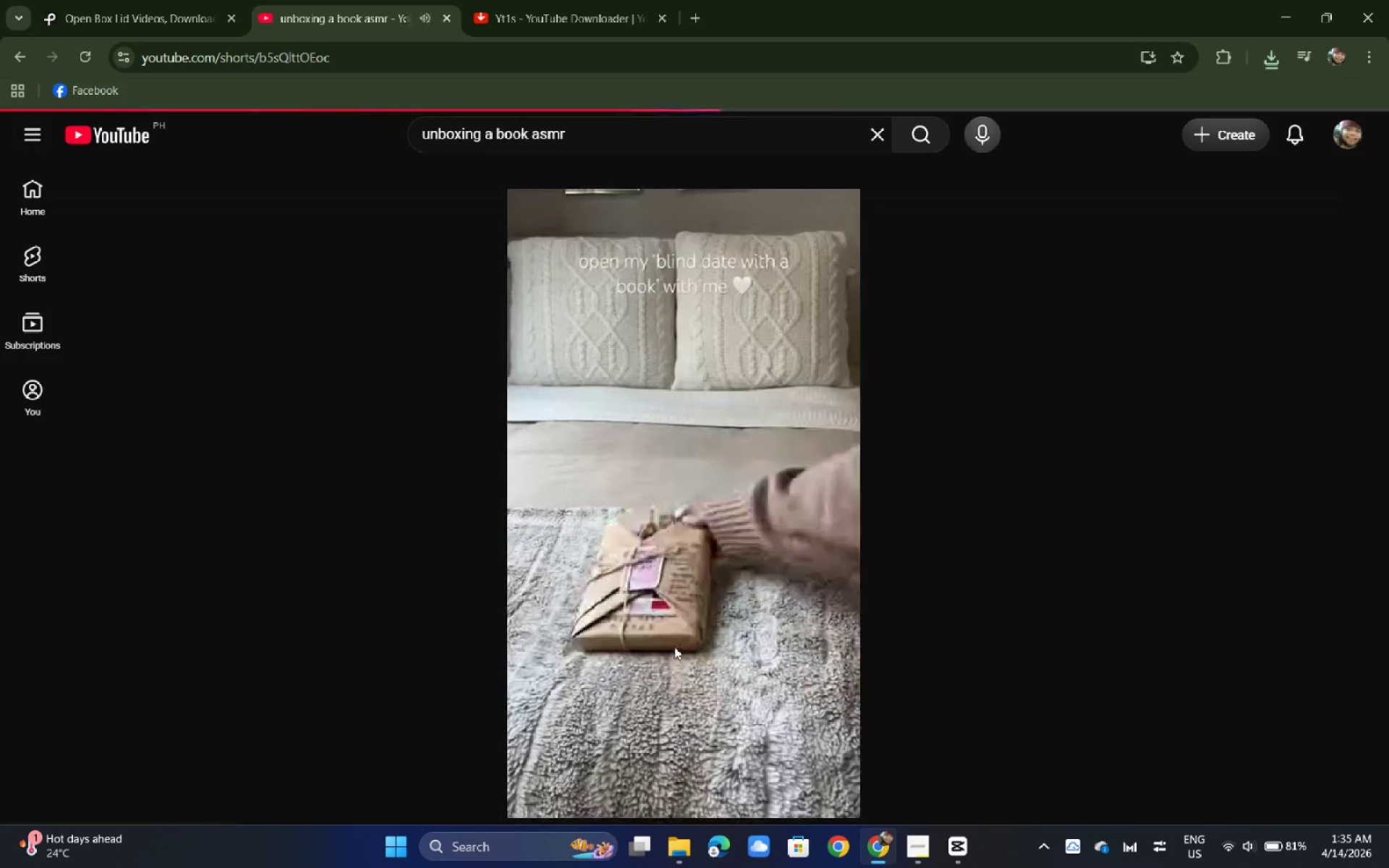 
left_click([677, 652])
 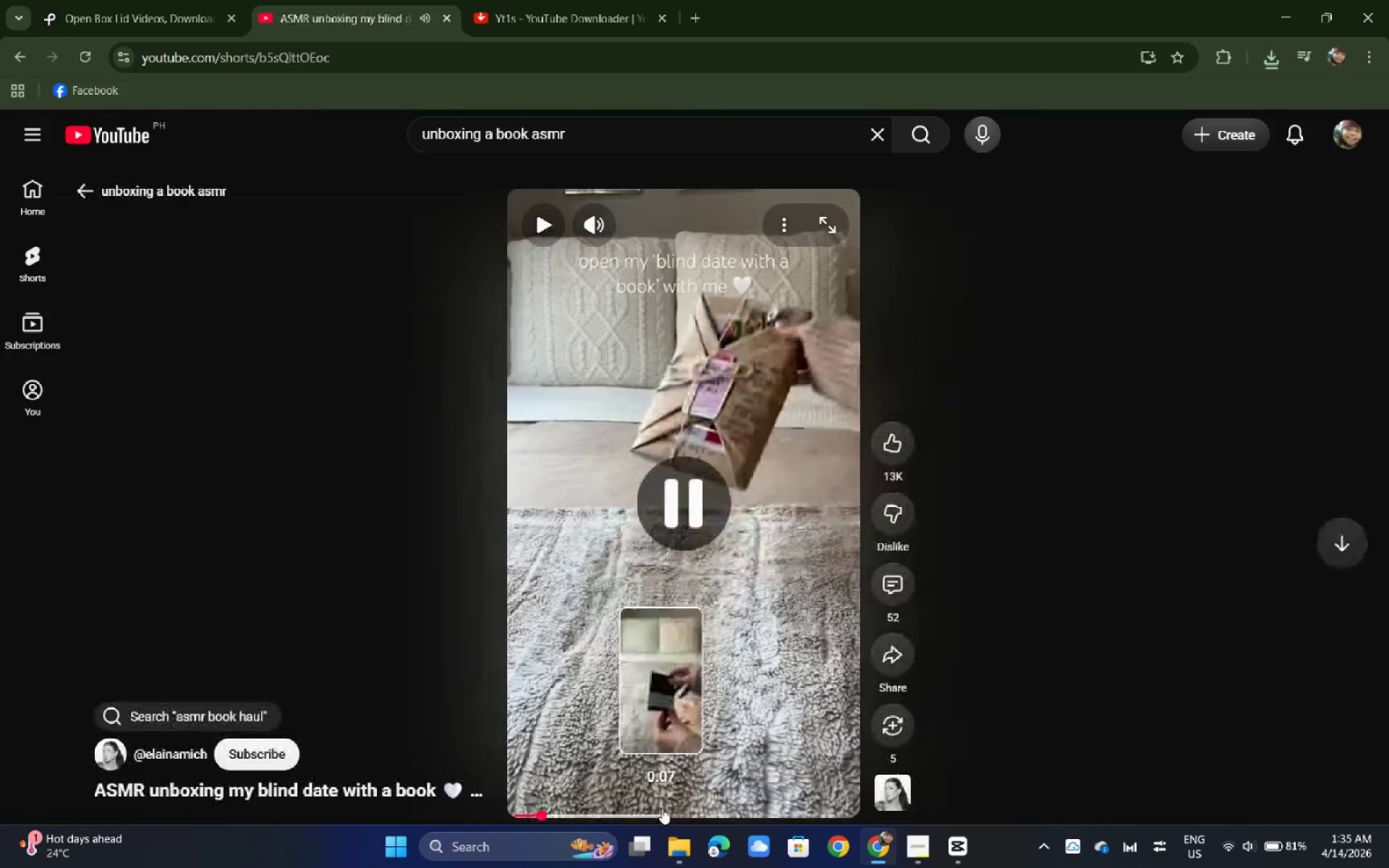 
left_click([662, 820])
 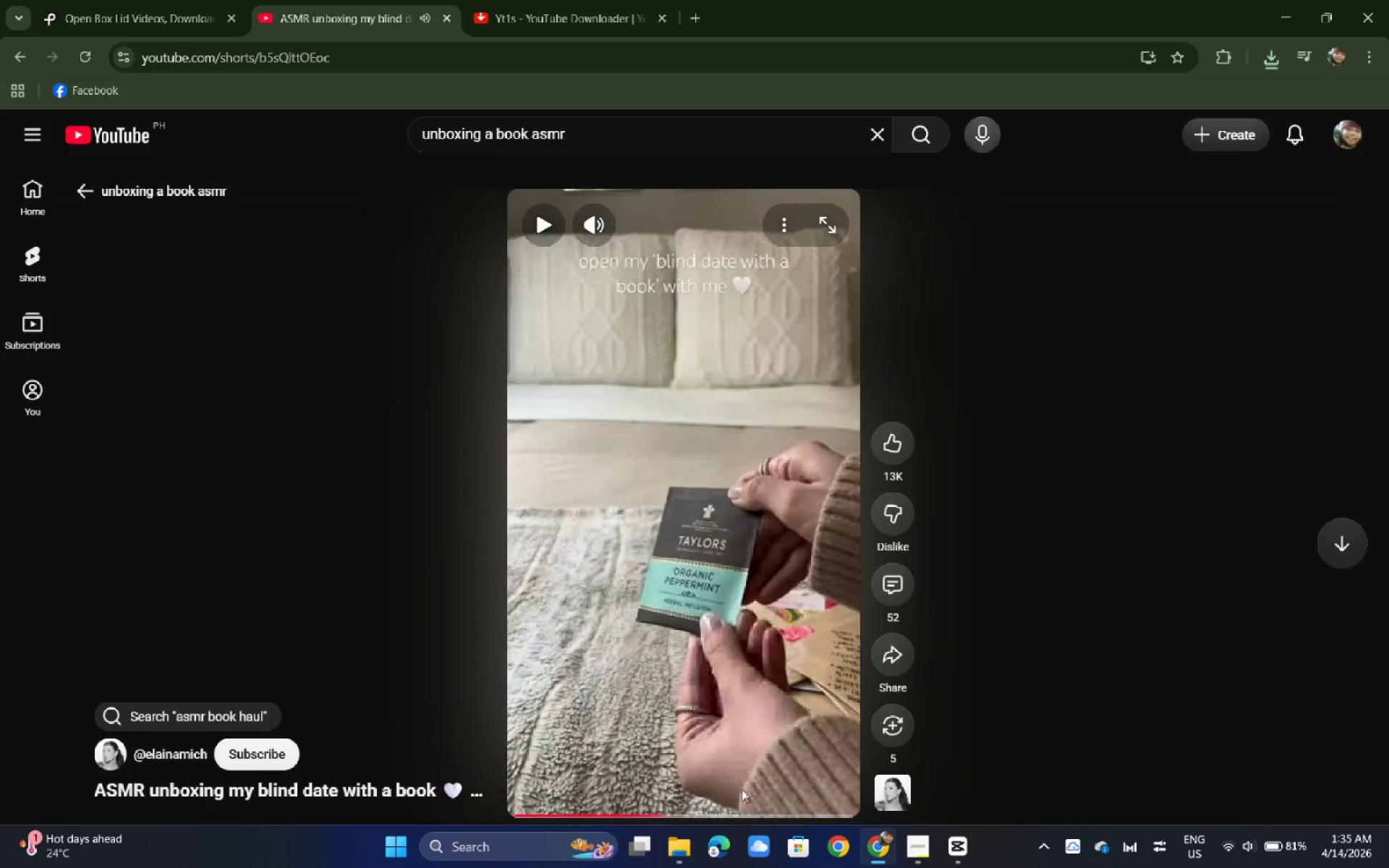 
left_click([742, 789])
 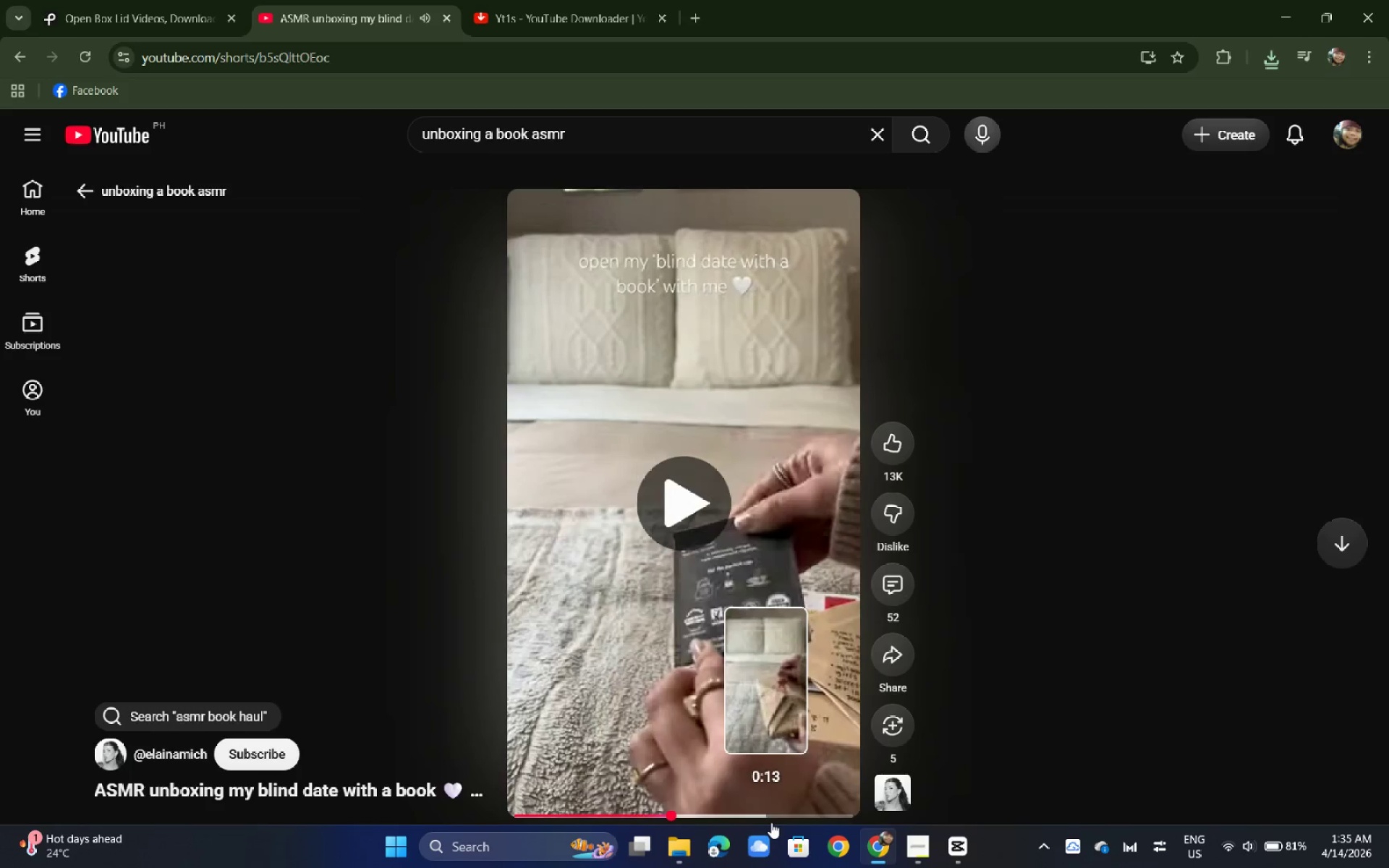 
left_click([771, 822])
 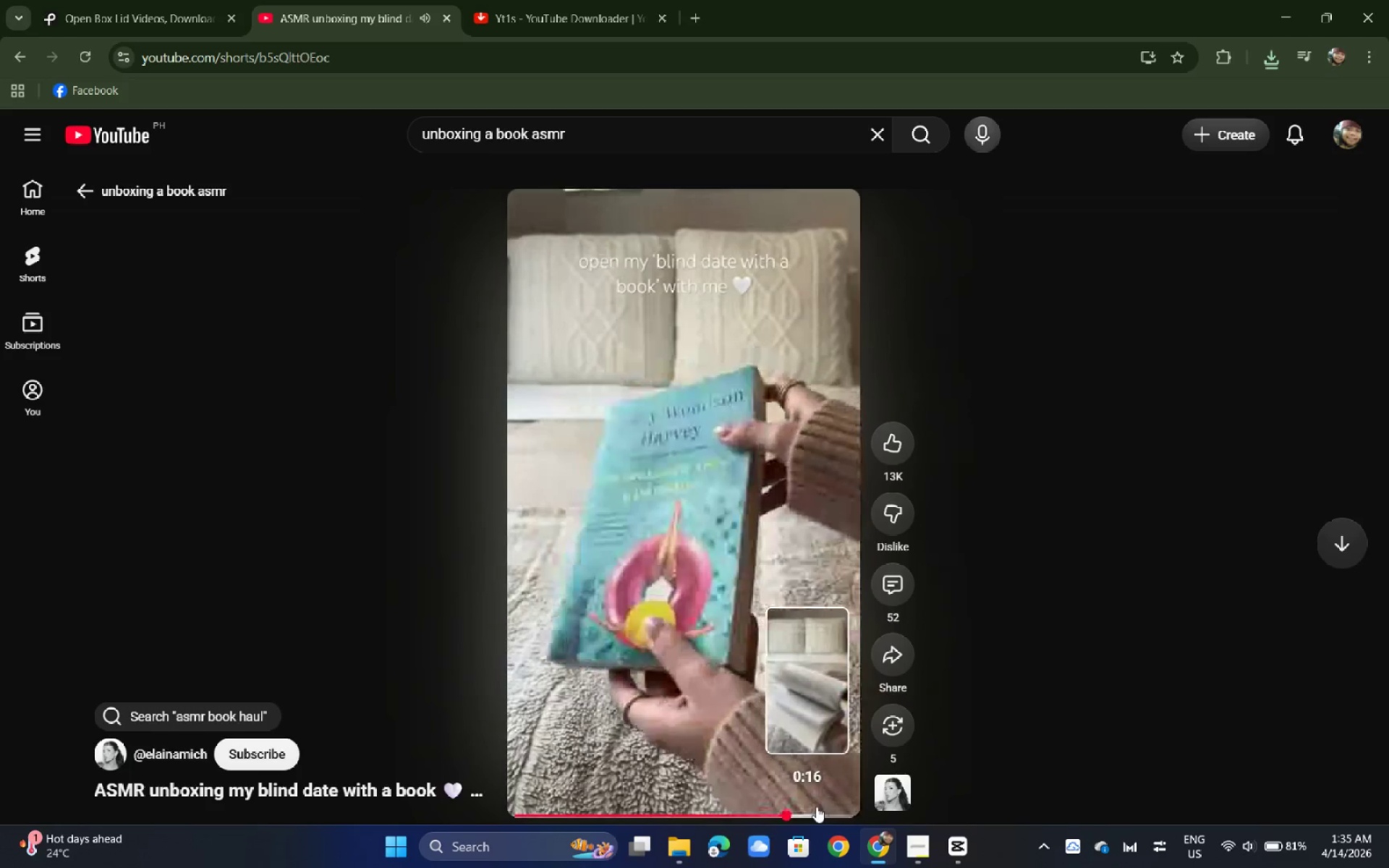 
left_click([784, 811])
 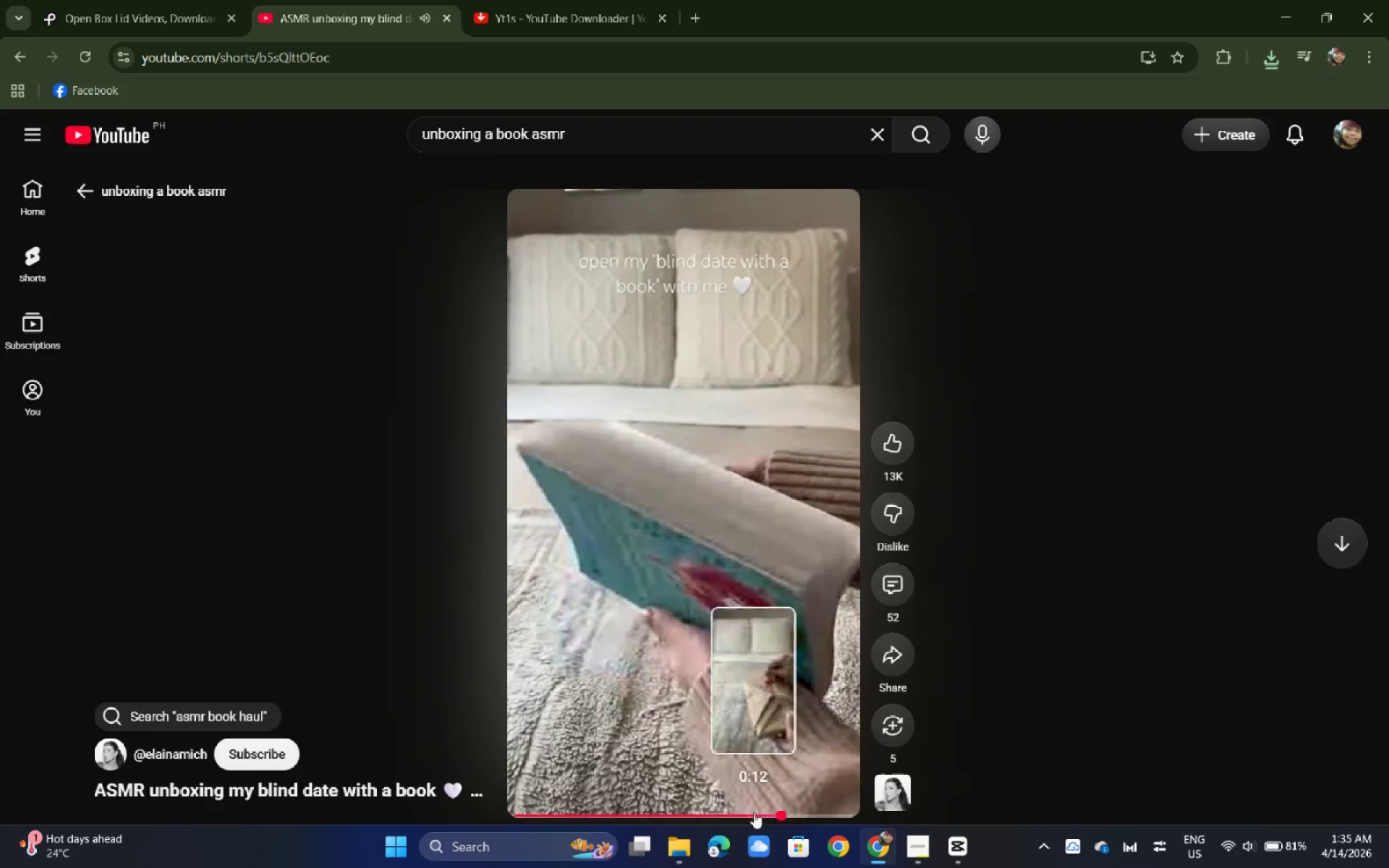 
double_click([754, 812])
 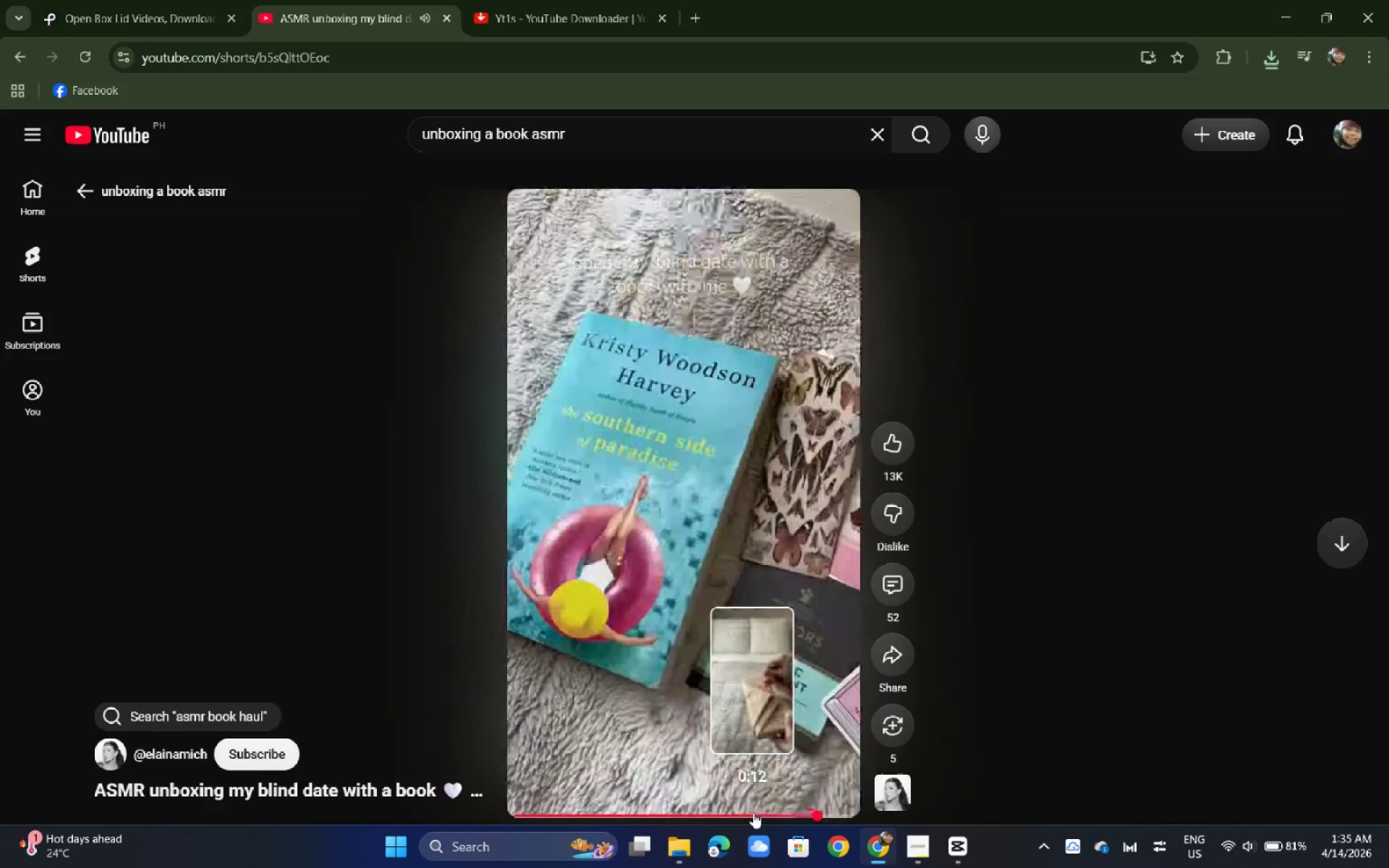 
wait(5.94)
 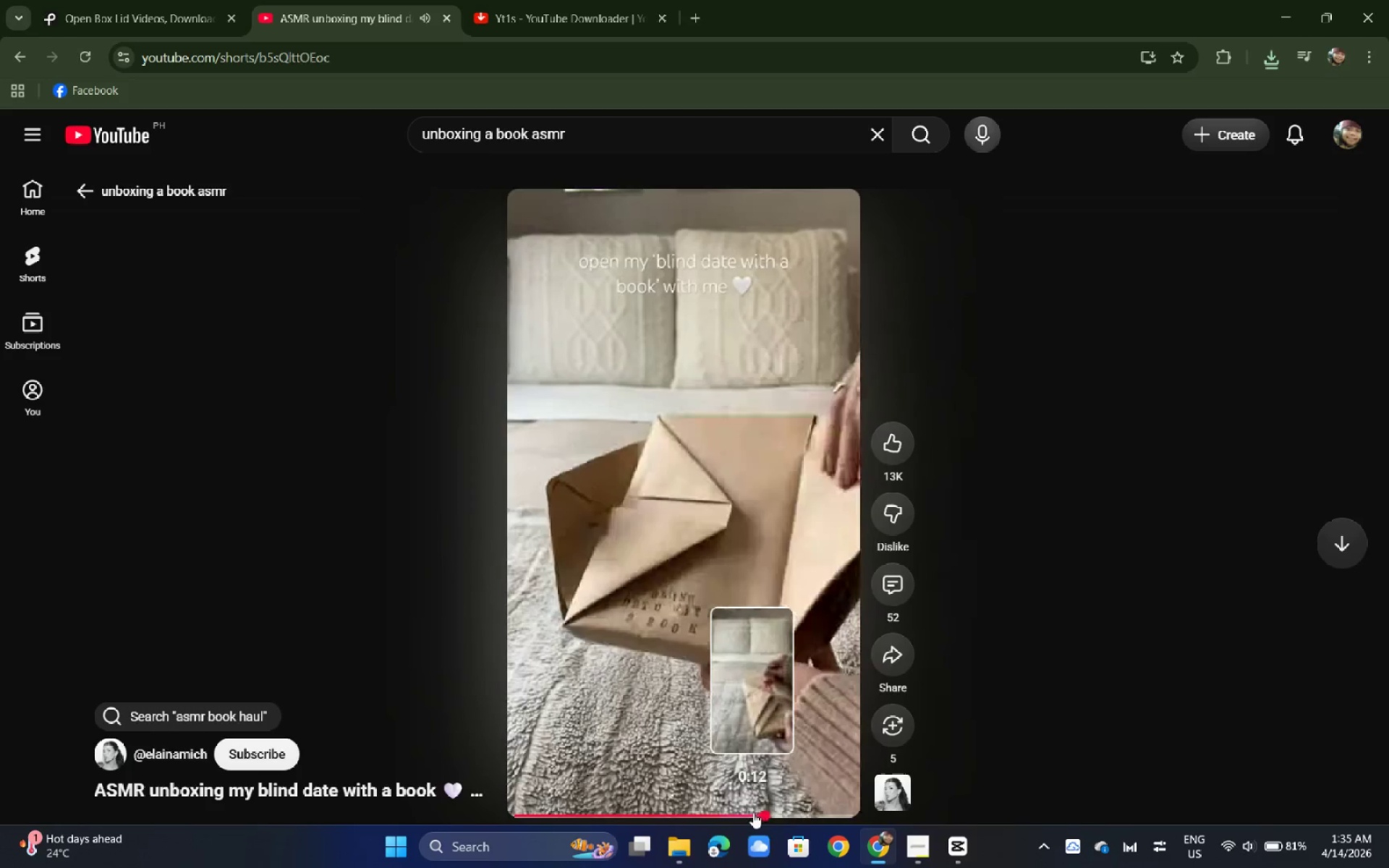 
scroll: coordinate [676, 703], scroll_direction: down, amount: 5.0
 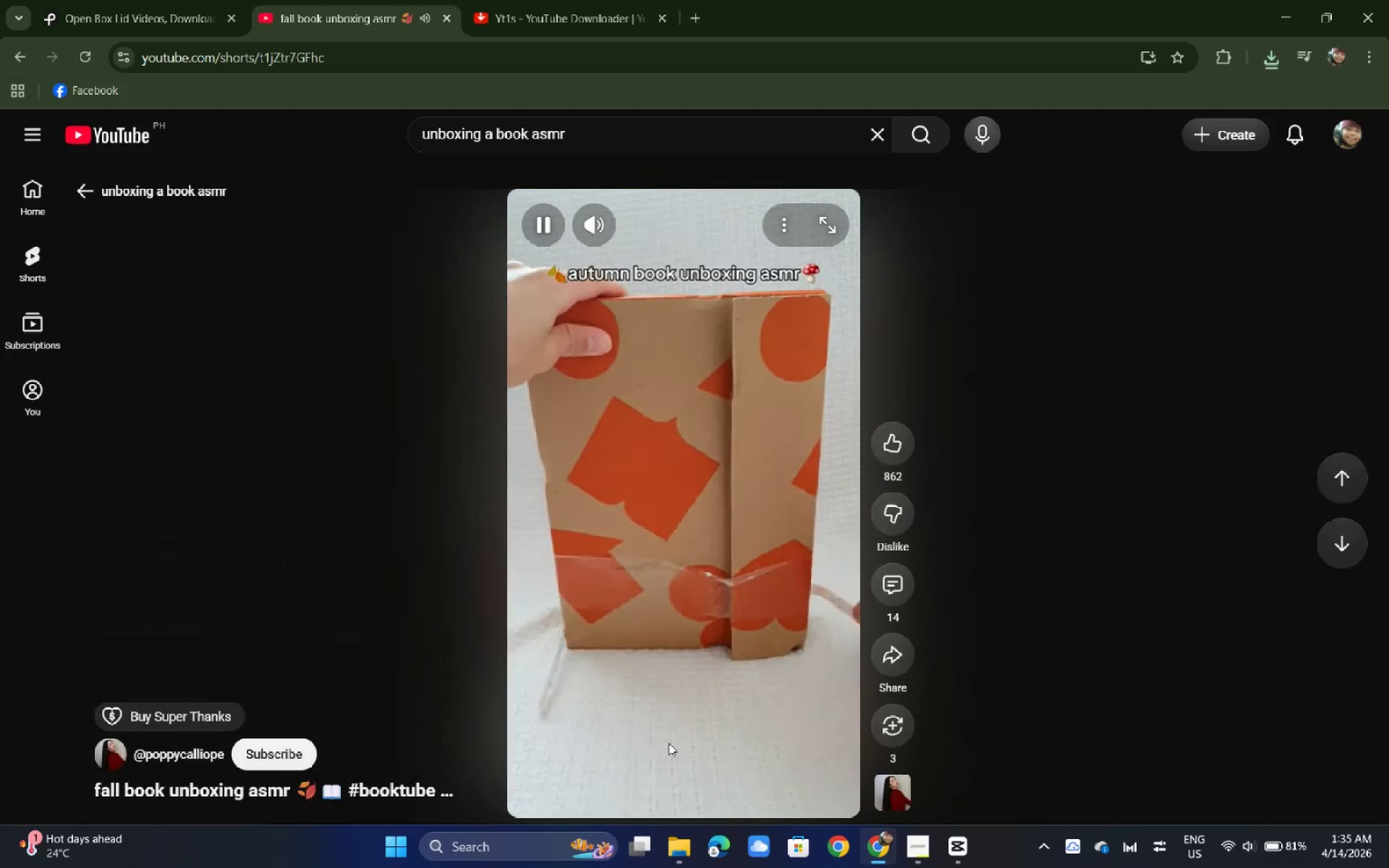 
wait(5.09)
 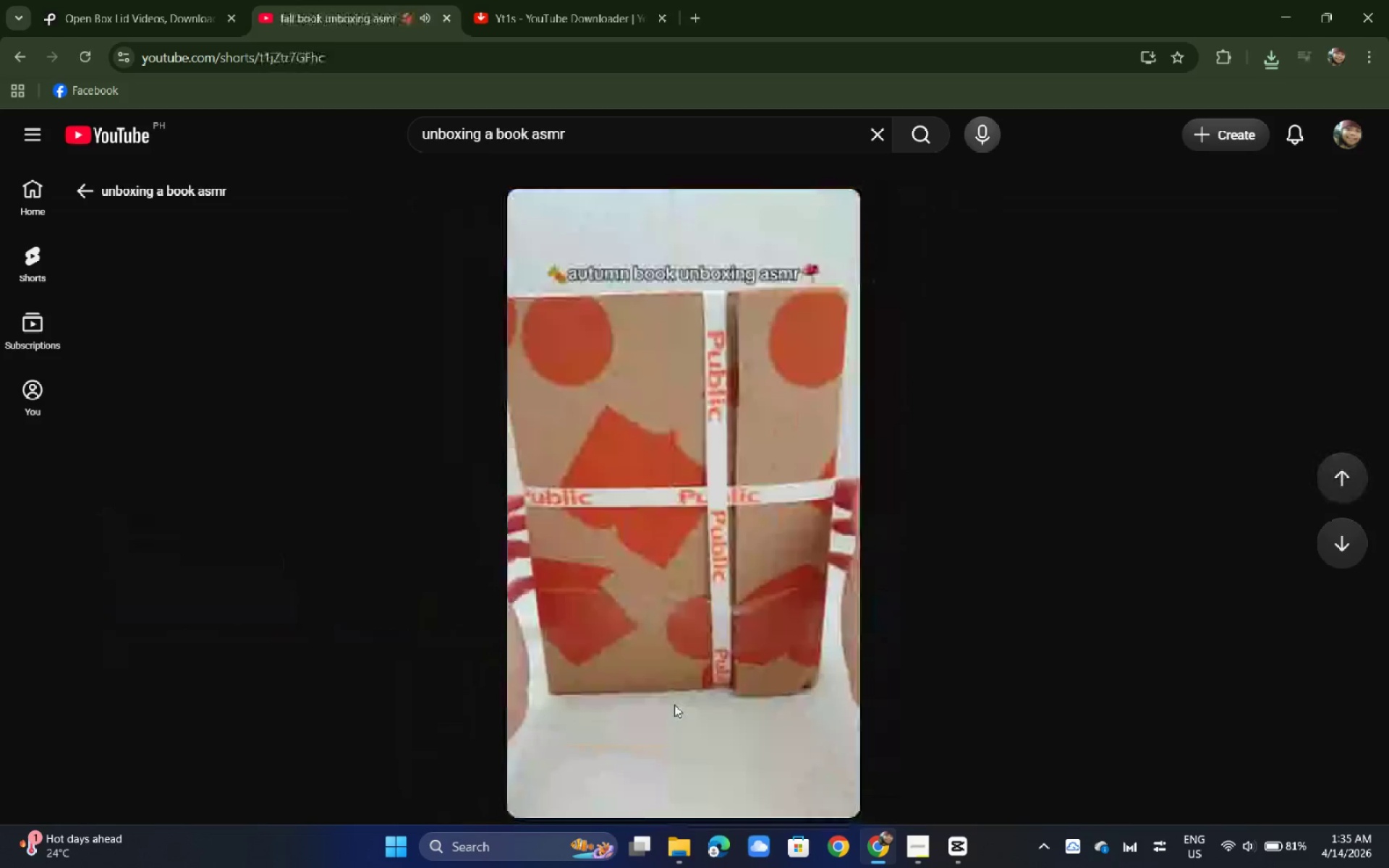 
double_click([698, 814])
 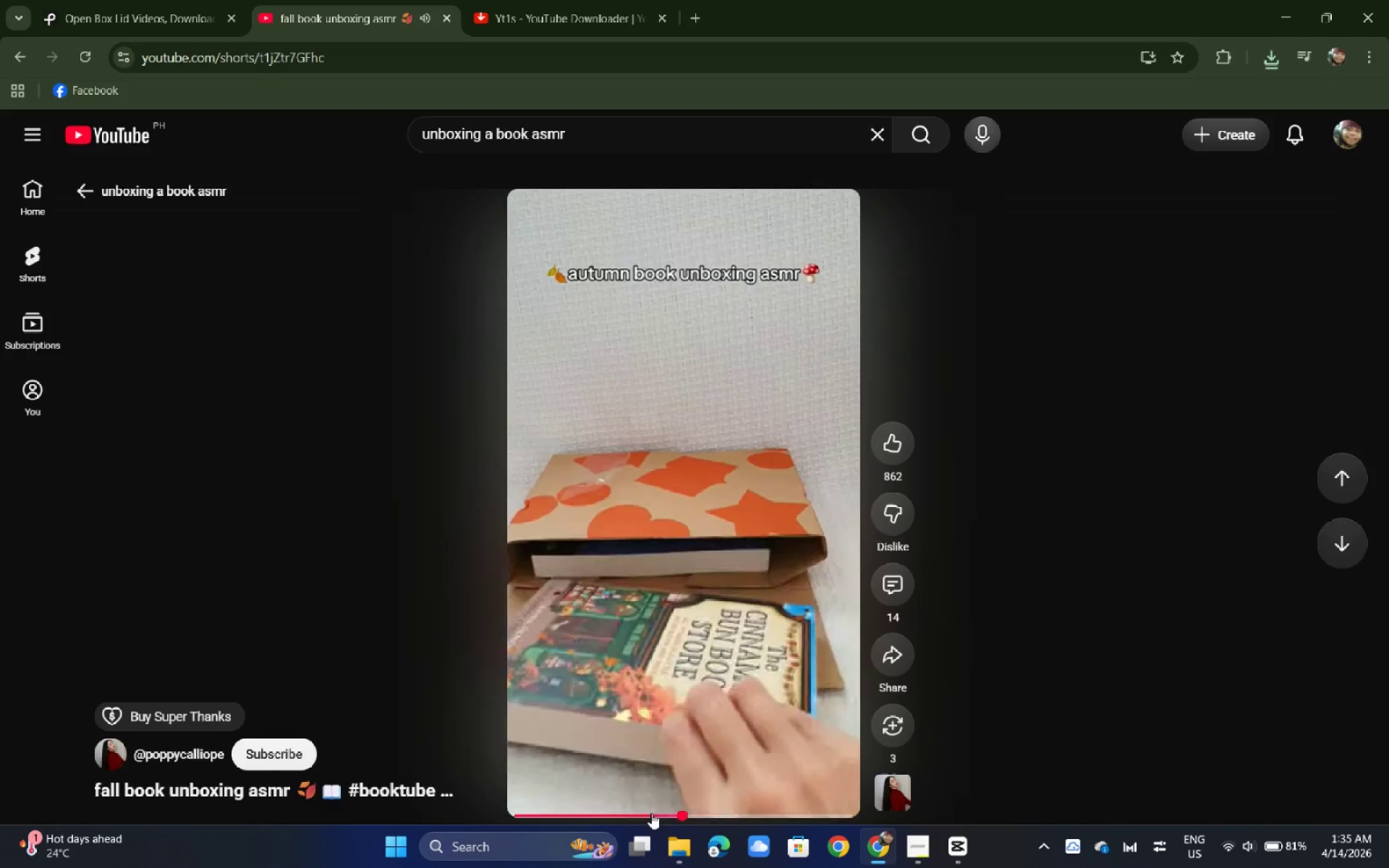 
left_click([10, 61])
 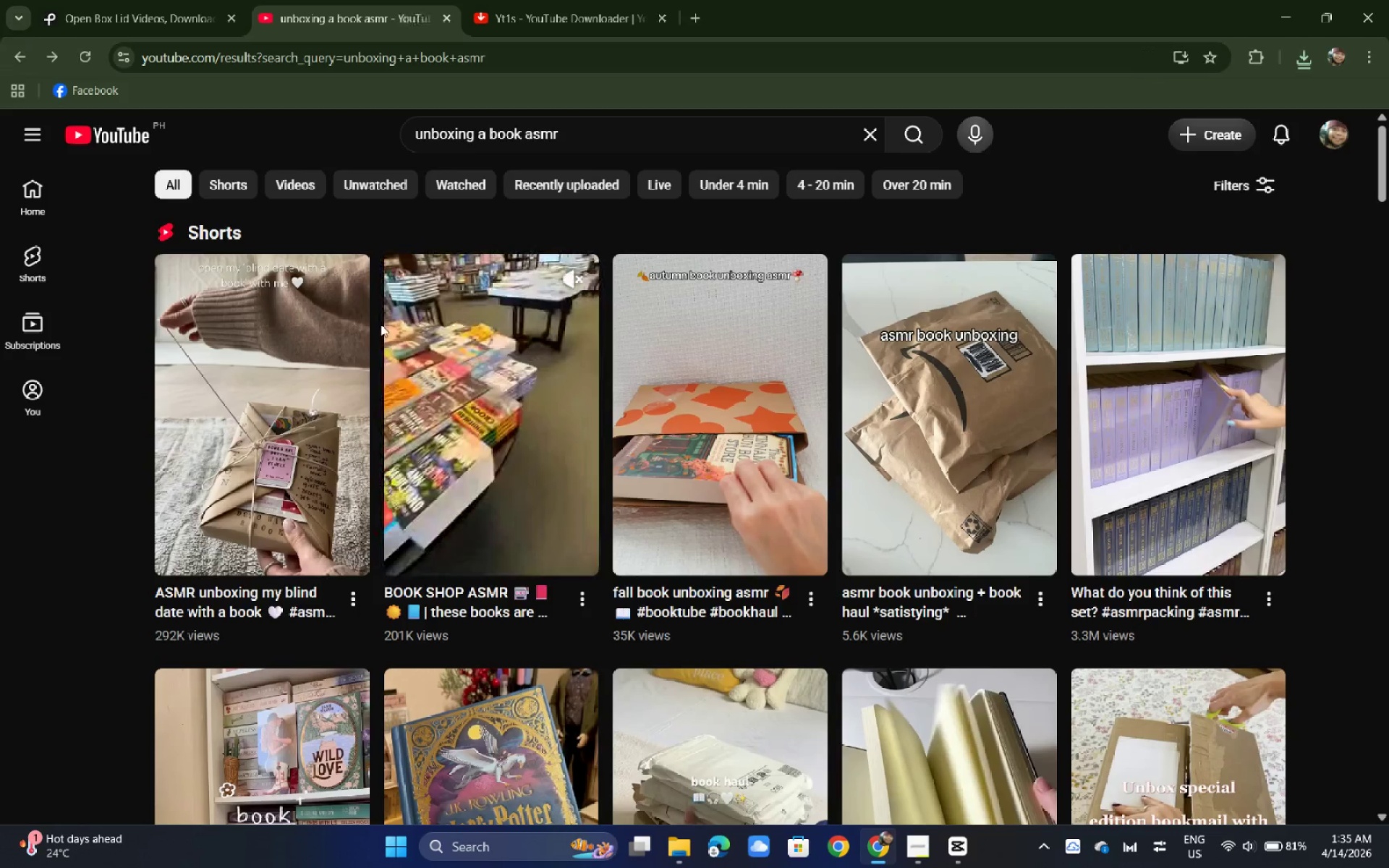 
wait(8.59)
 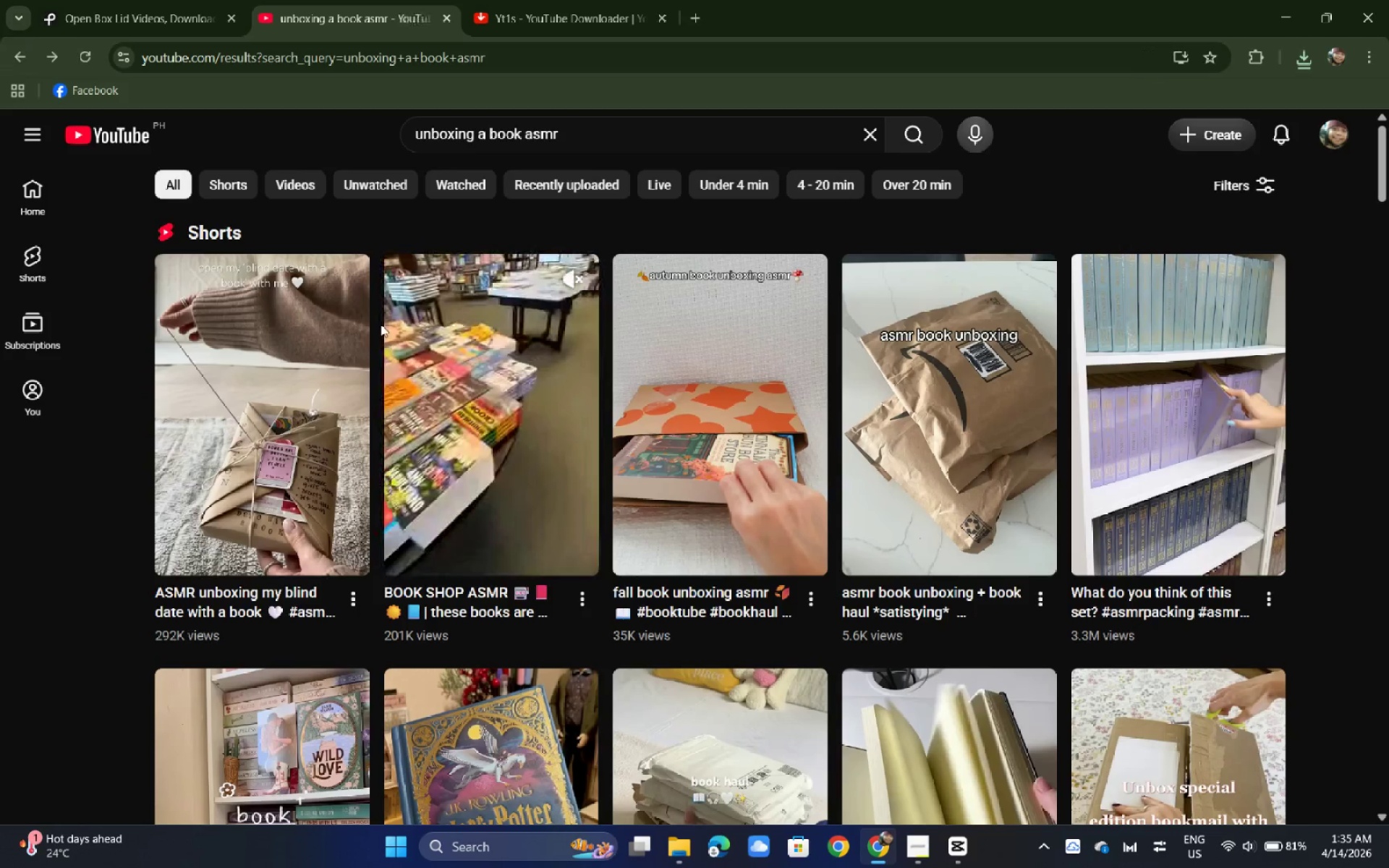 
left_click([128, 15])
 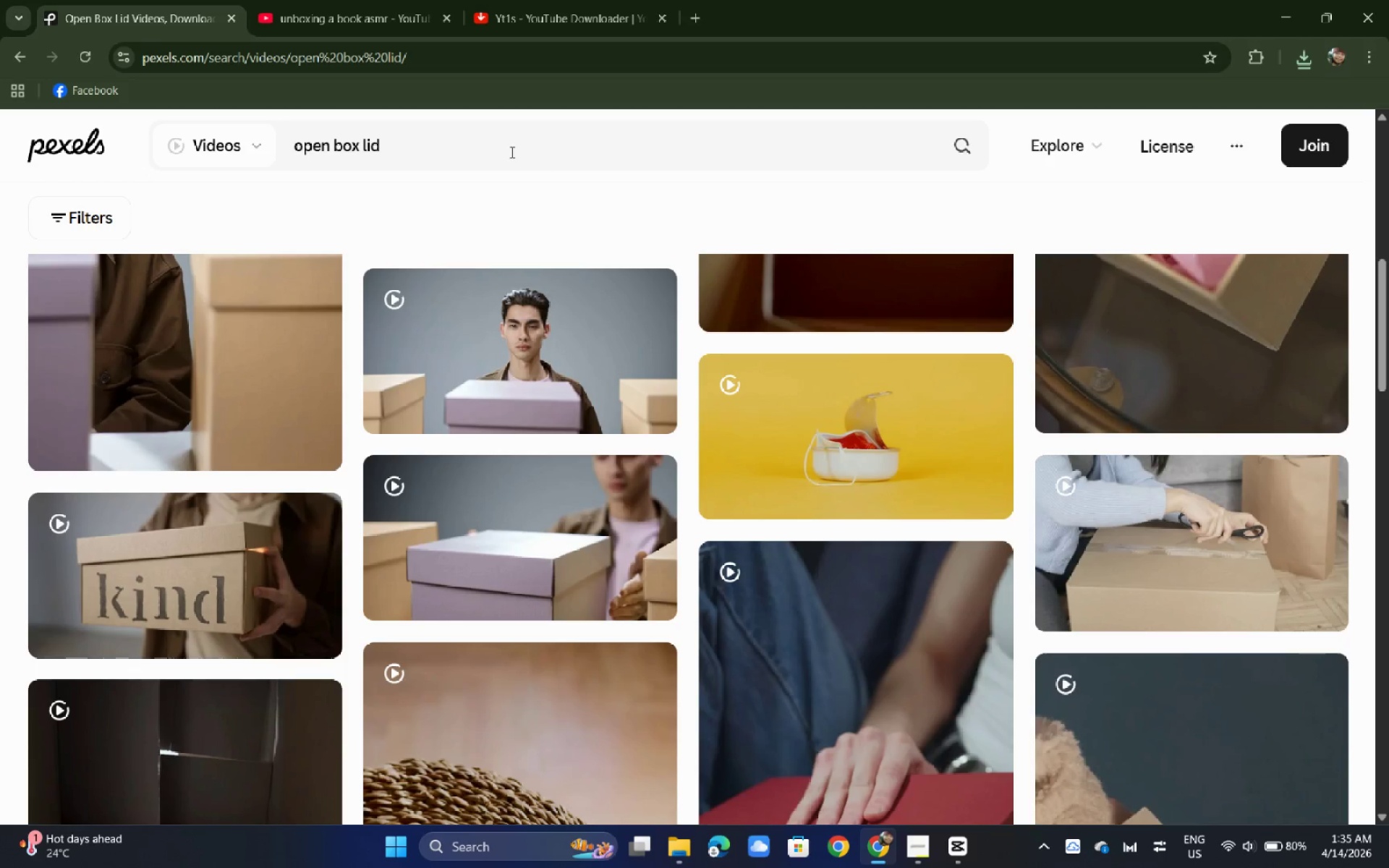 
left_click_drag(start_coordinate=[505, 149], to_coordinate=[179, 146])
 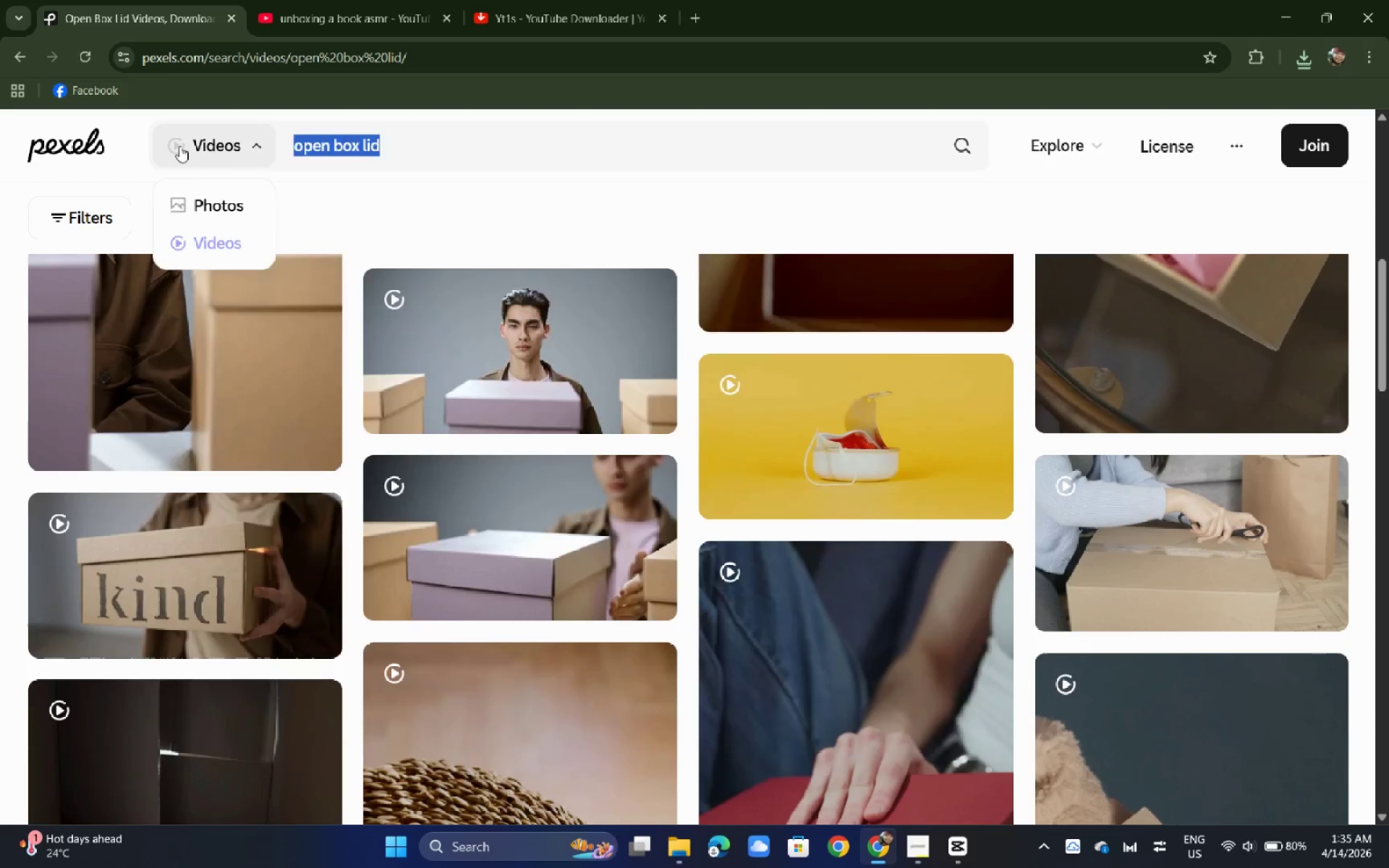 
type(close uppulling a )
key(Backspace)
key(Backspace)
type(out wa)
key(Backspace)
type(rapped book)
 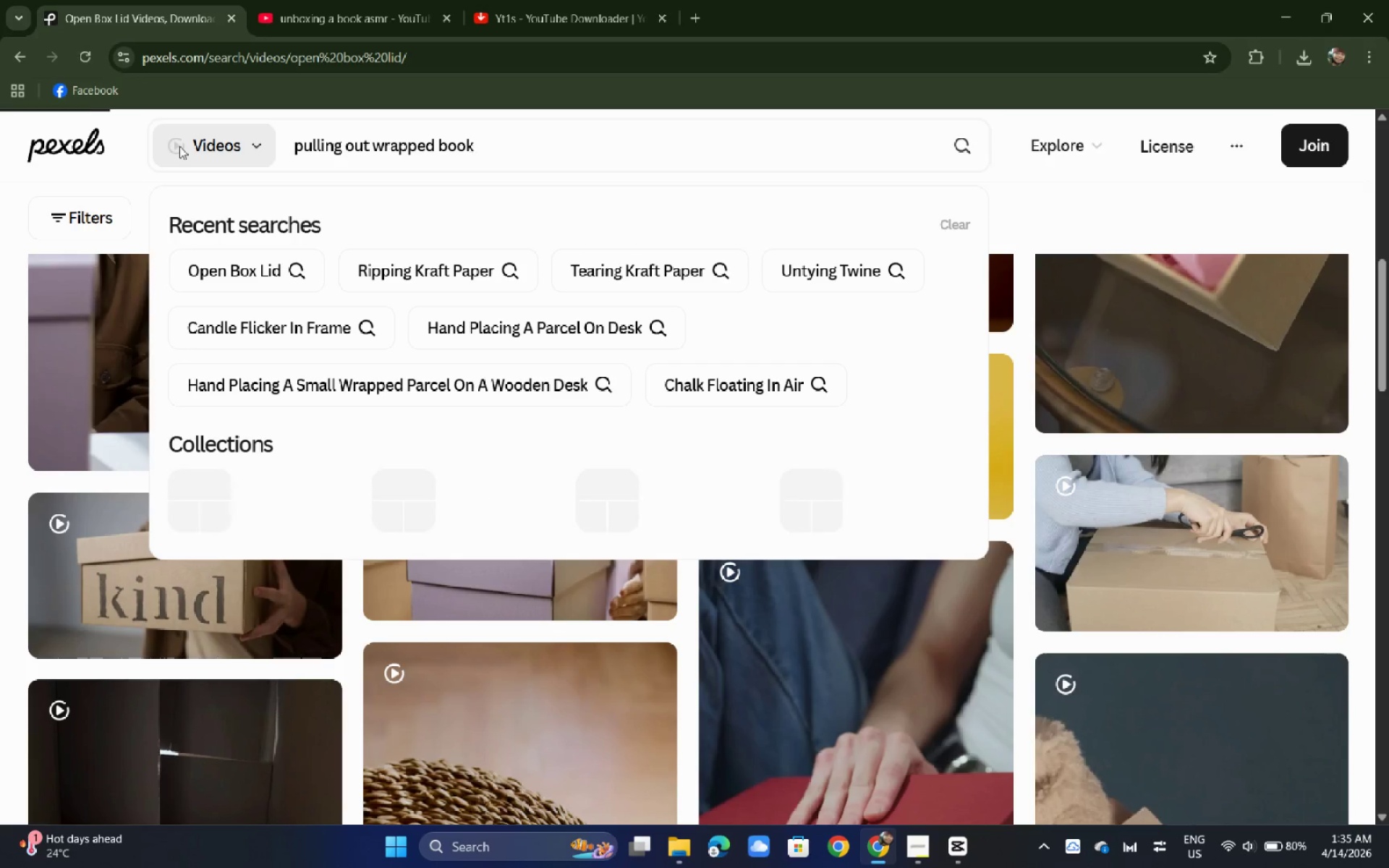 
key(Enter)
 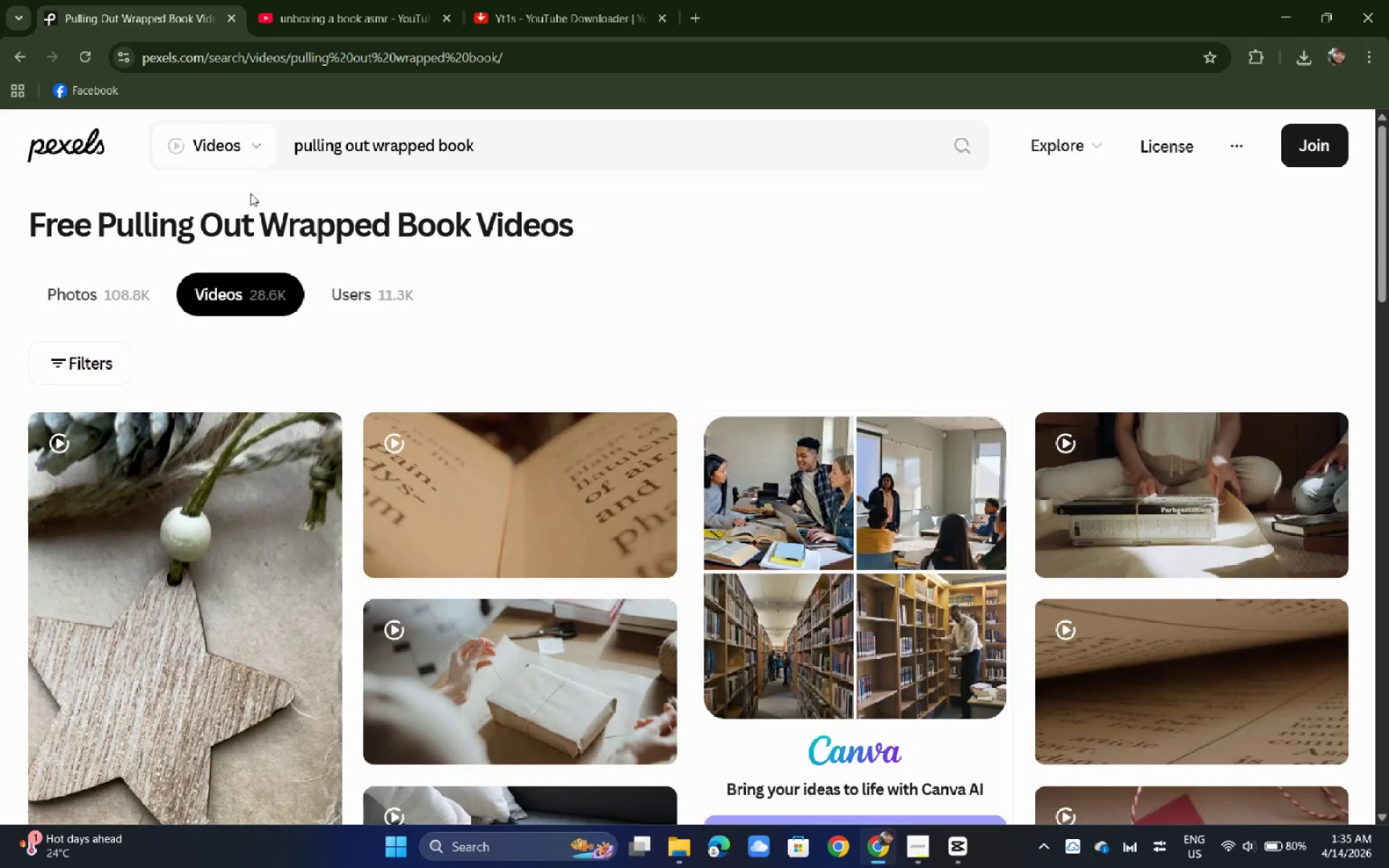 
wait(9.77)
 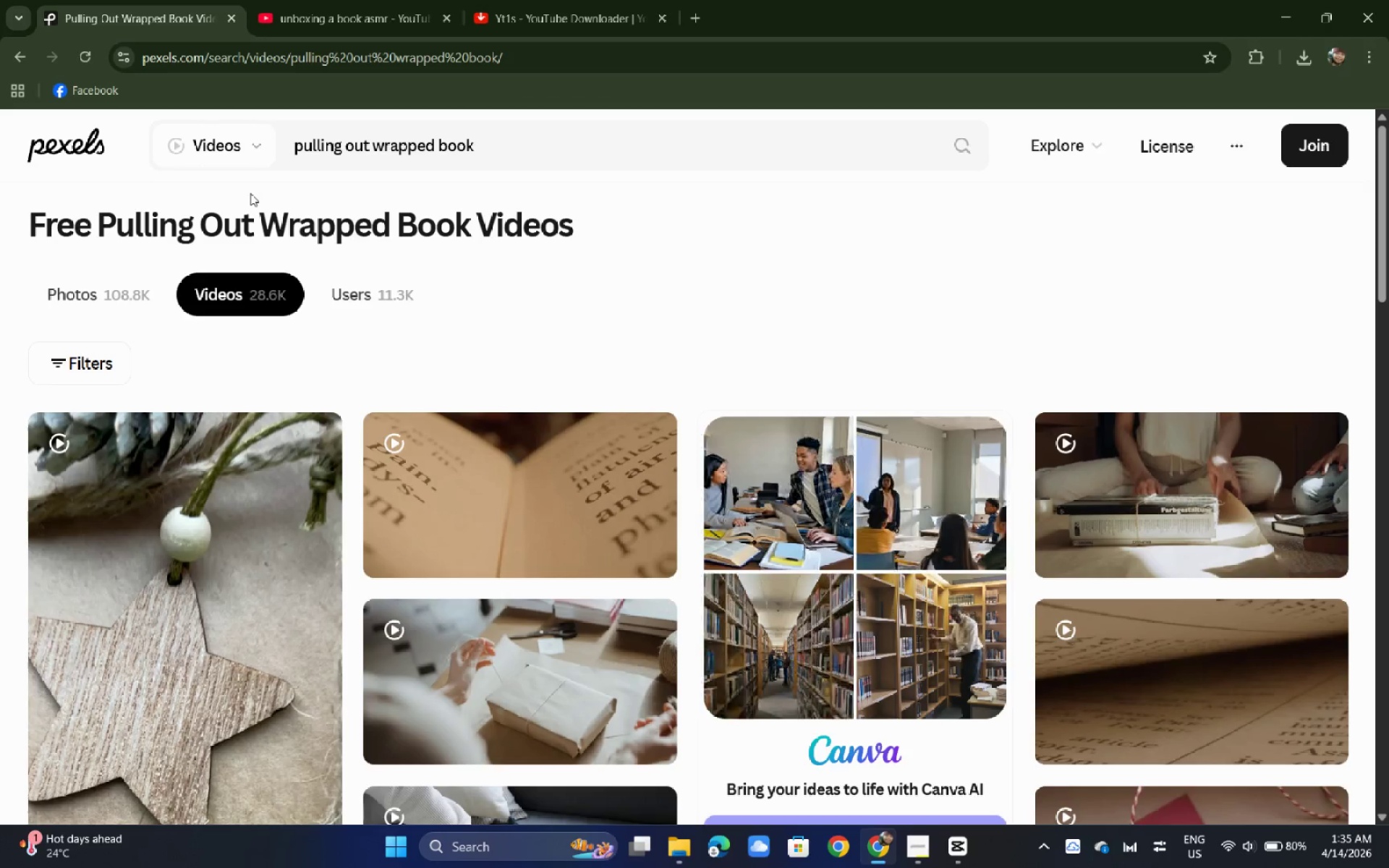 
scroll: coordinate [250, 193], scroll_direction: down, amount: 3.0
 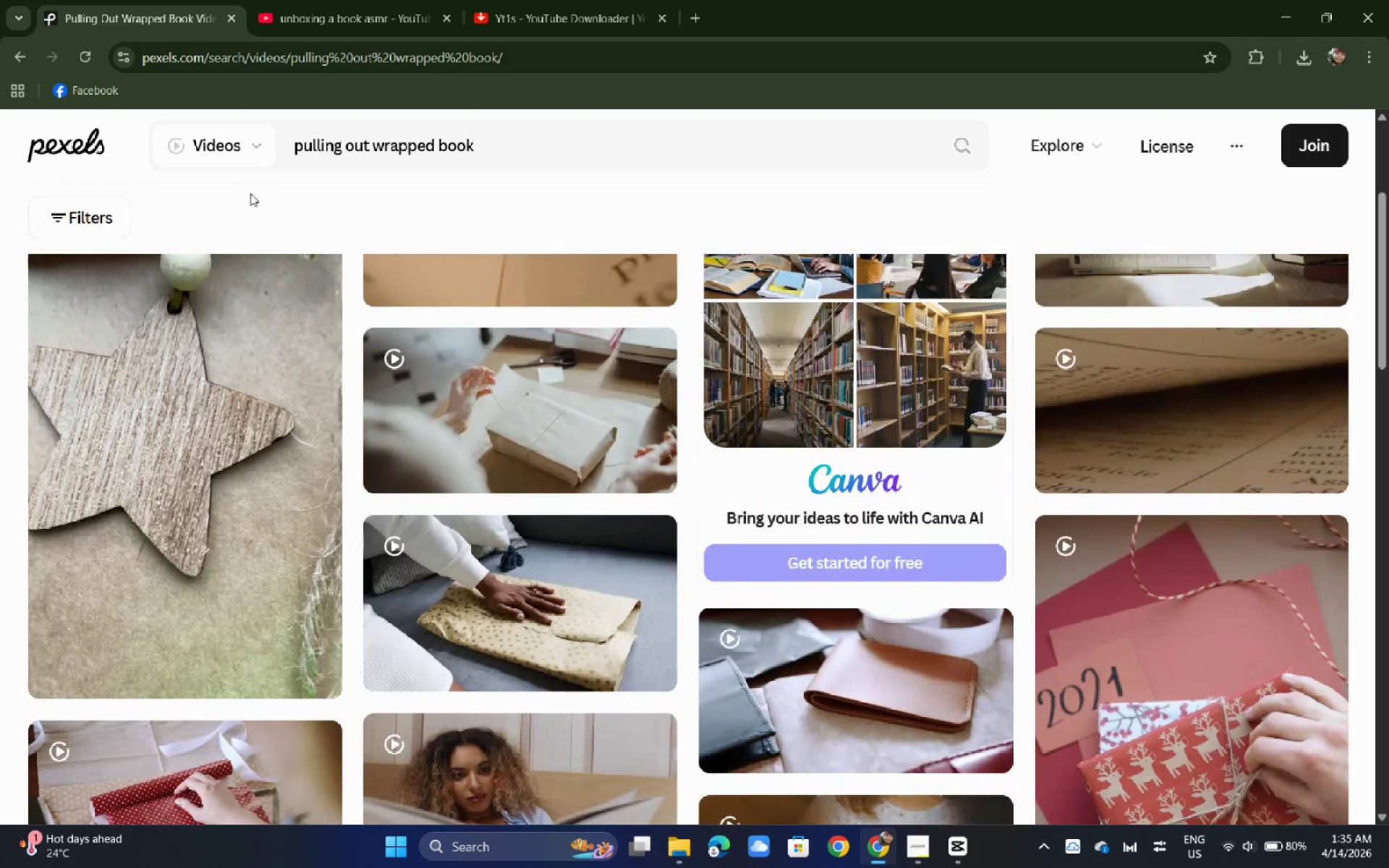 
scroll: coordinate [250, 194], scroll_direction: up, amount: 2.0
 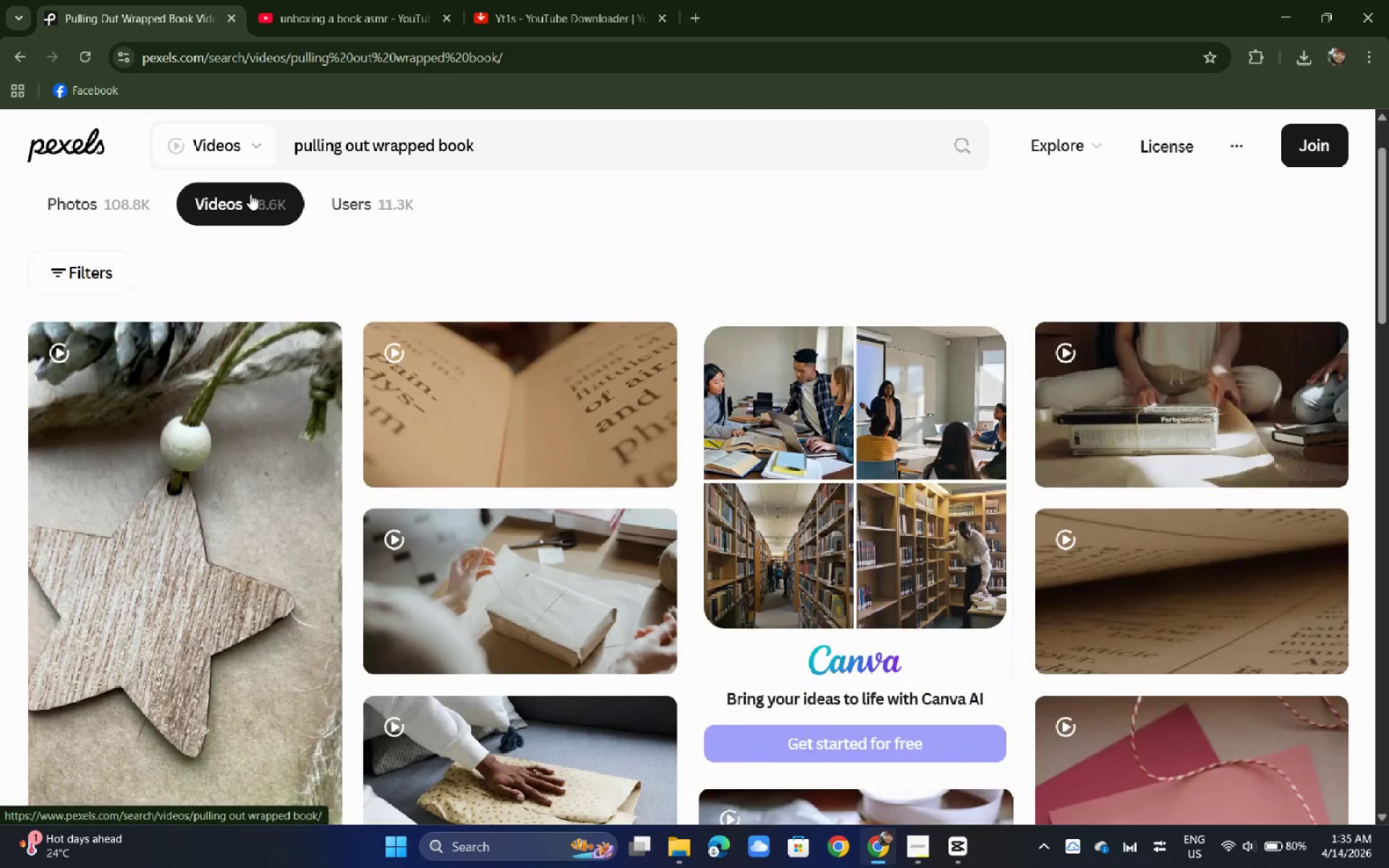 
scroll: coordinate [250, 194], scroll_direction: down, amount: 4.0
 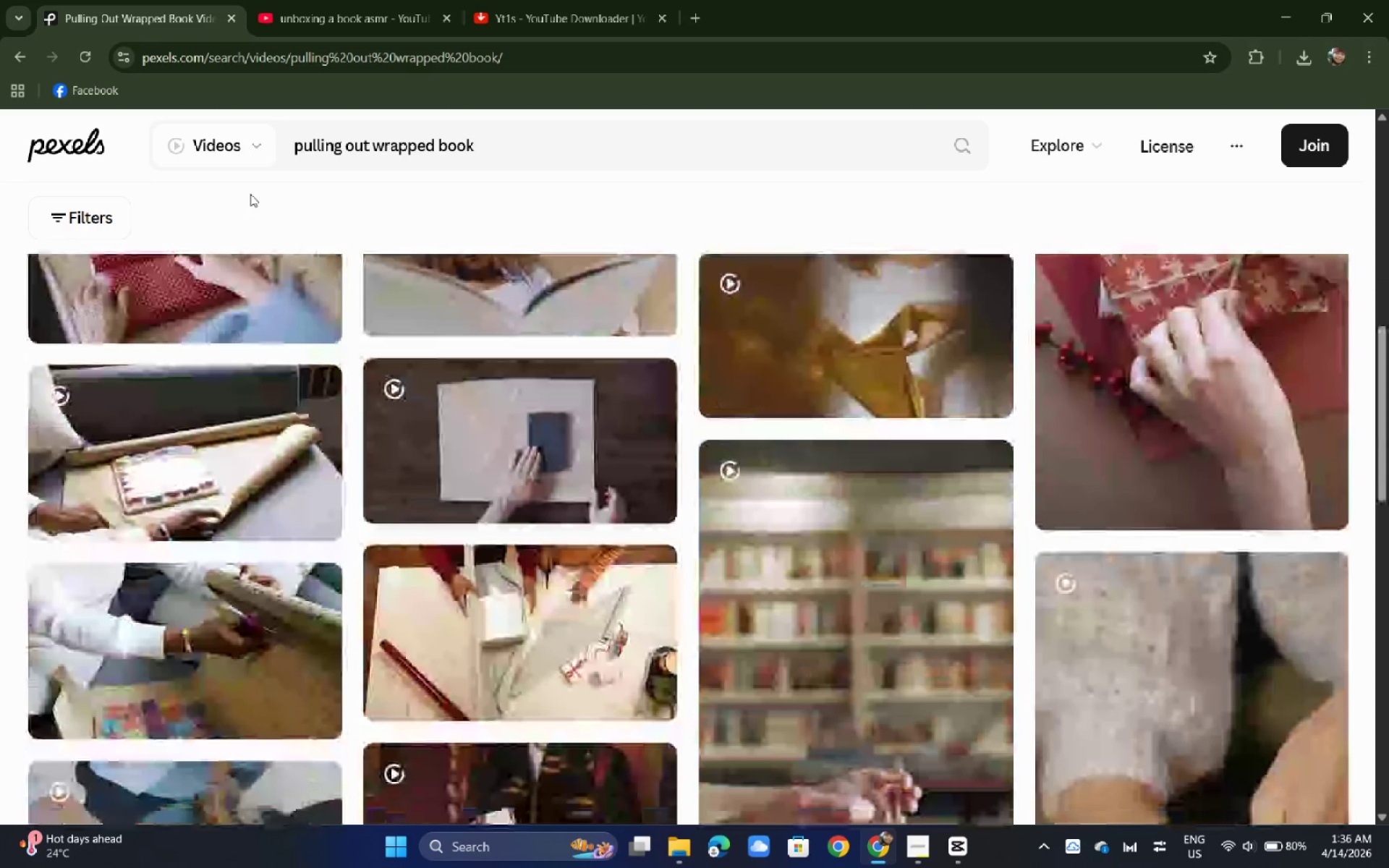 
left_click([493, 404])
 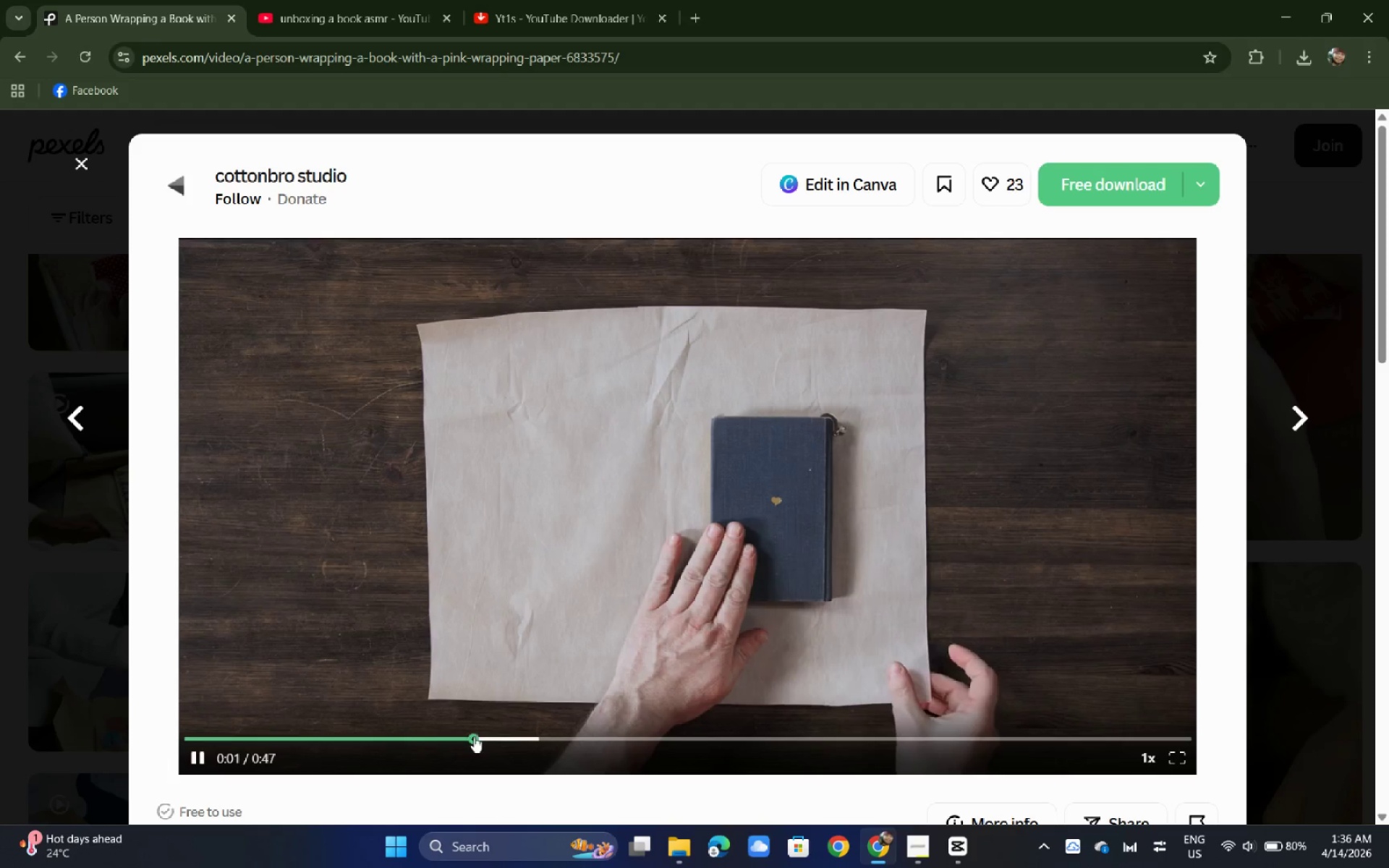 
wait(5.92)
 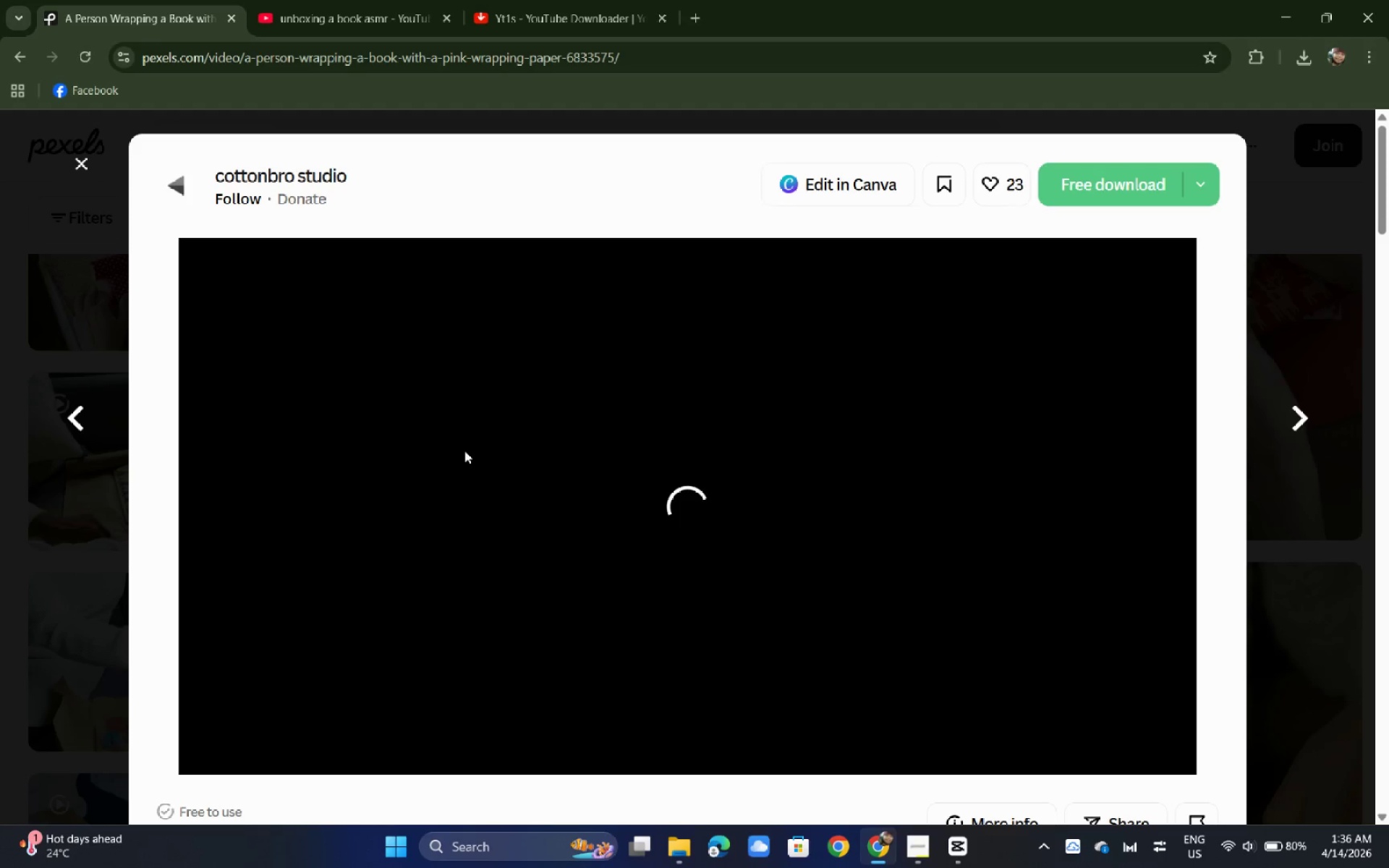 
left_click([422, 731])
 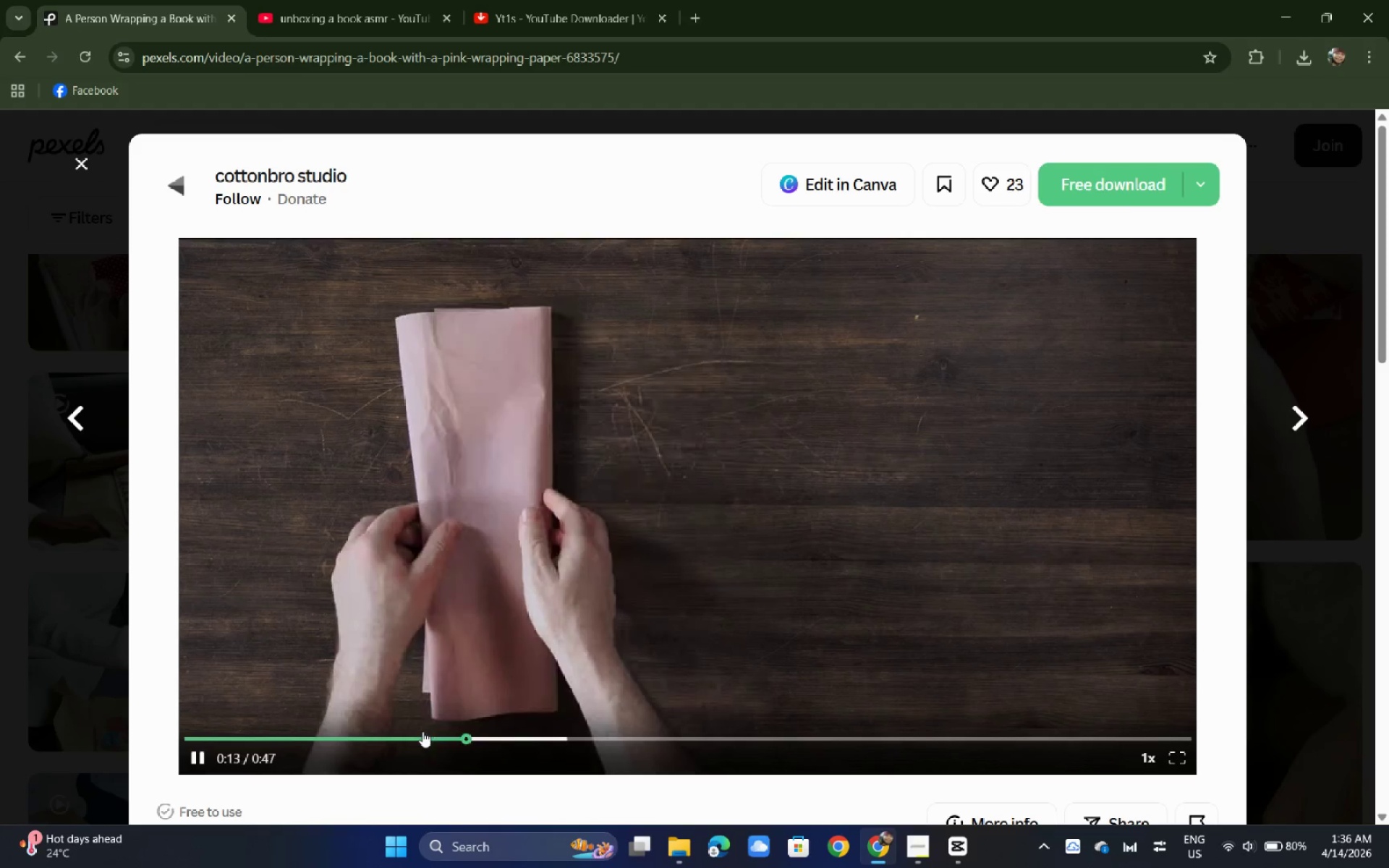 
left_click_drag(start_coordinate=[539, 725], to_coordinate=[539, 735])
 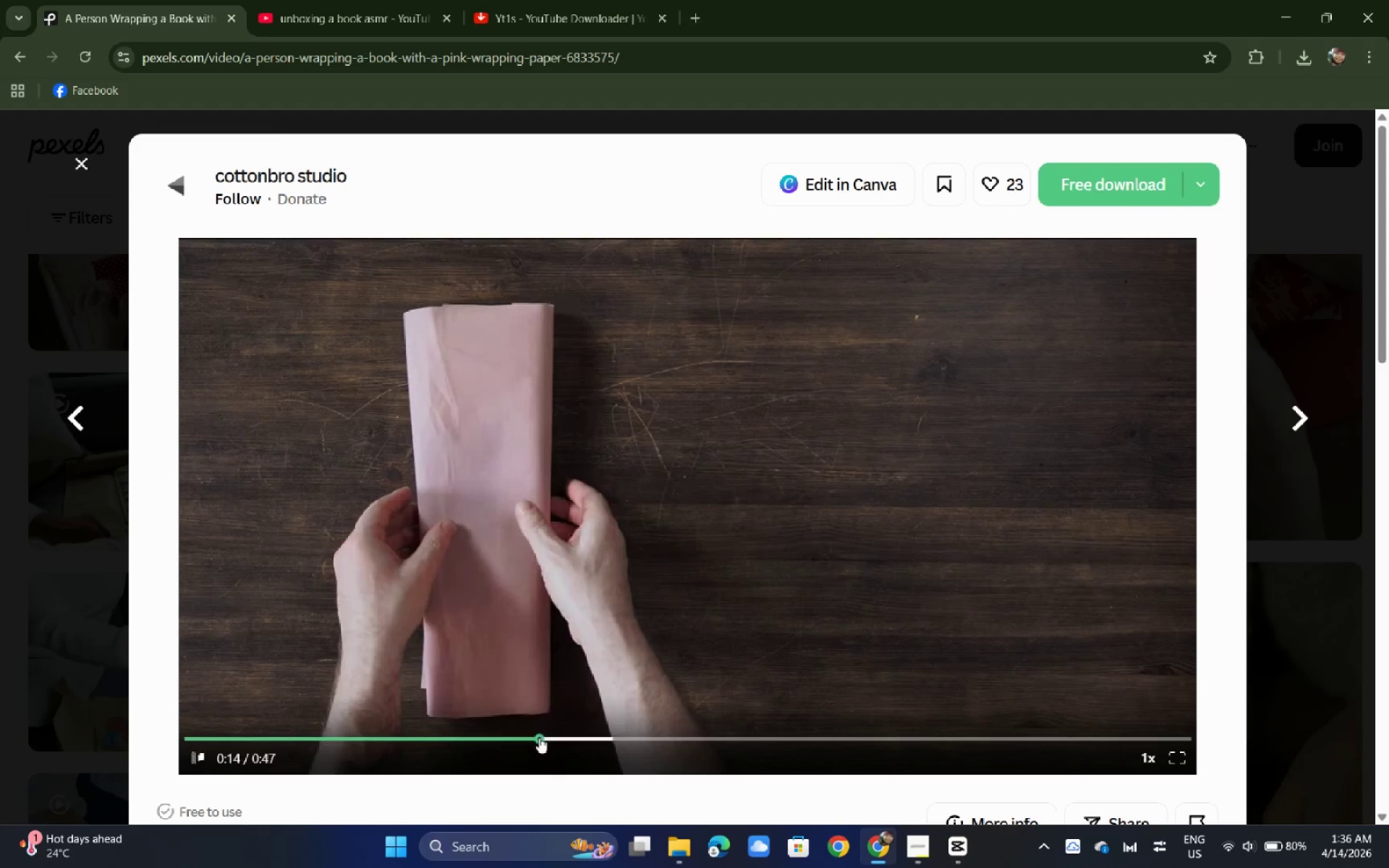 
double_click([539, 737])
 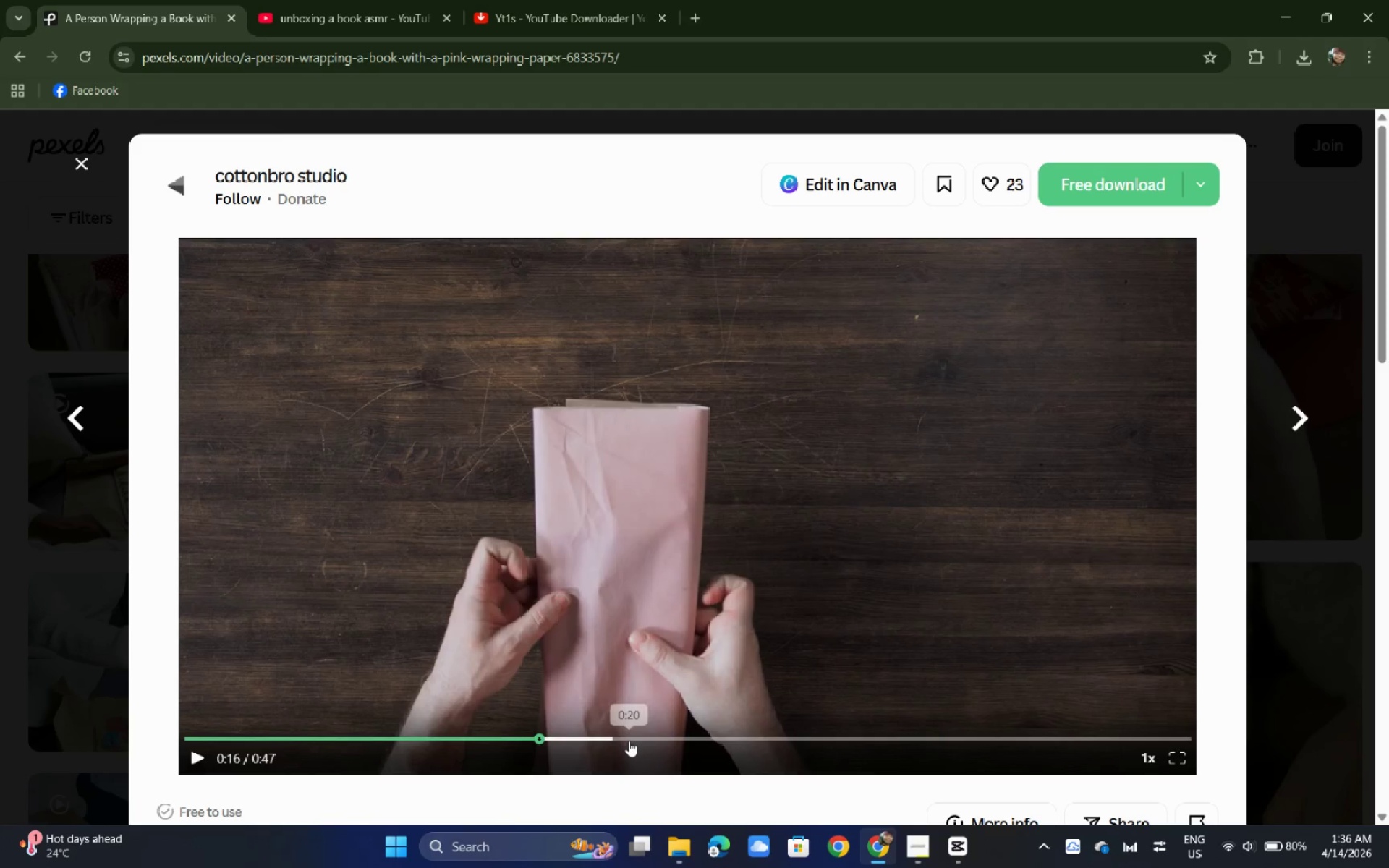 
left_click([629, 741])
 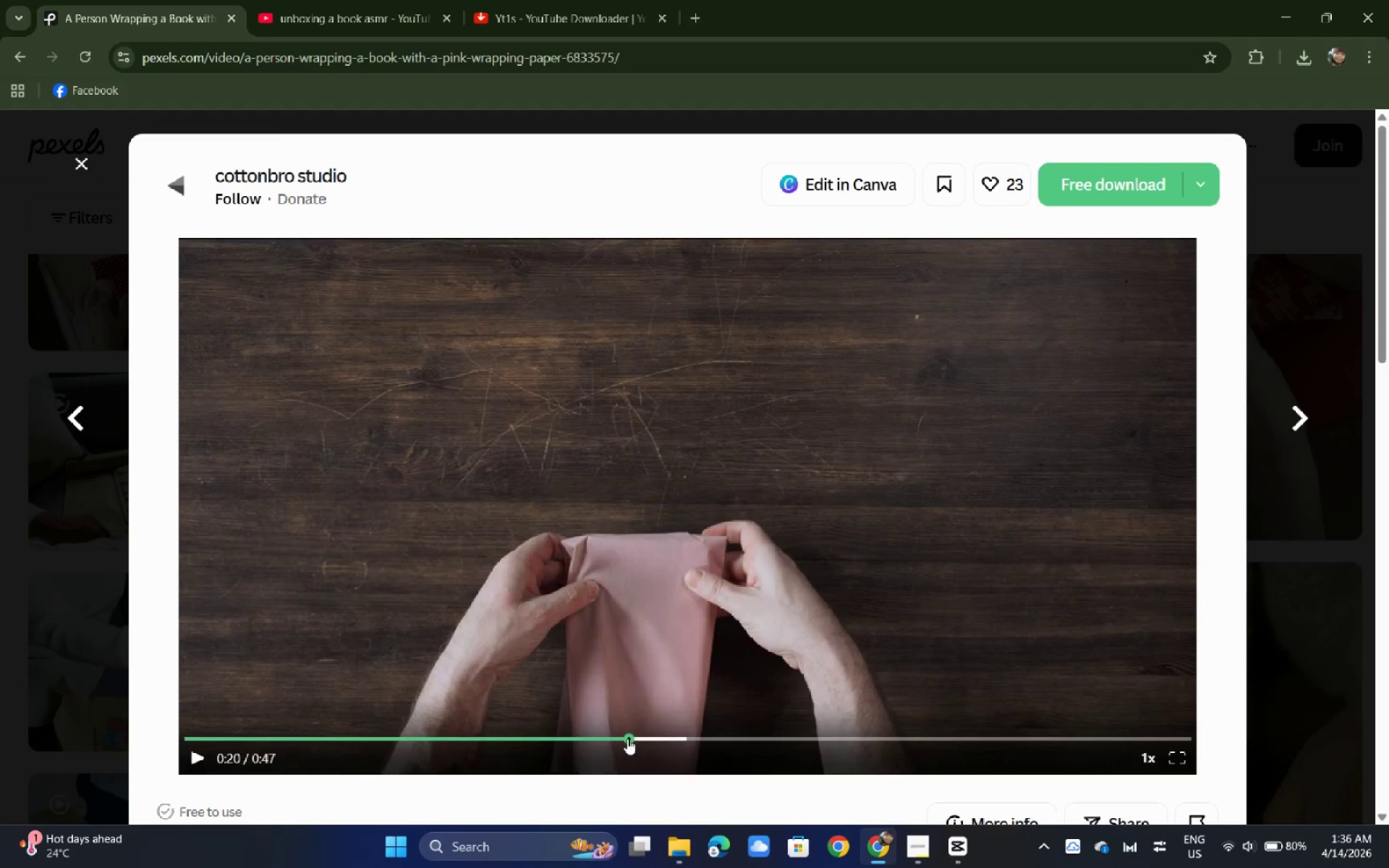 
left_click([653, 647])
 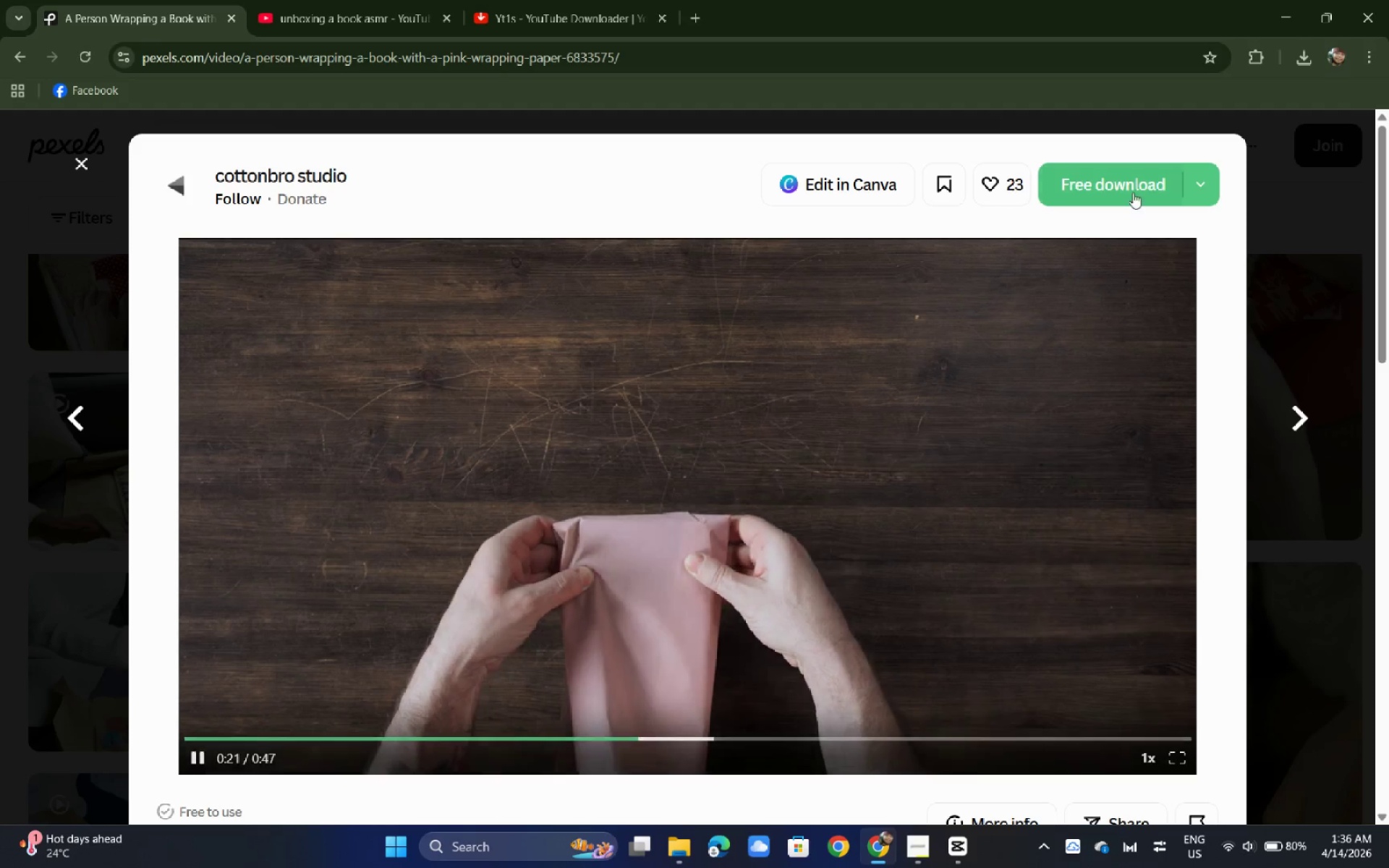 
left_click([1133, 192])
 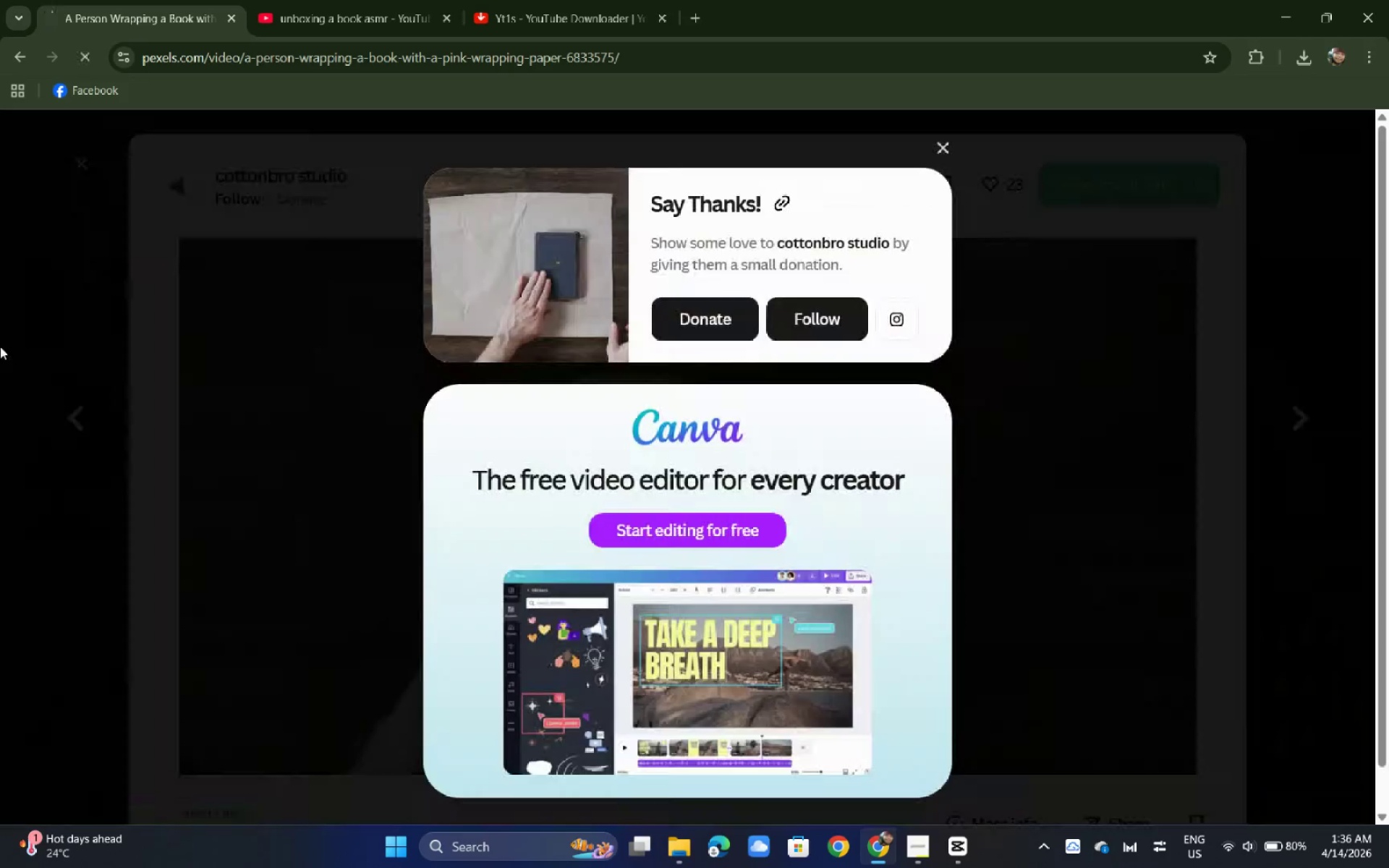 
double_click([0, 346])
 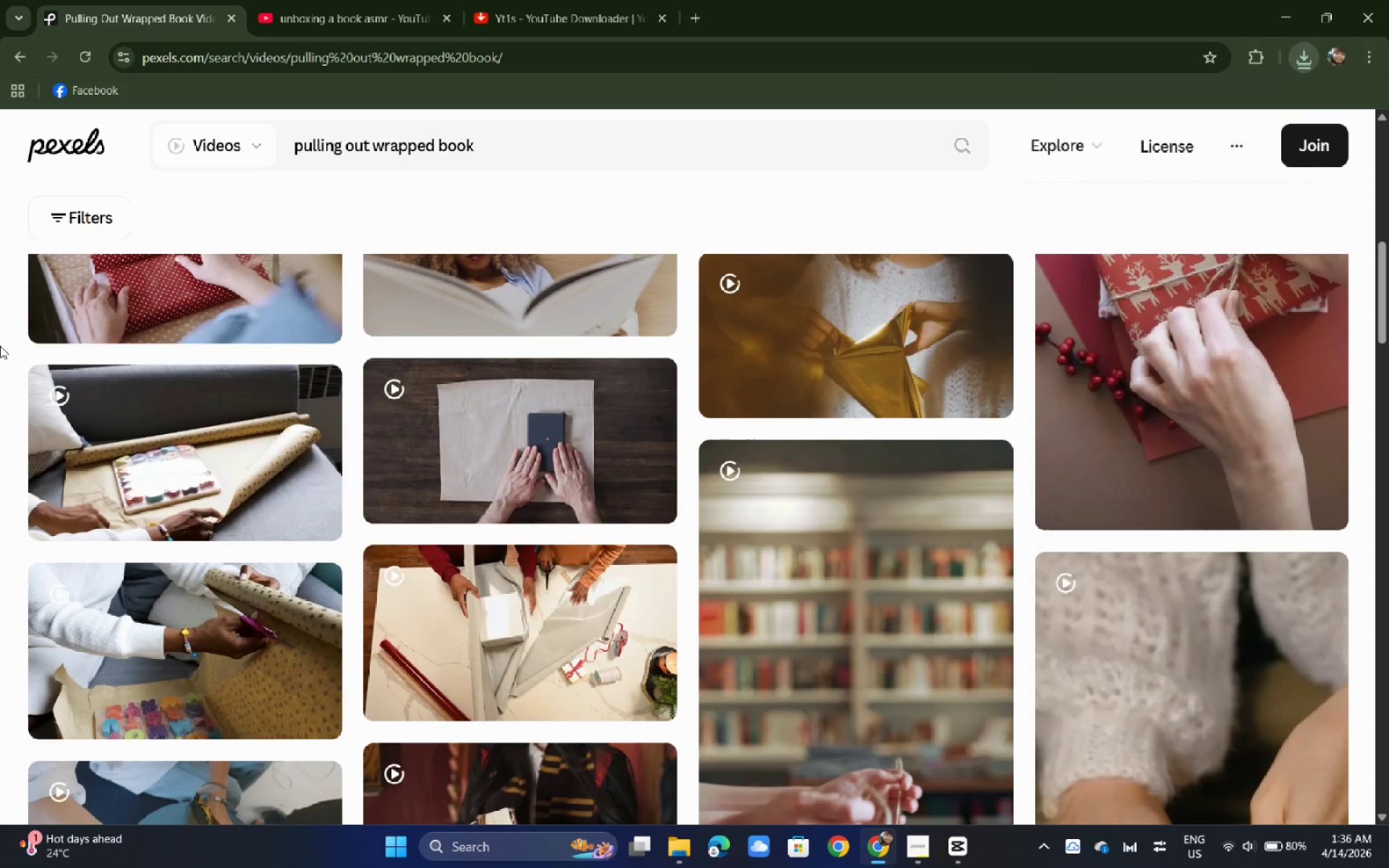 
wait(16.62)
 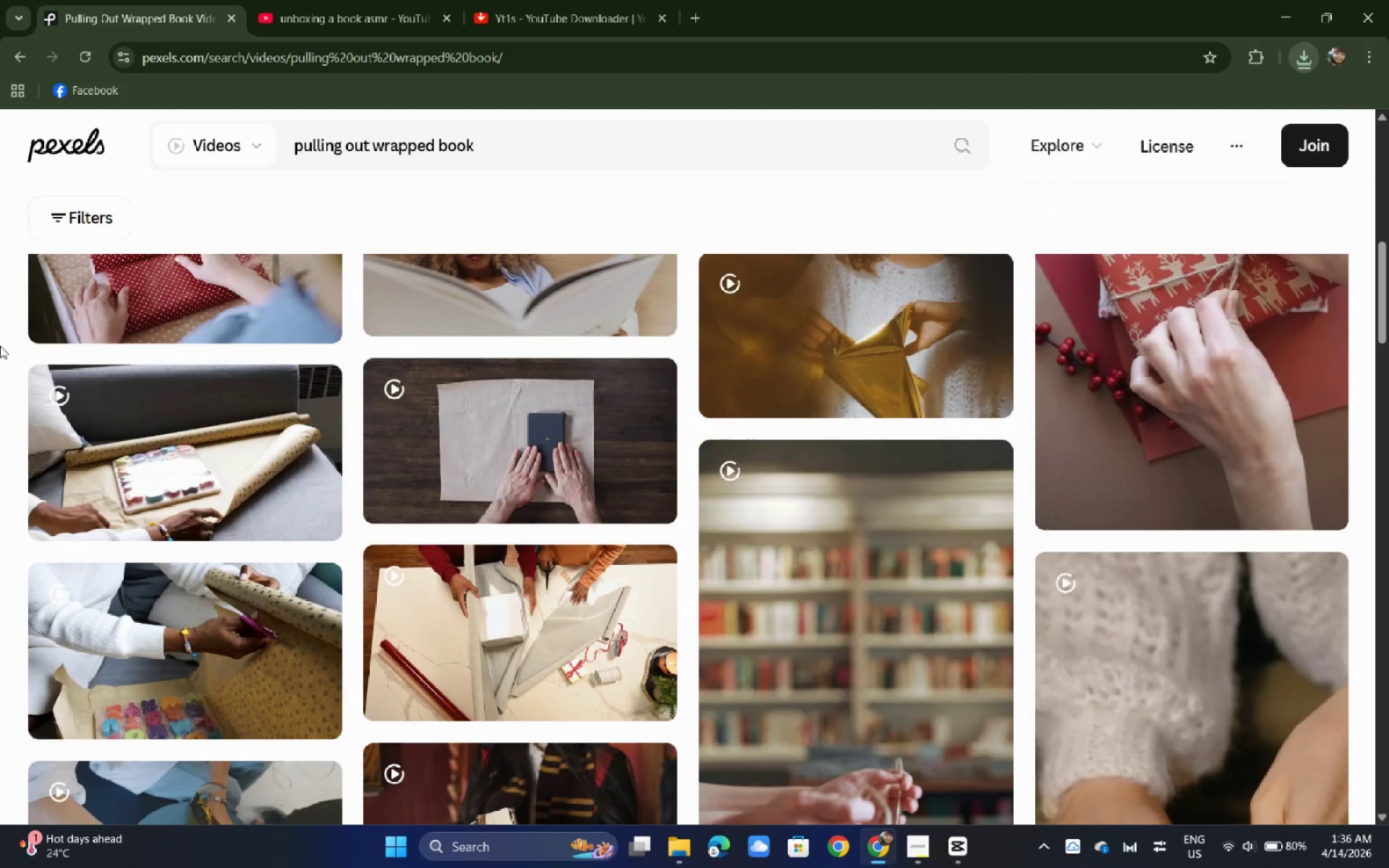 
scroll: coordinate [0, 346], scroll_direction: down, amount: 6.0
 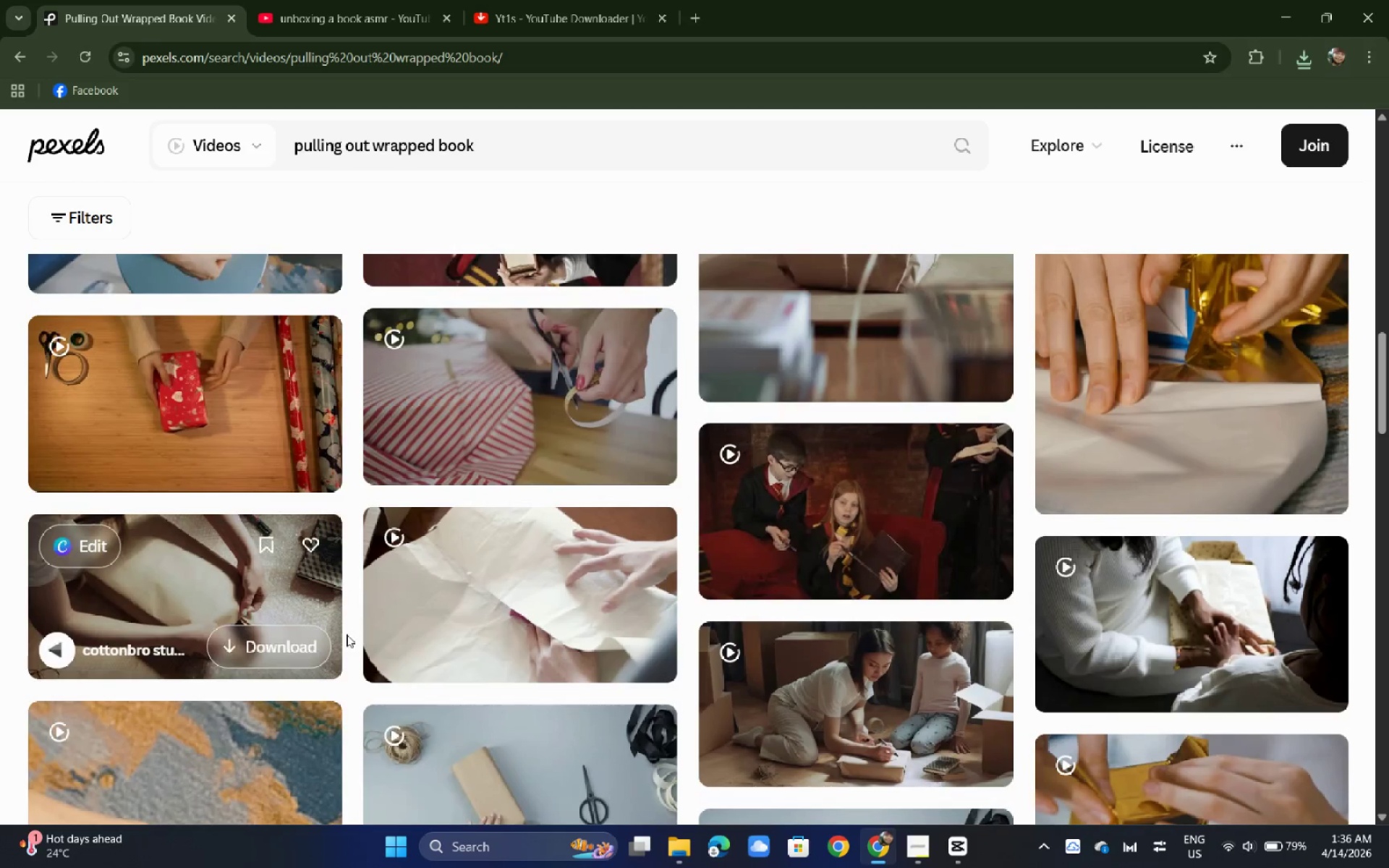 
left_click([438, 613])
 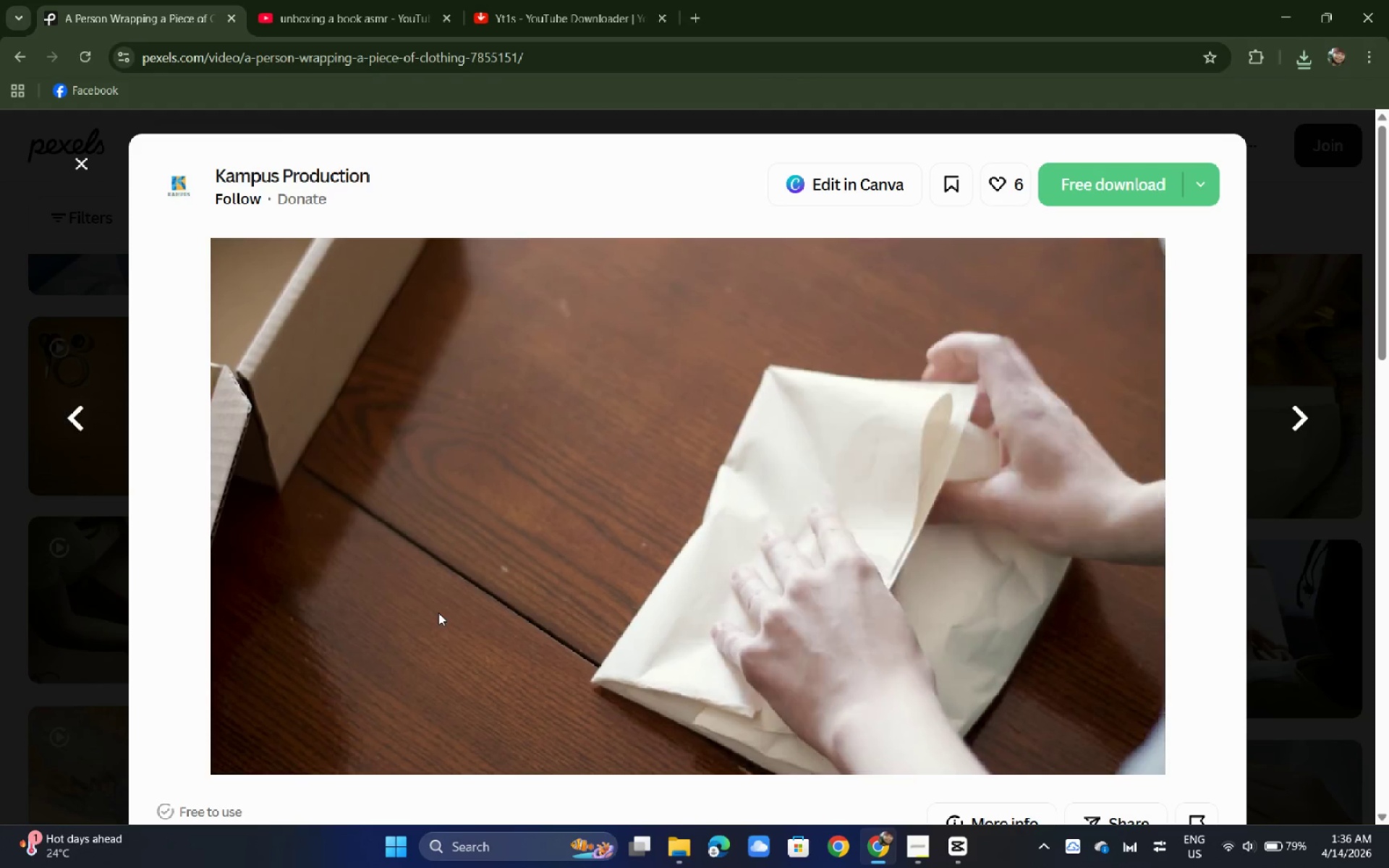 
wait(21.27)
 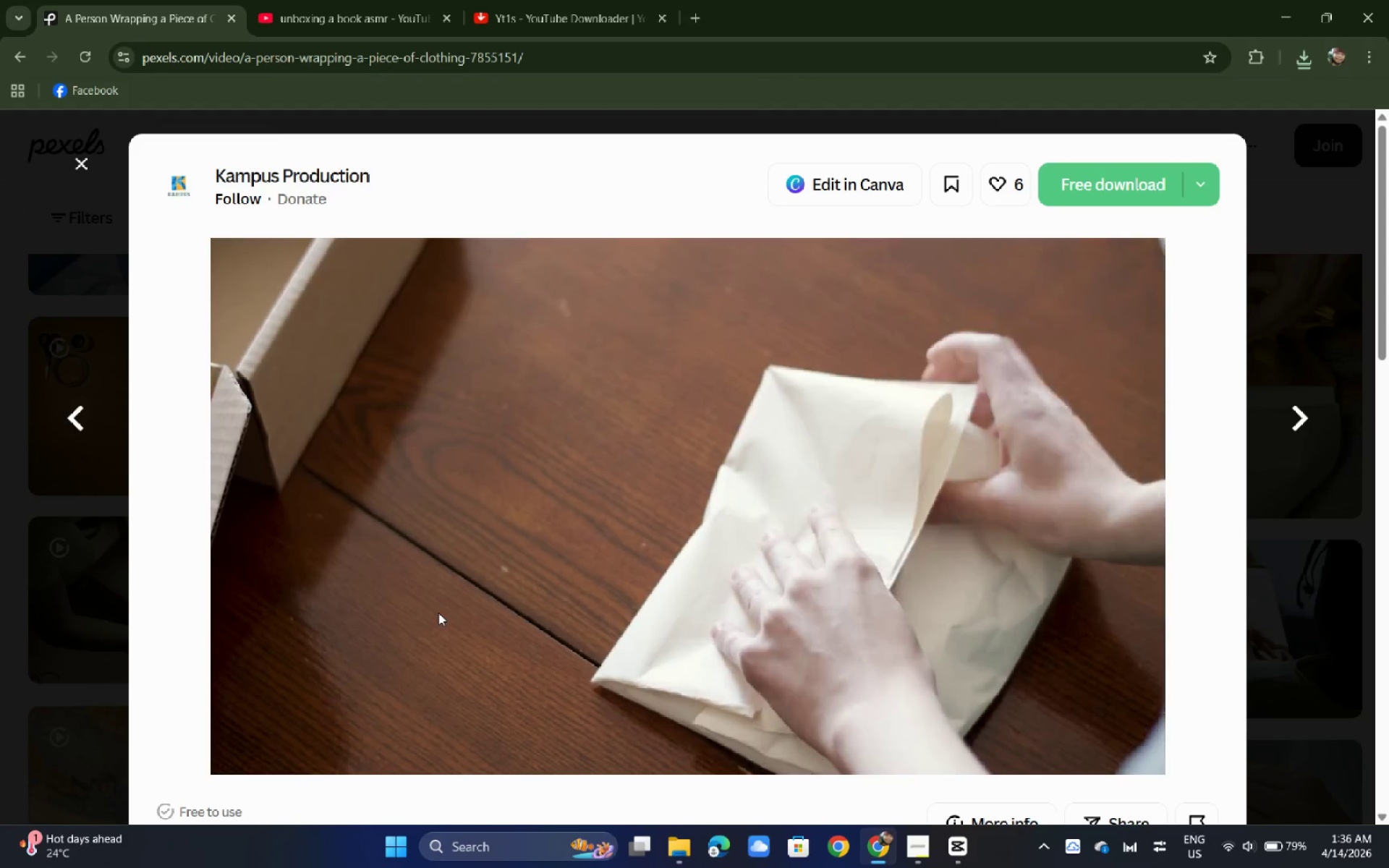 
left_click([0, 505])
 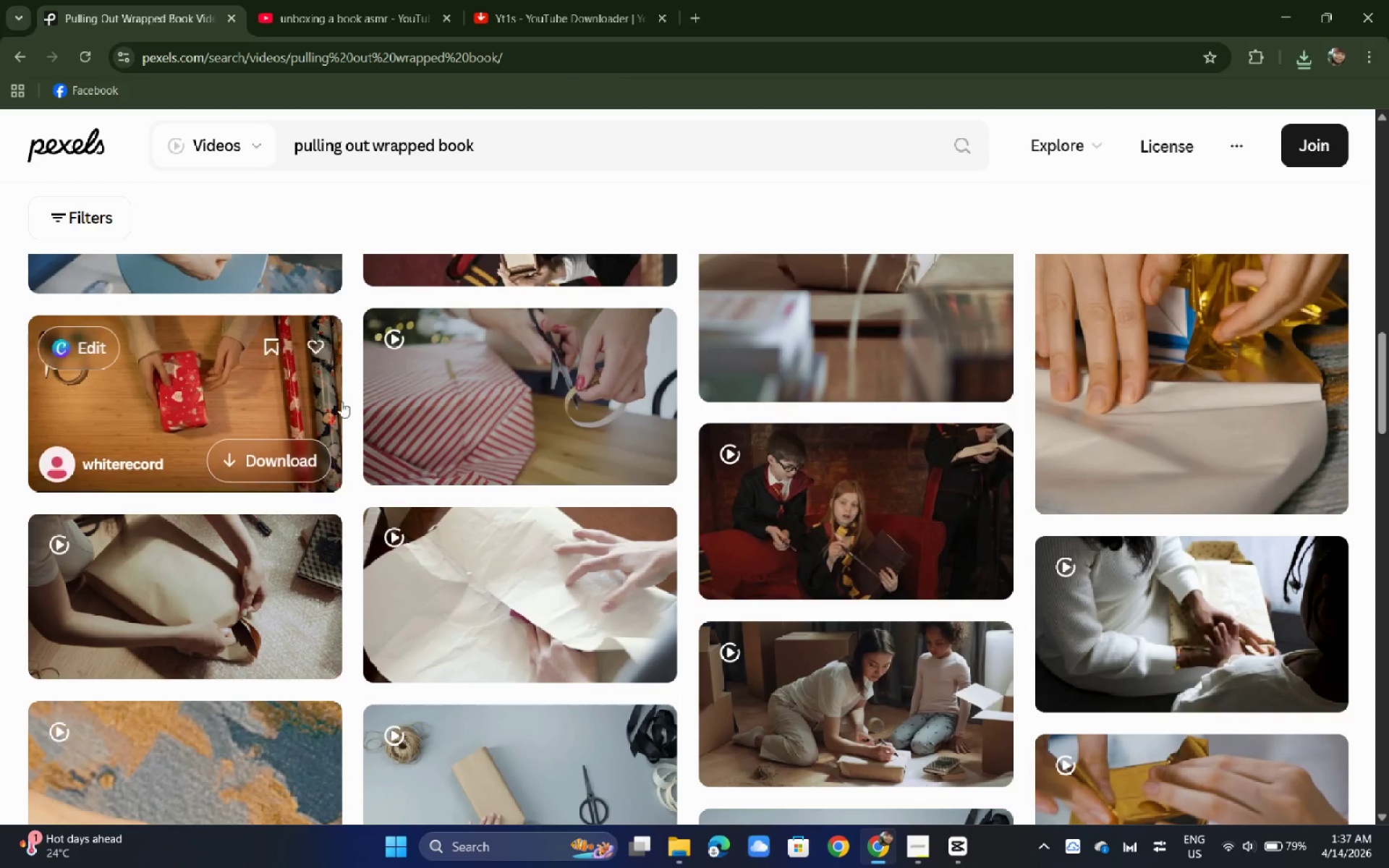 
mouse_move([481, 377])
 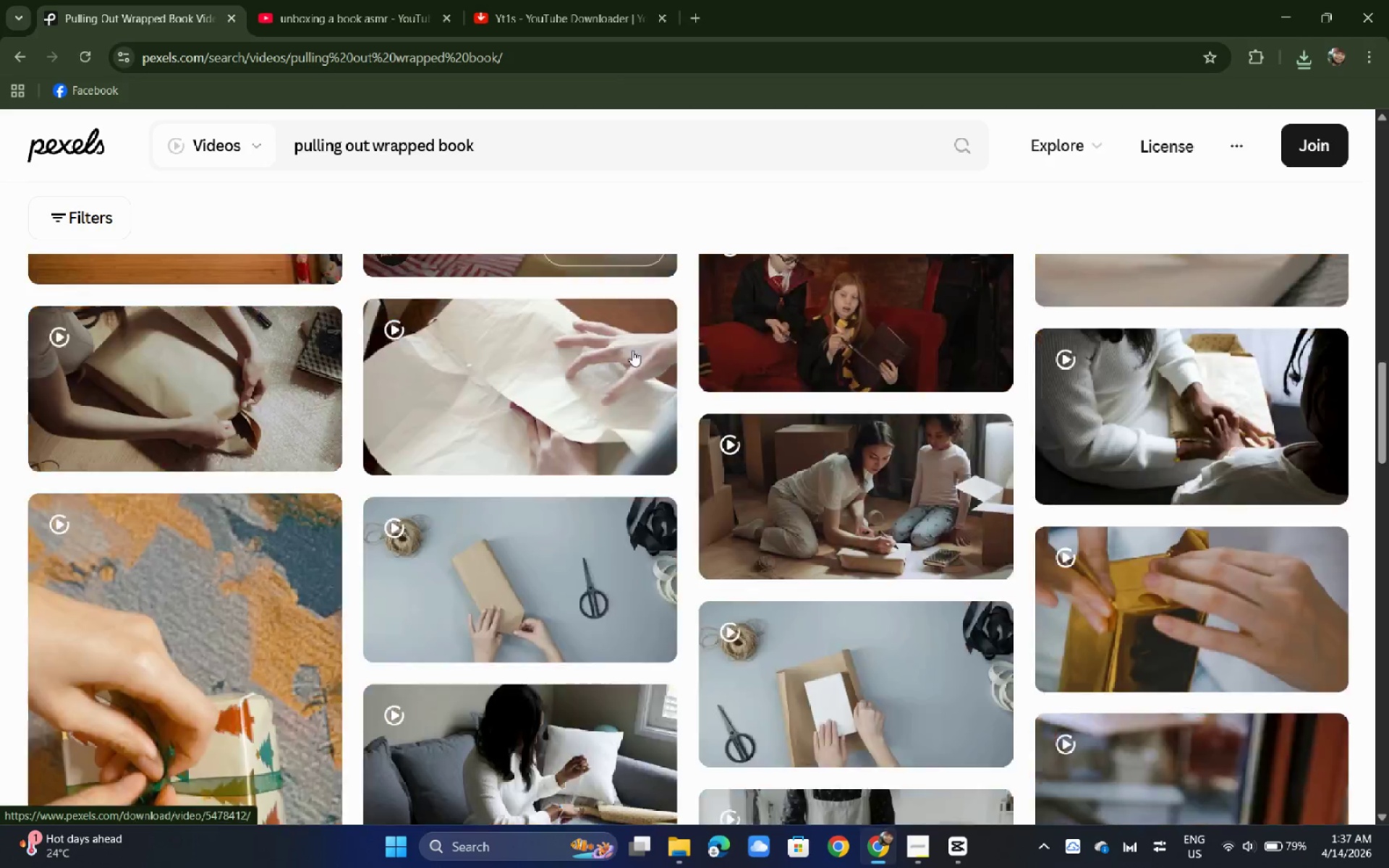 
scroll: coordinate [647, 353], scroll_direction: down, amount: 19.0
 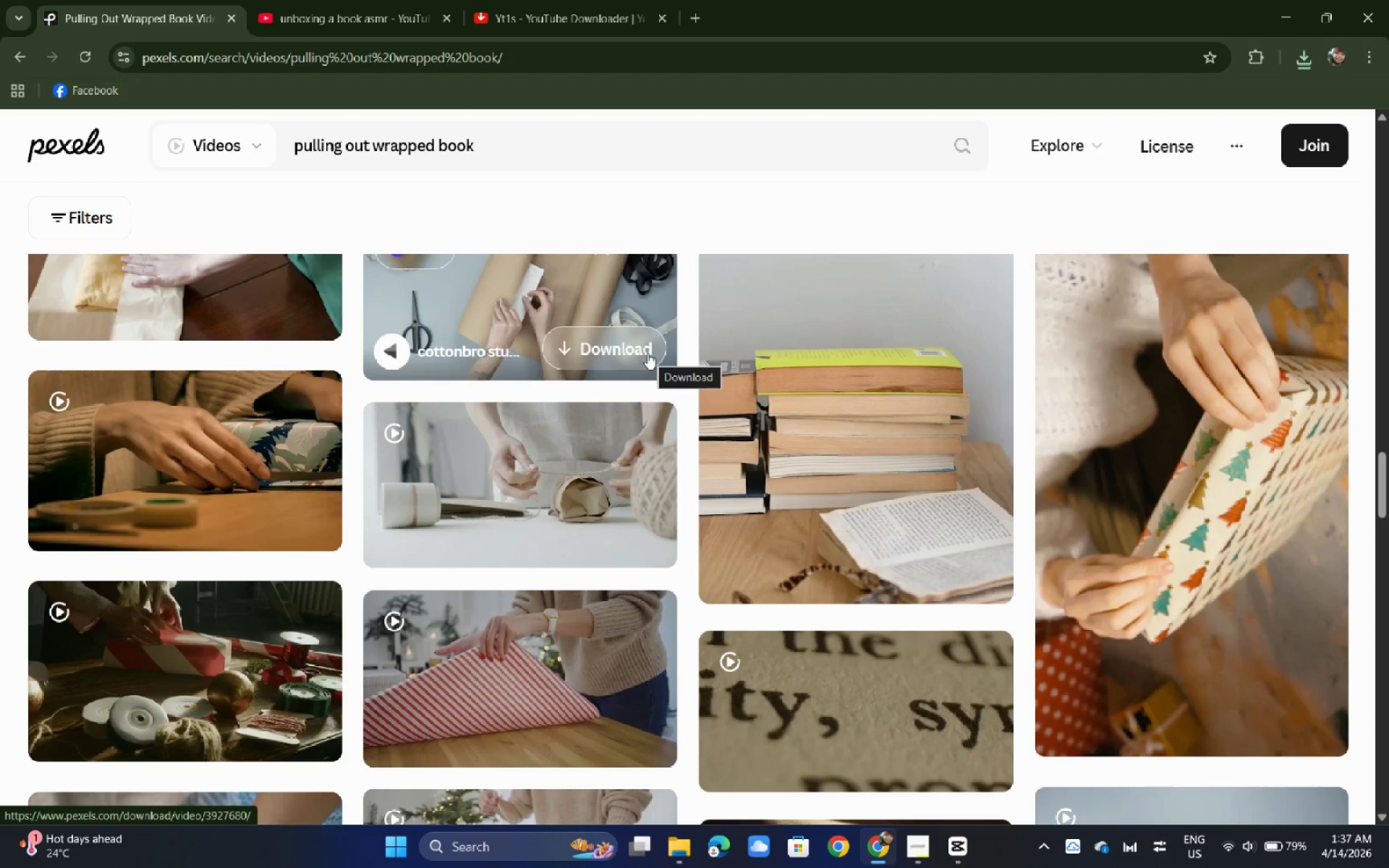 
scroll: coordinate [647, 353], scroll_direction: down, amount: 4.0
 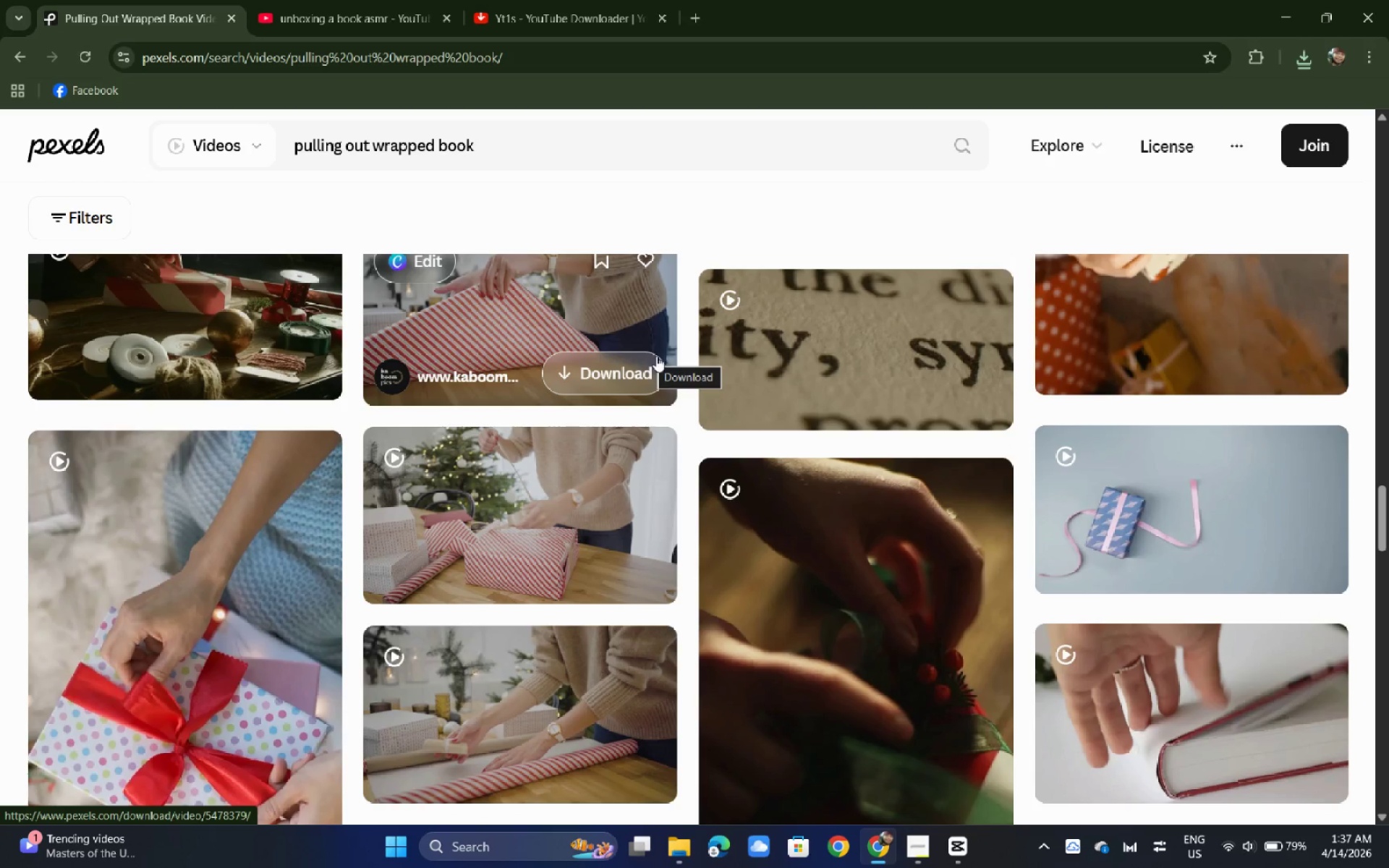 
left_click_drag(start_coordinate=[547, 151], to_coordinate=[278, 136])
 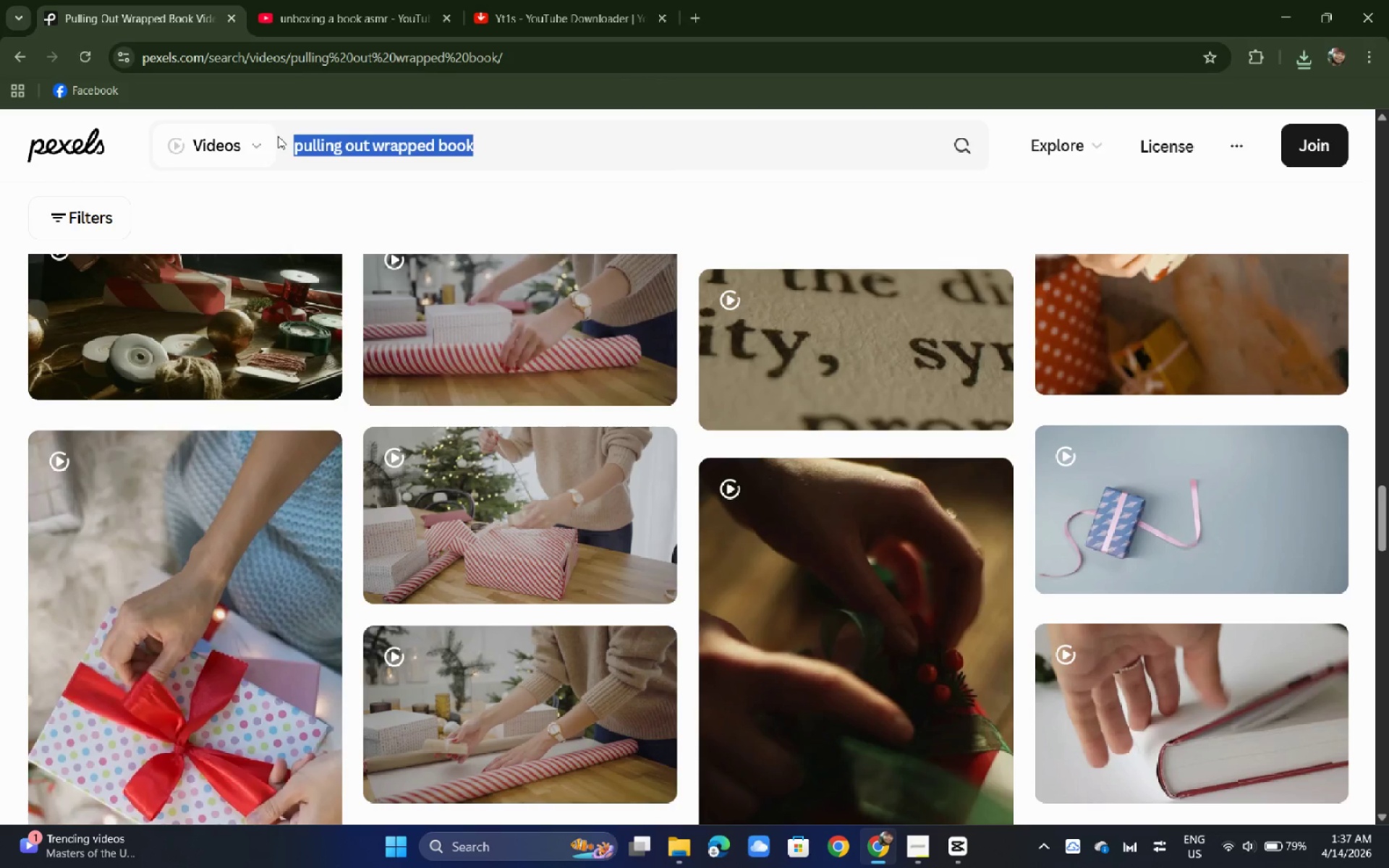 
hold_key(key=W, duration=0.31)
 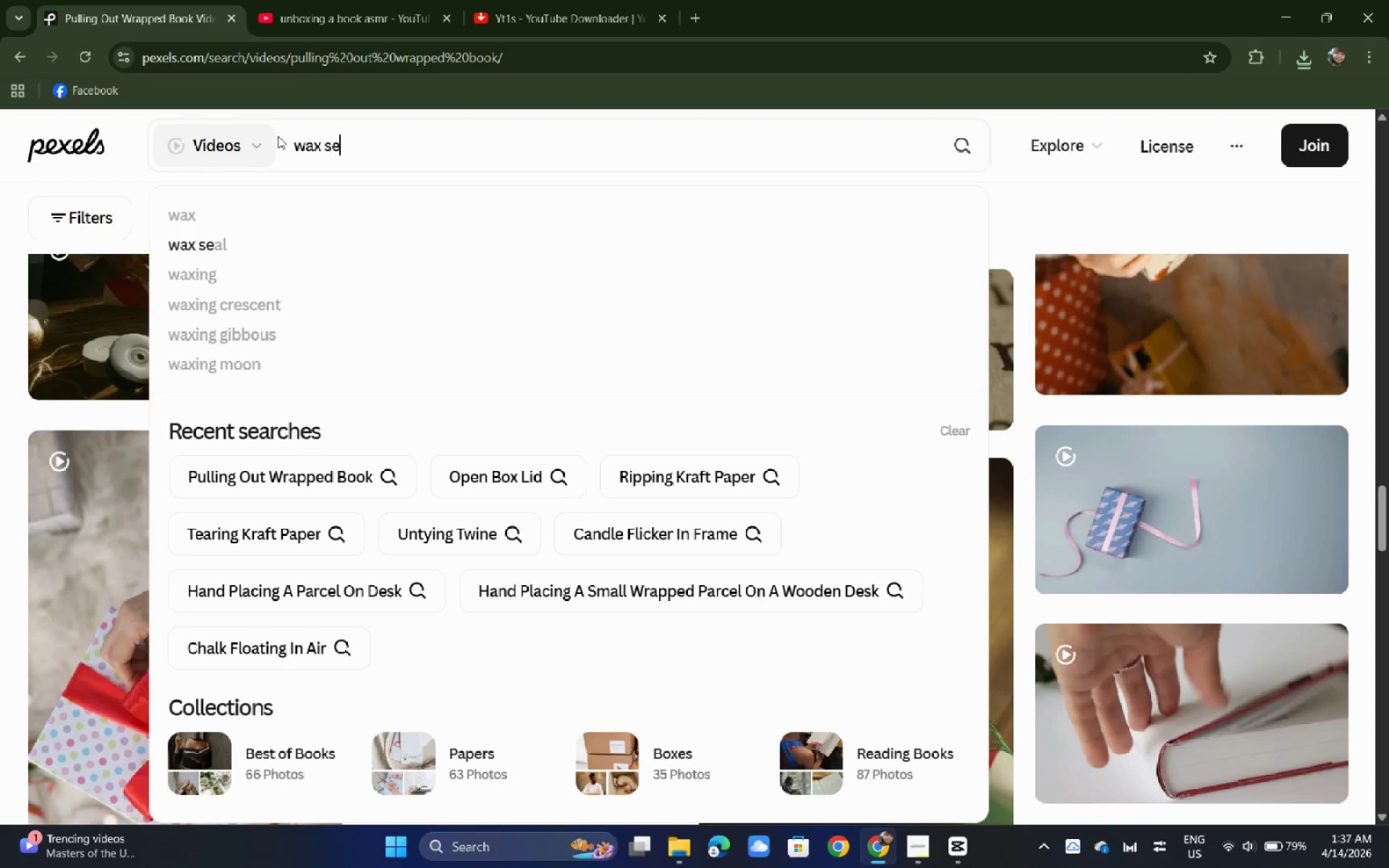 
type(ax seal)
 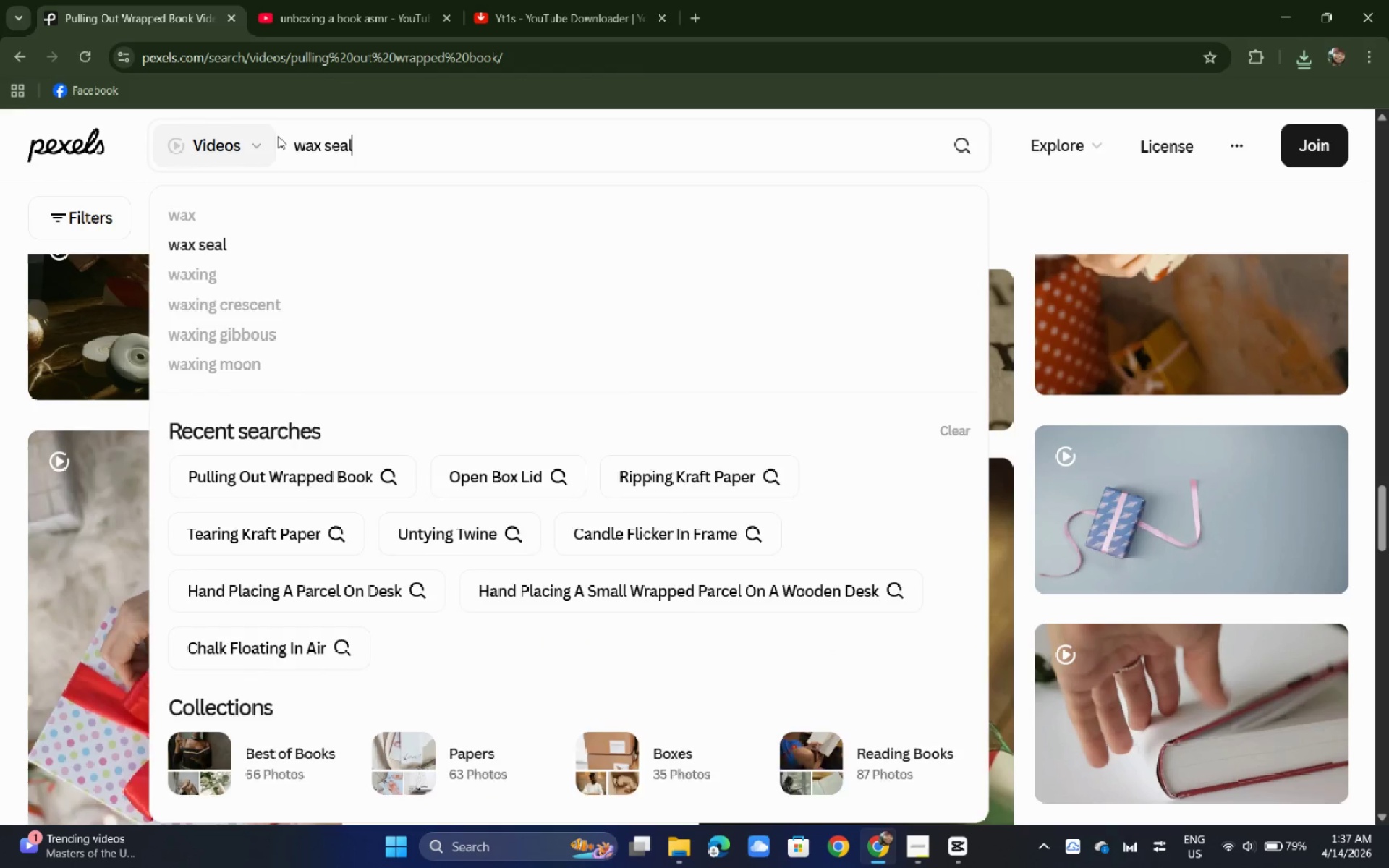 
key(Enter)
 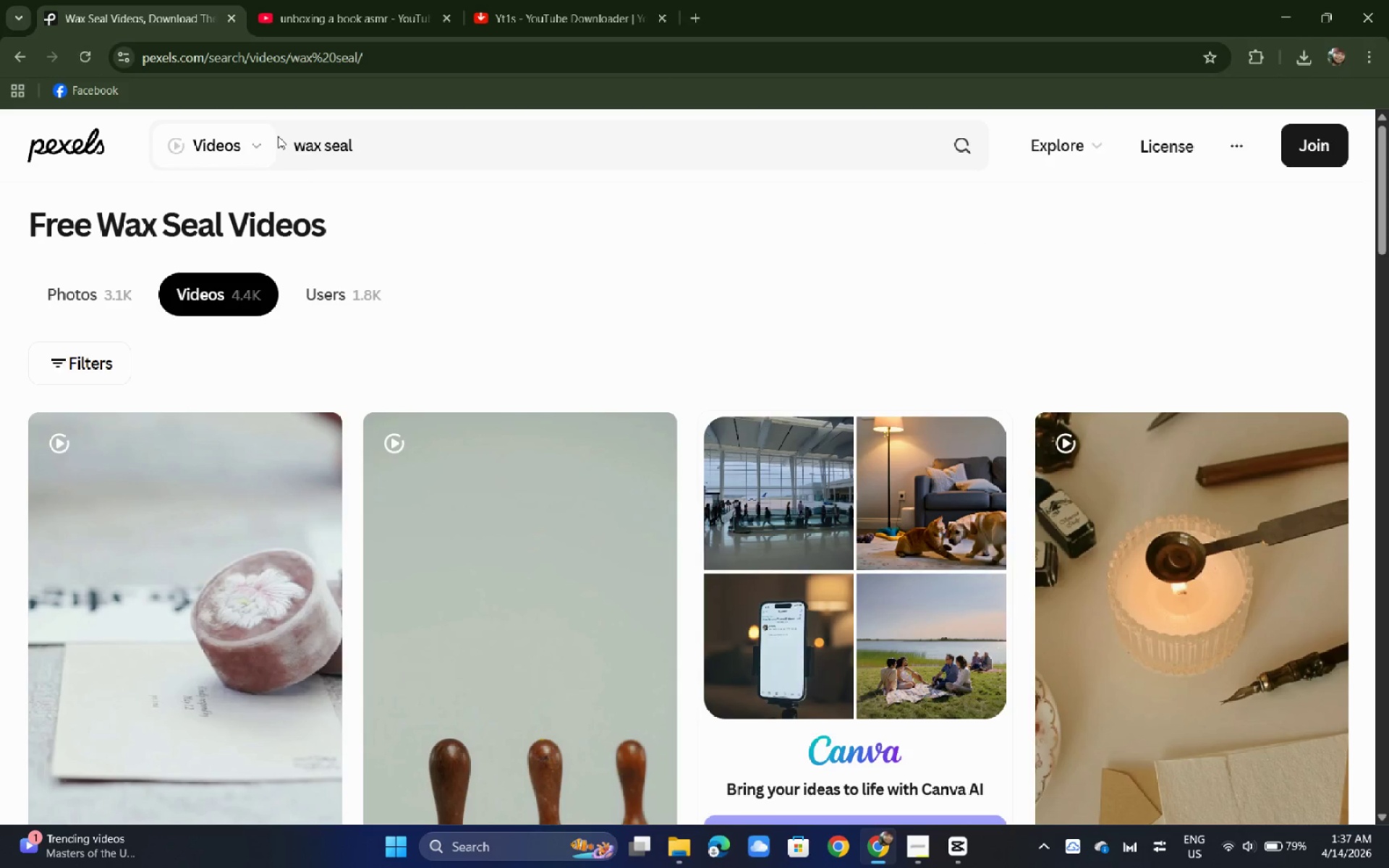 
wait(7.42)
 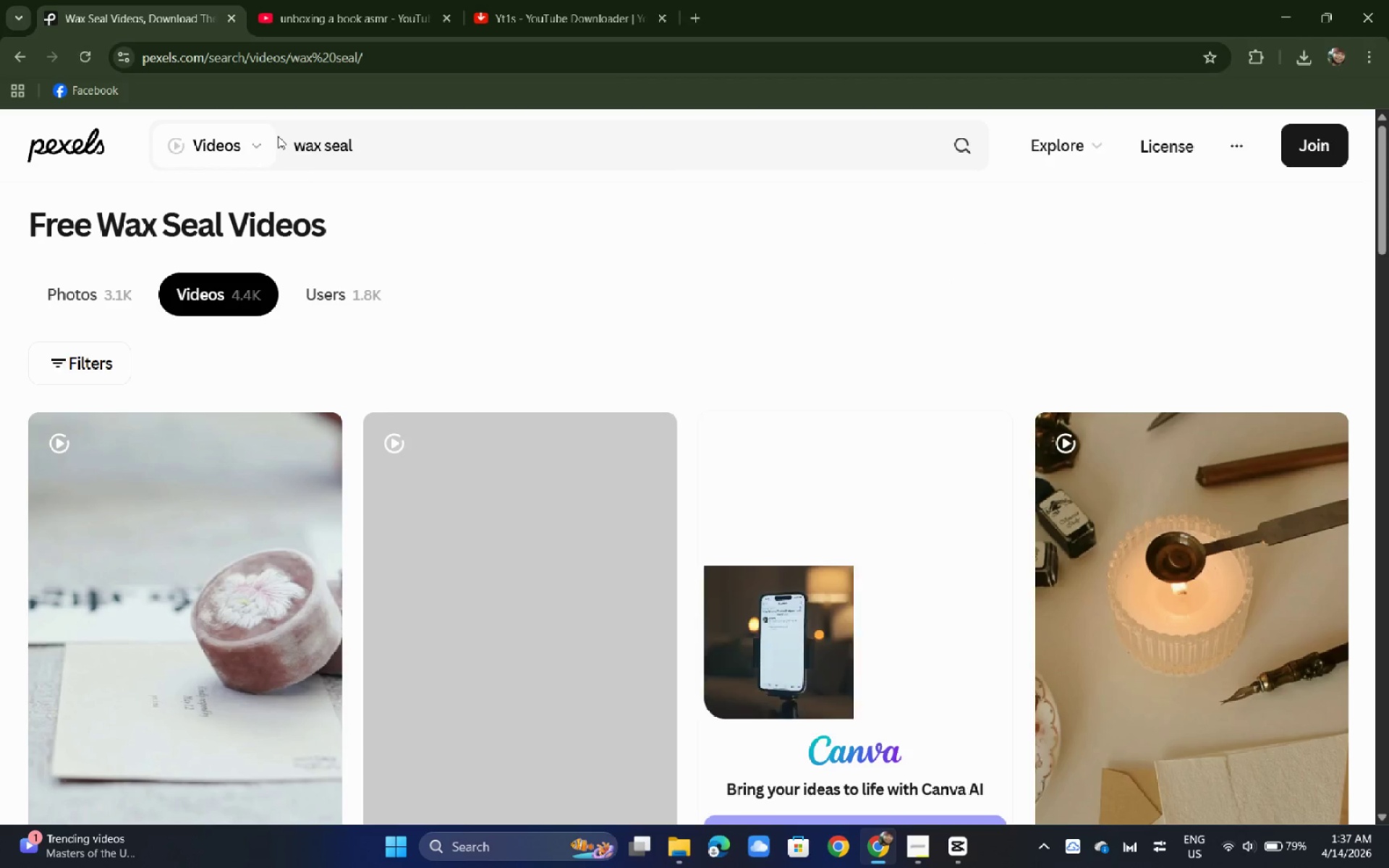 
left_click([449, 142])
 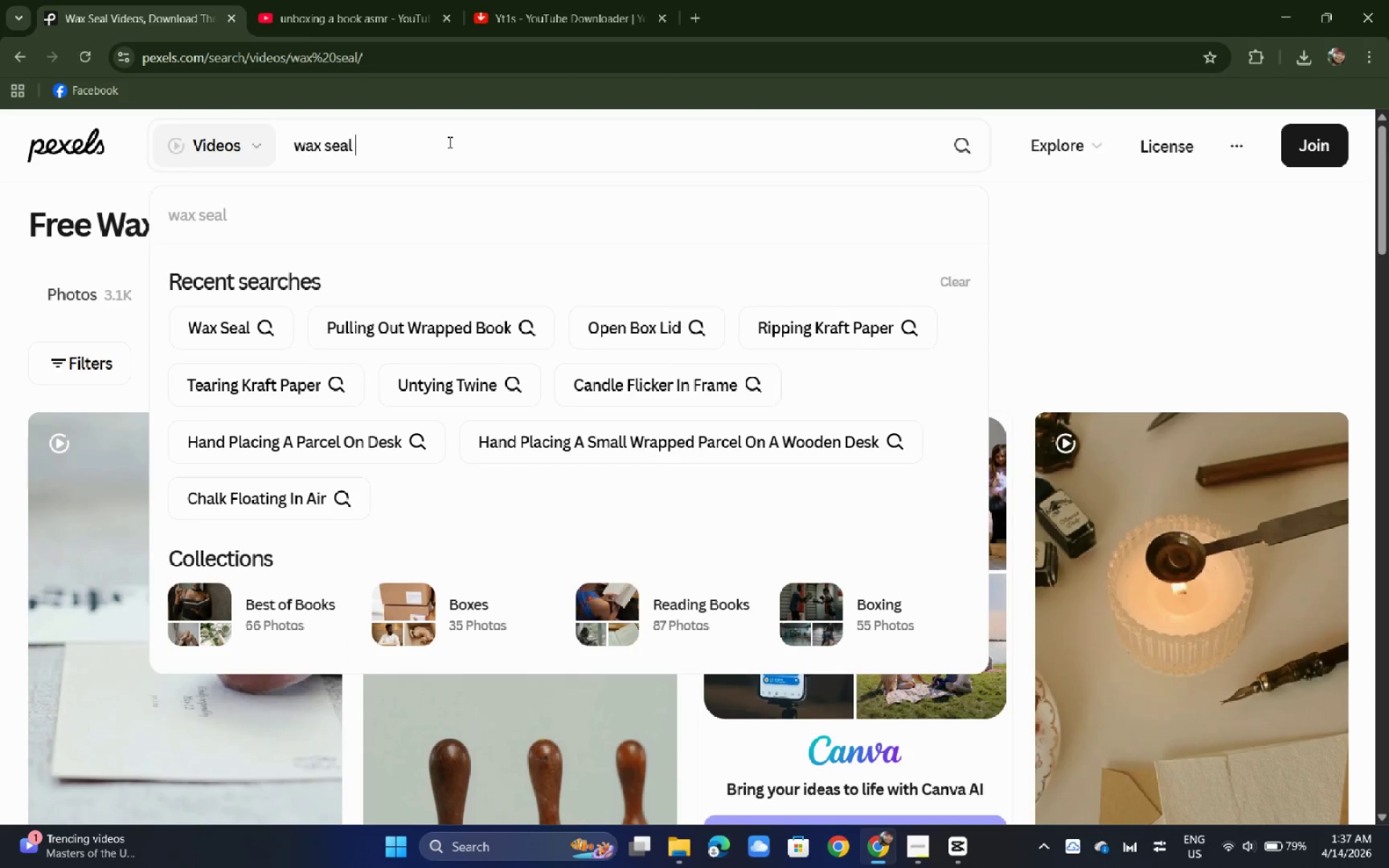 
type( in book)
 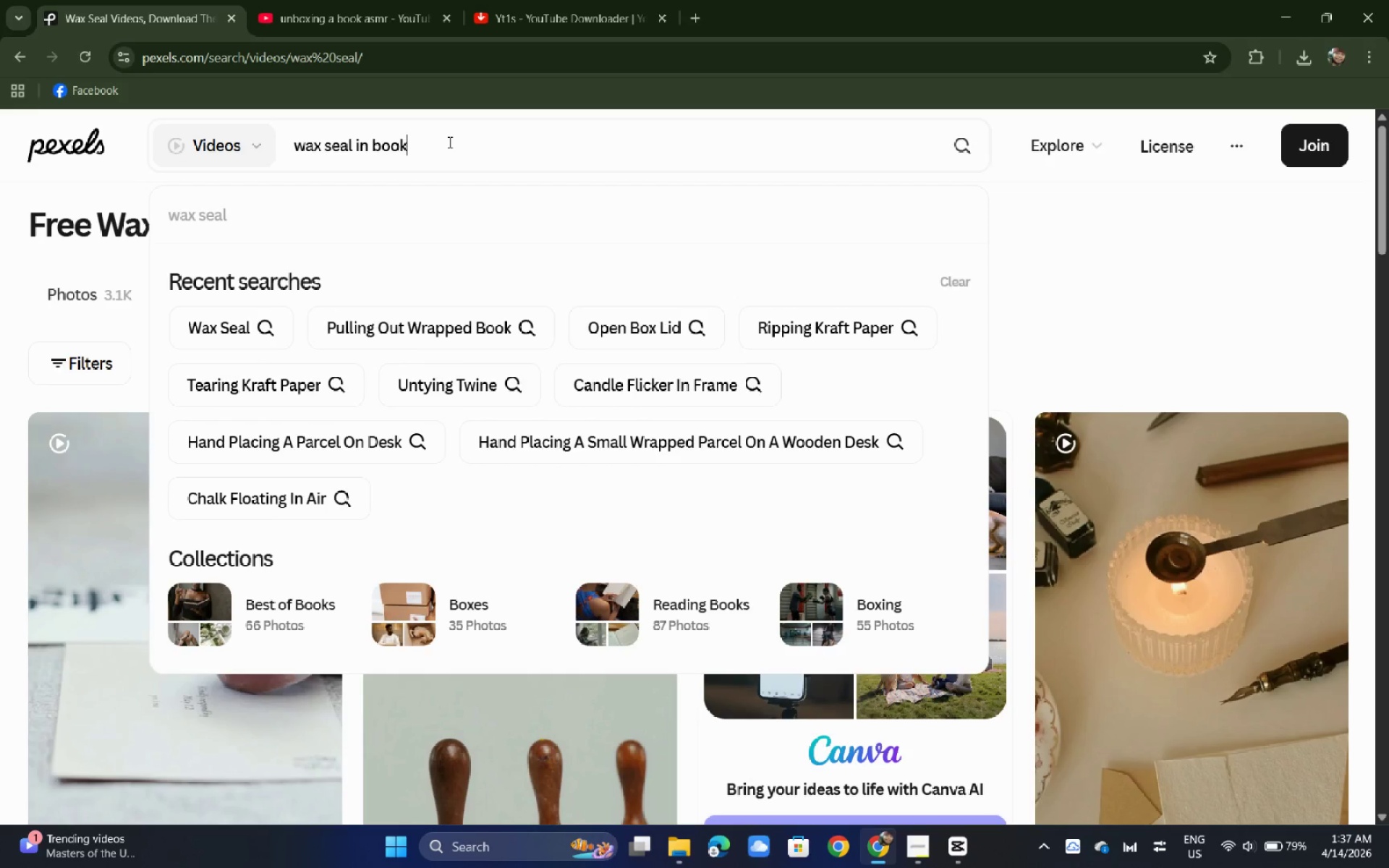 
key(Enter)
 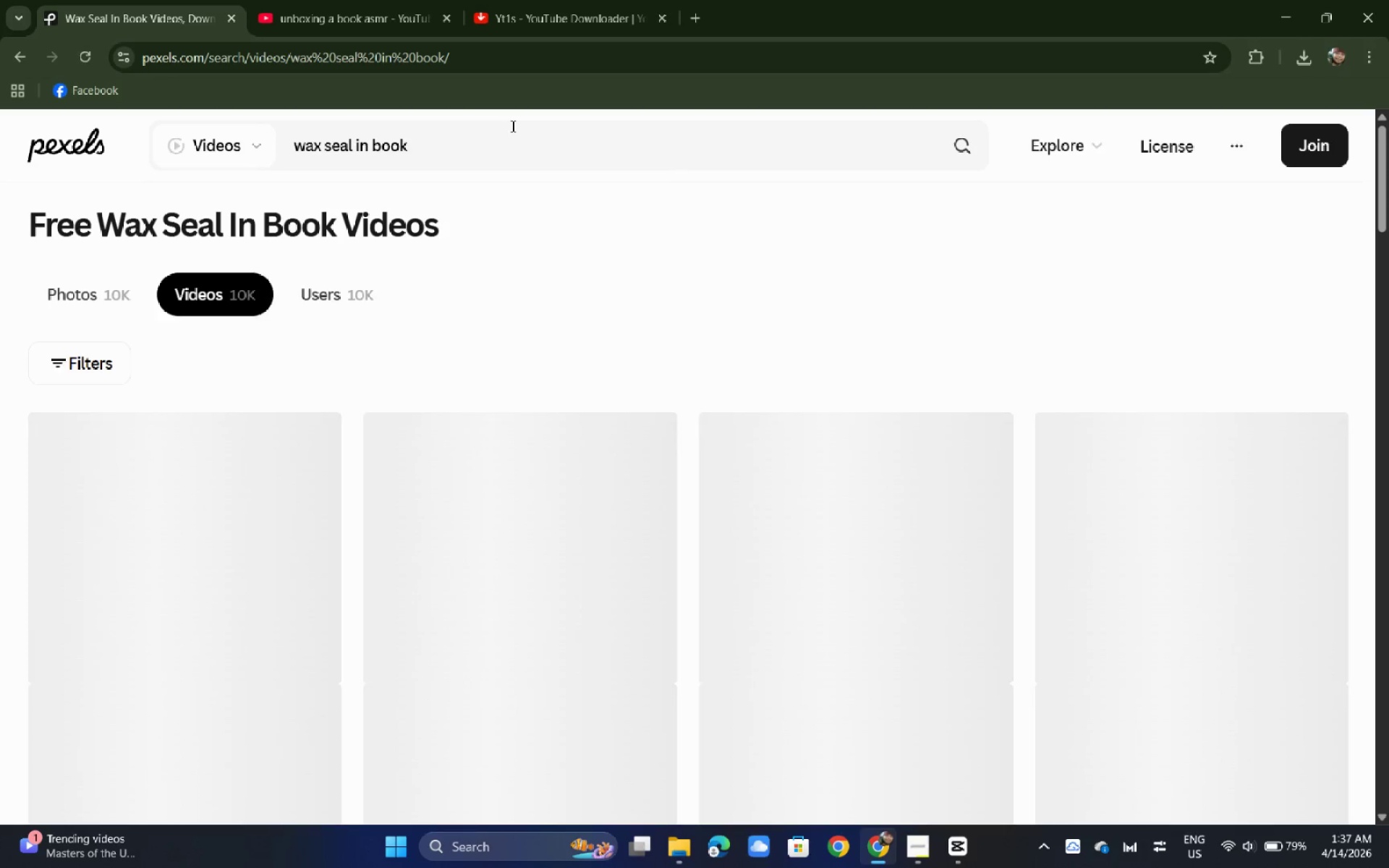 
scroll: coordinate [492, 133], scroll_direction: down, amount: 15.0
 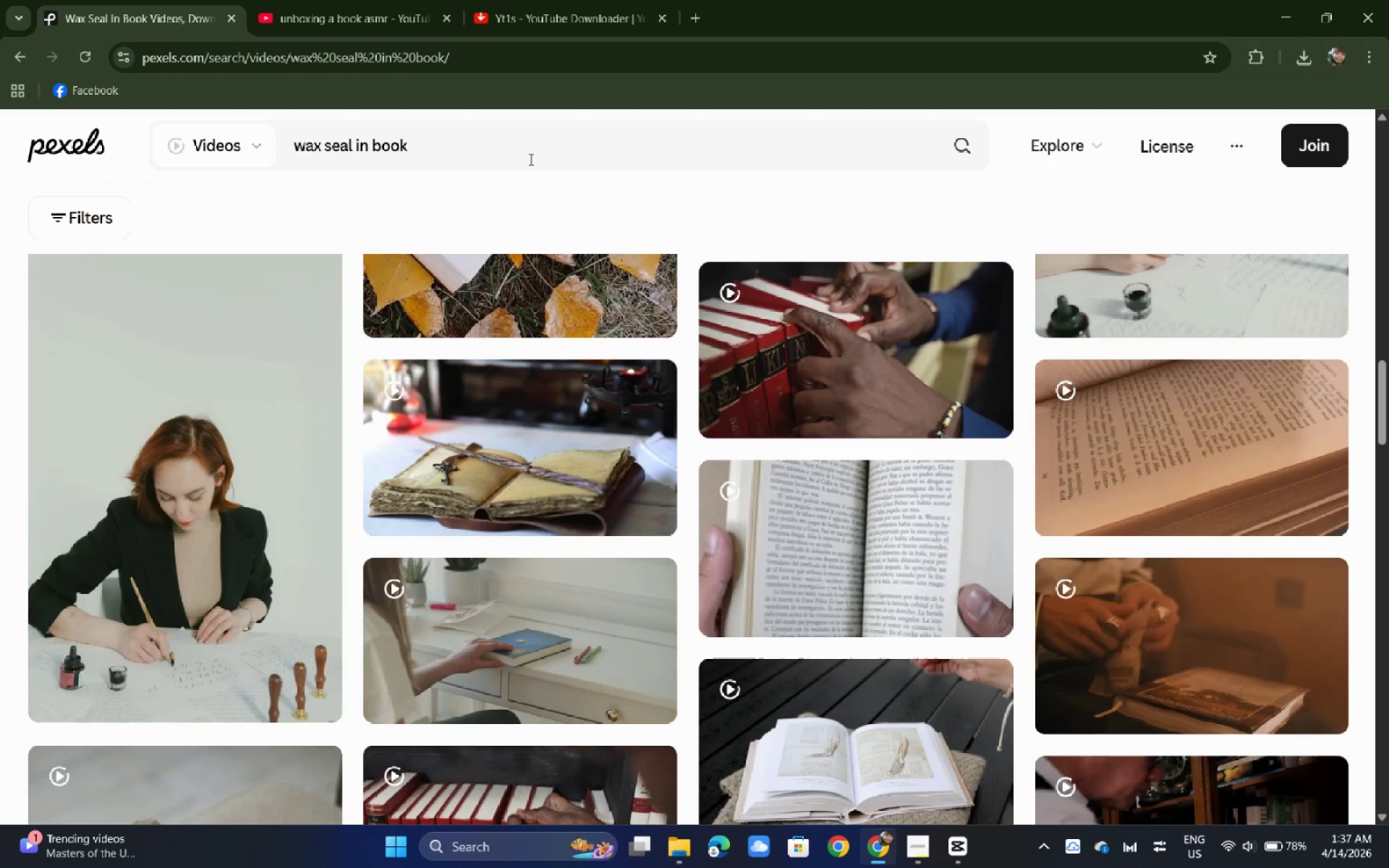 
scroll: coordinate [530, 159], scroll_direction: up, amount: 2.0
 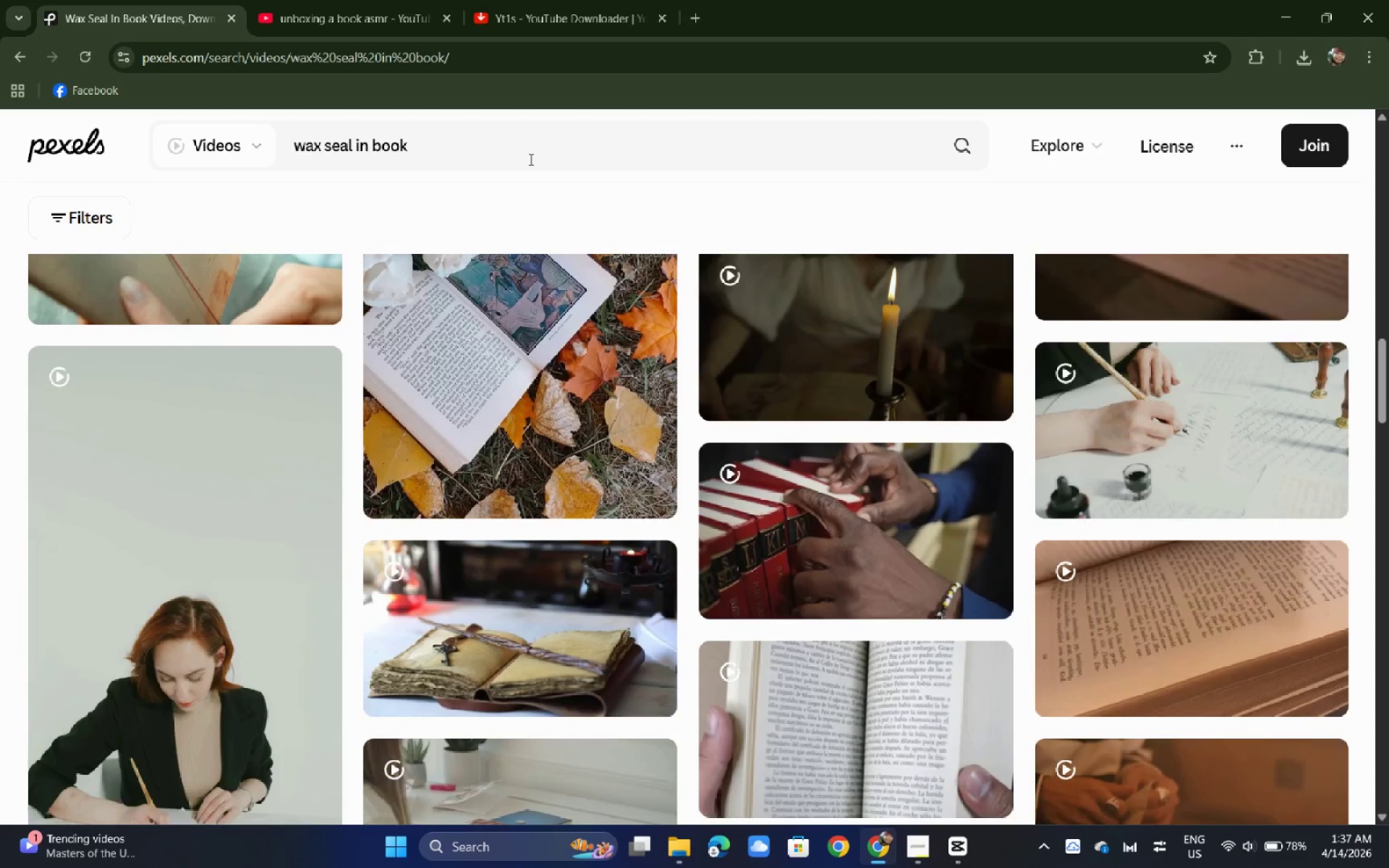 
scroll: coordinate [530, 159], scroll_direction: down, amount: 10.0
 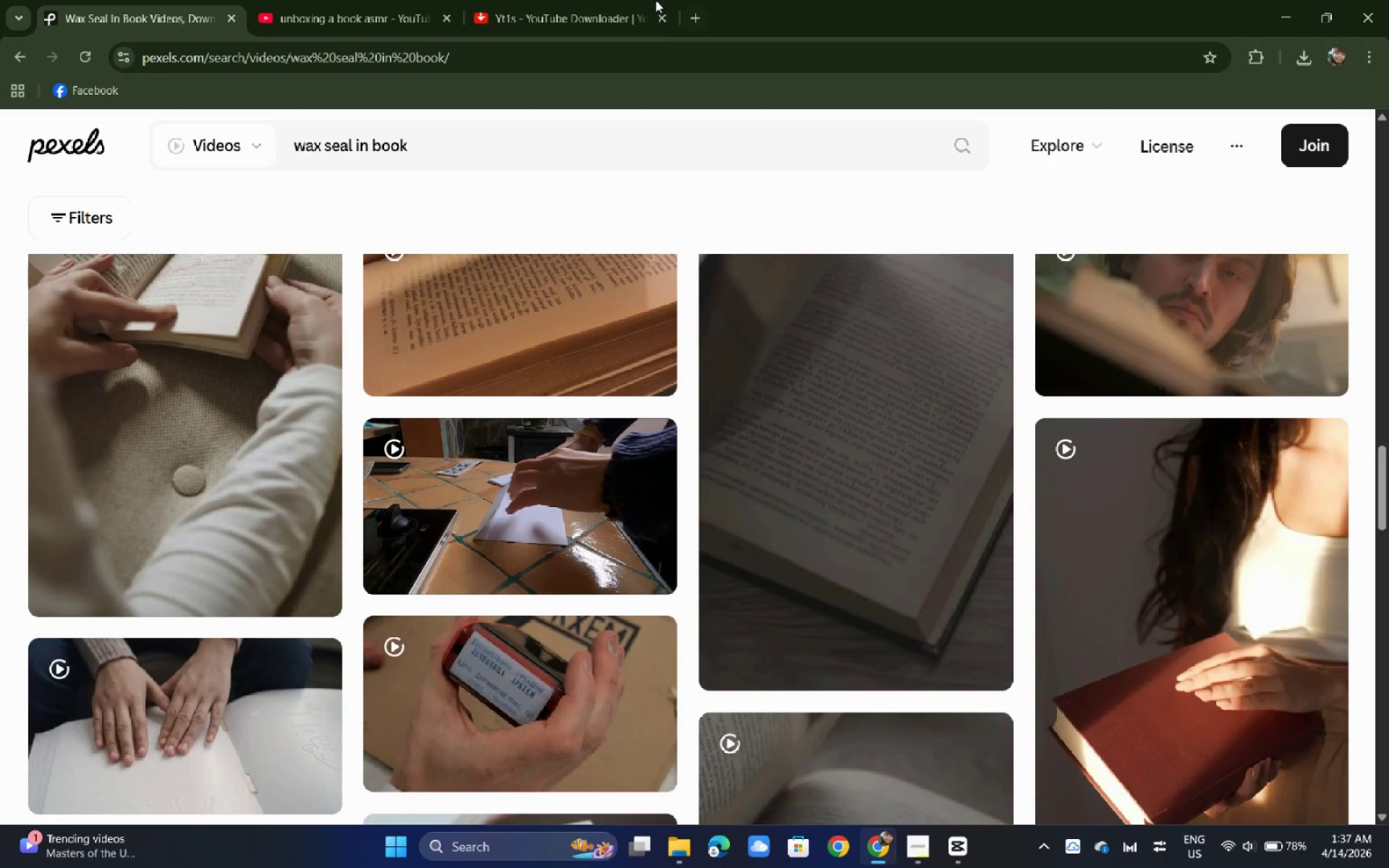 
left_click([385, 0])
 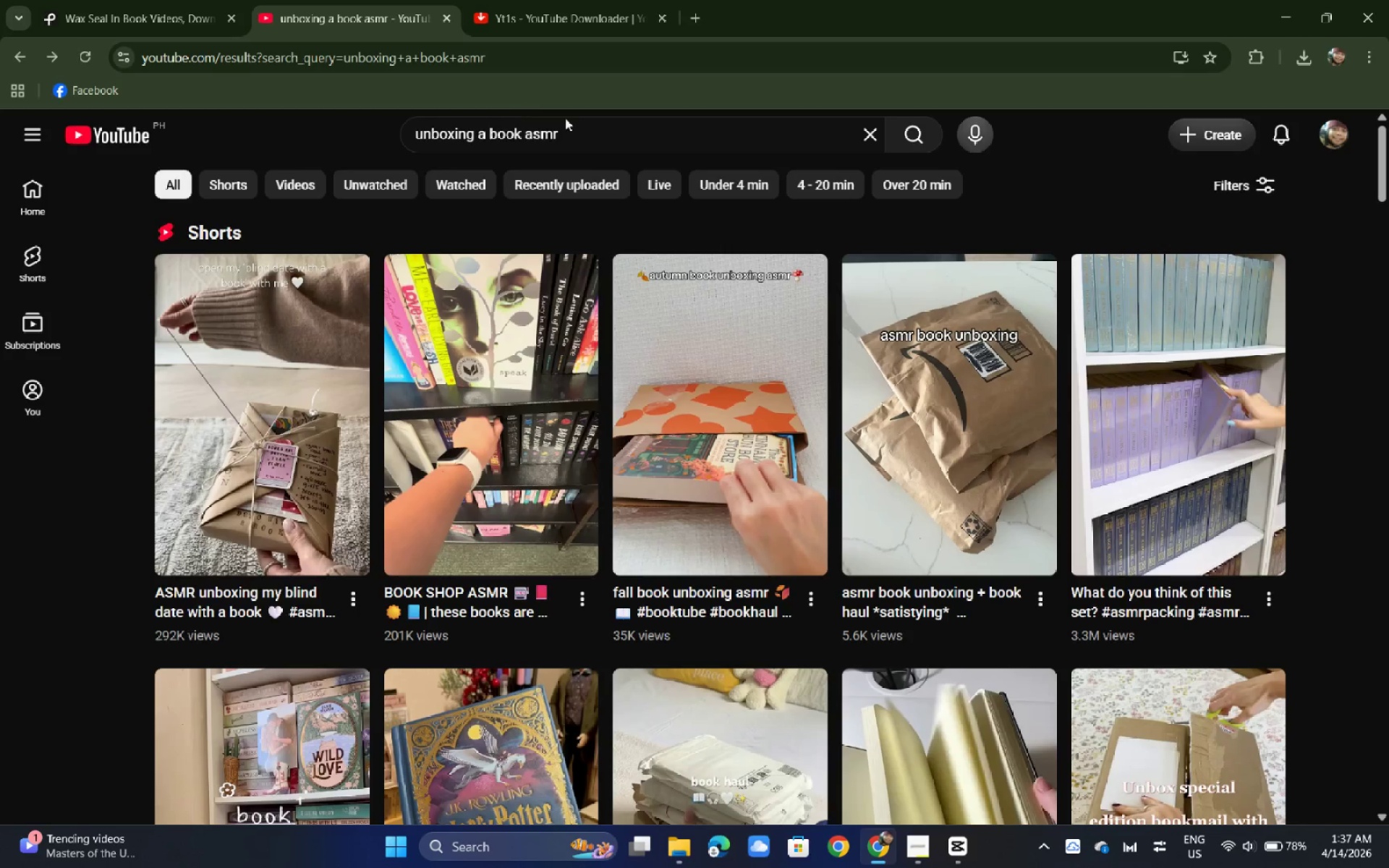 
left_click_drag(start_coordinate=[630, 129], to_coordinate=[318, 133])
 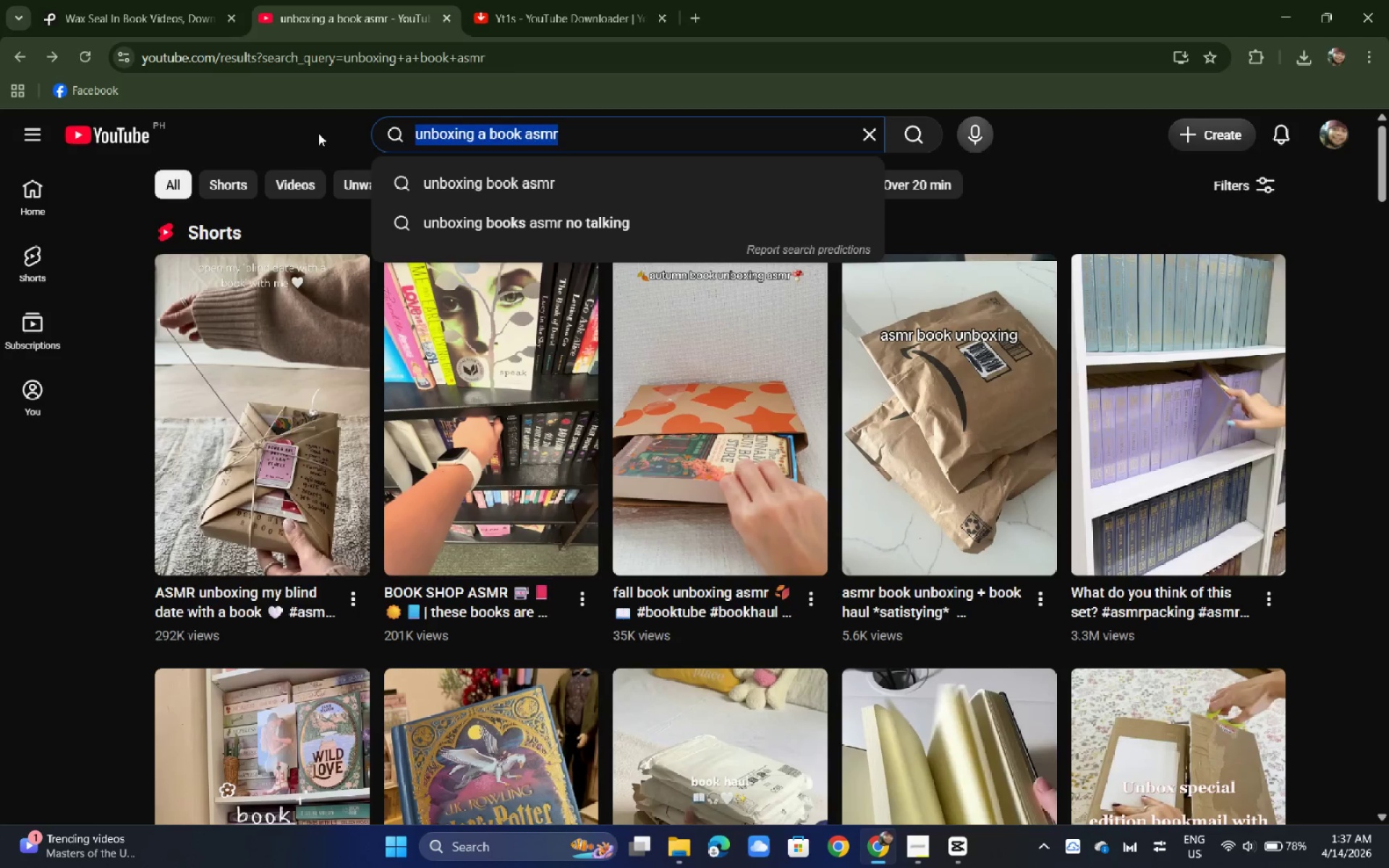 
type(wax seal)
 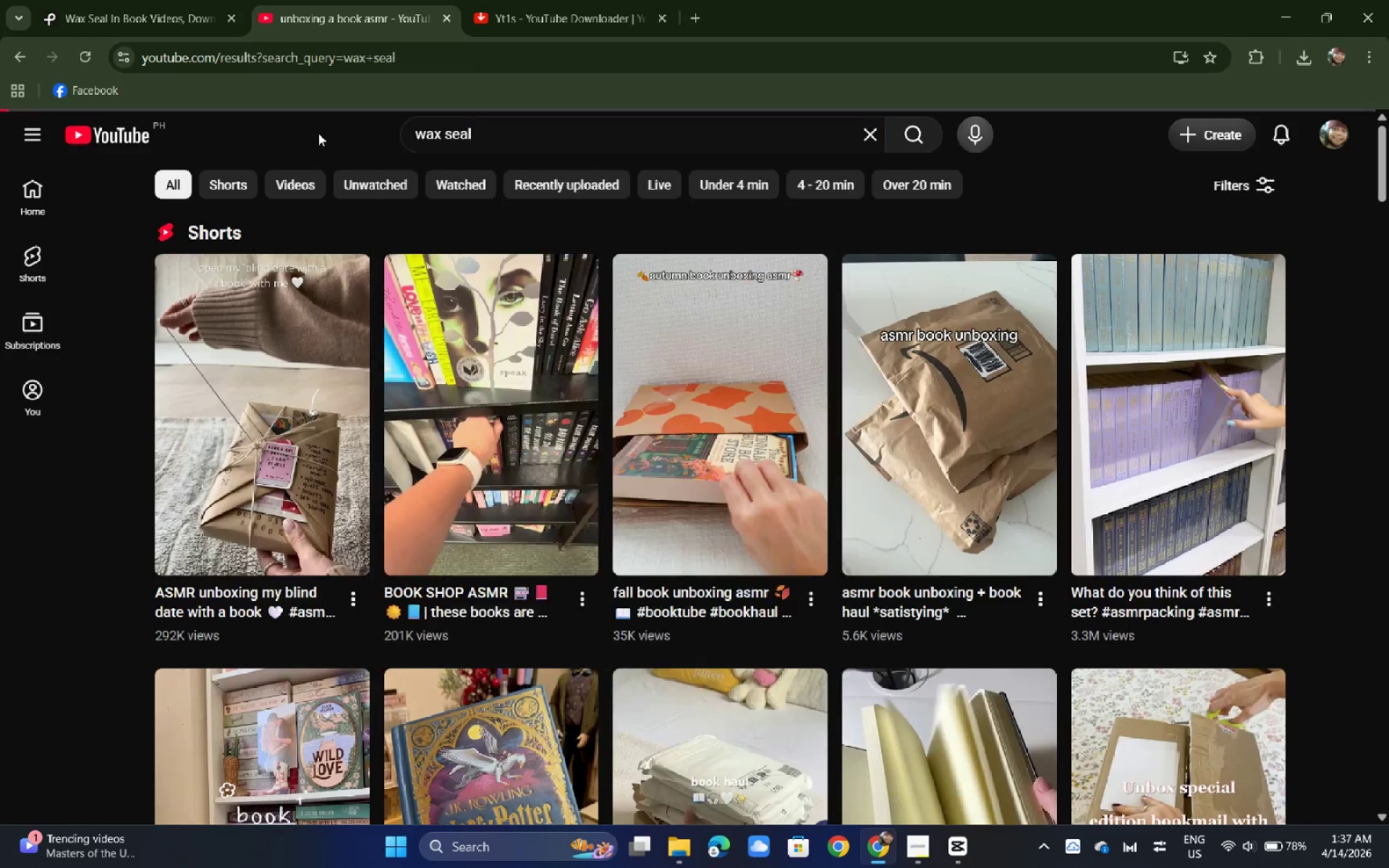 
key(Enter)
 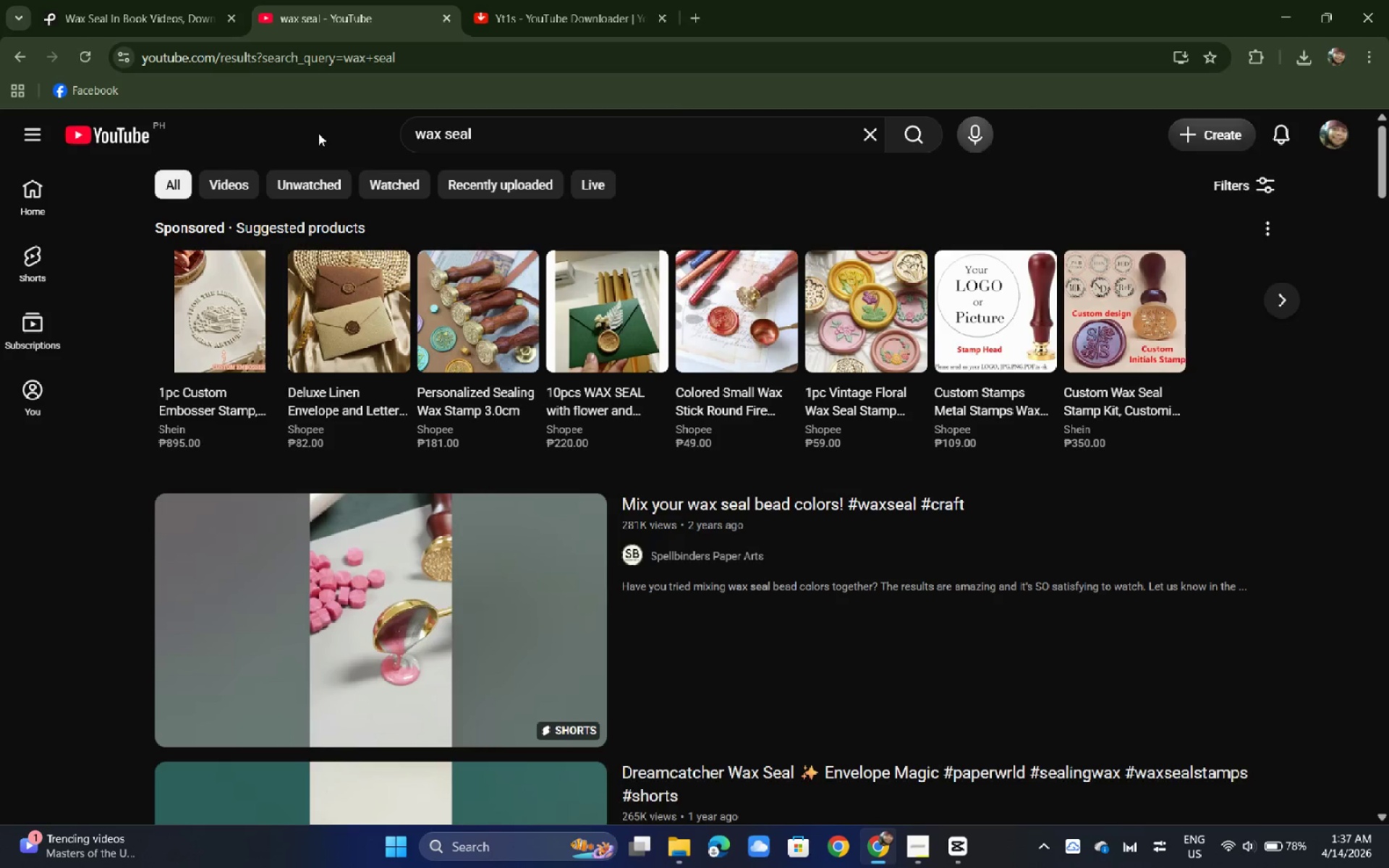 
scroll: coordinate [334, 168], scroll_direction: none, amount: 0.0
 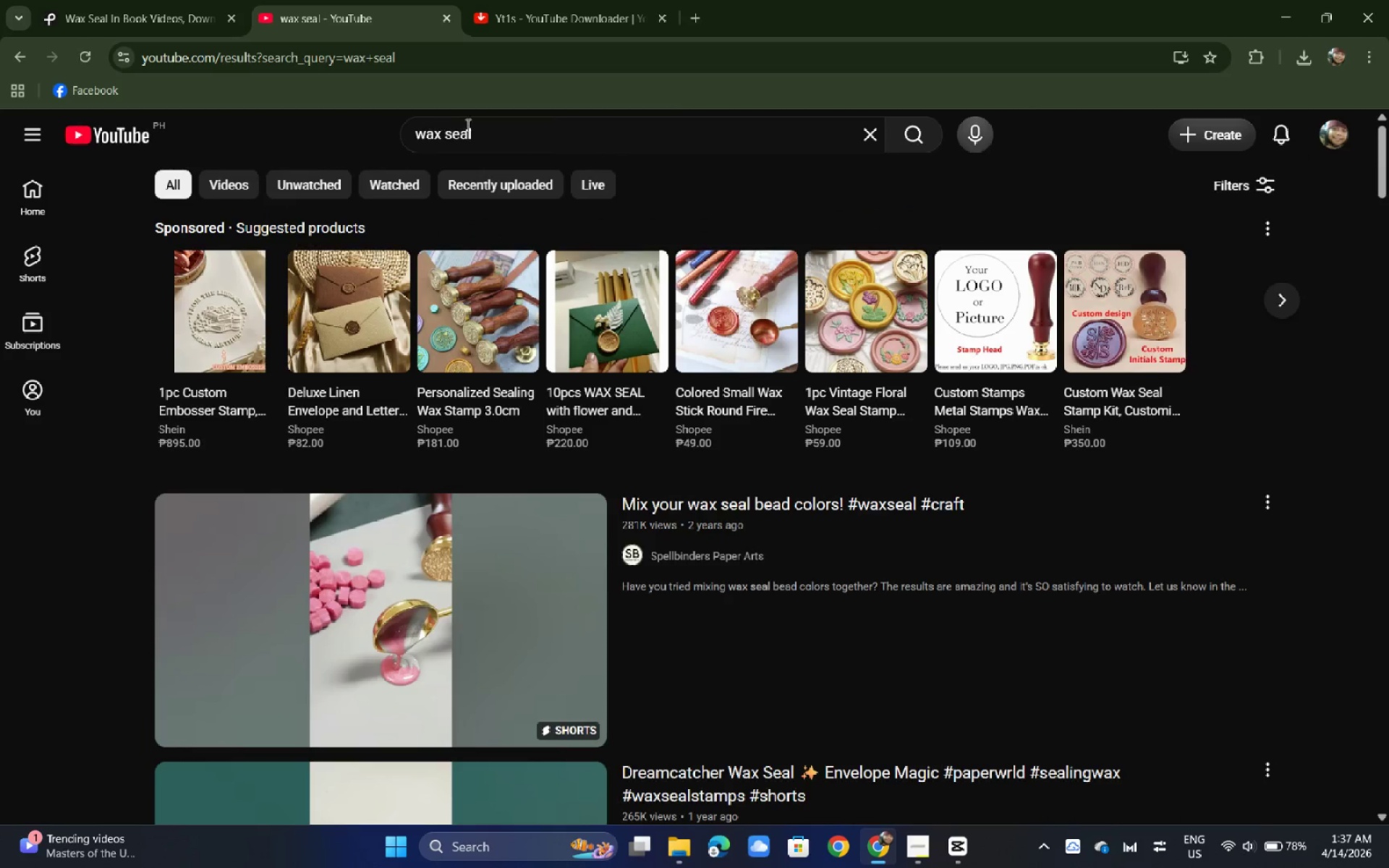 
left_click([522, 137])
 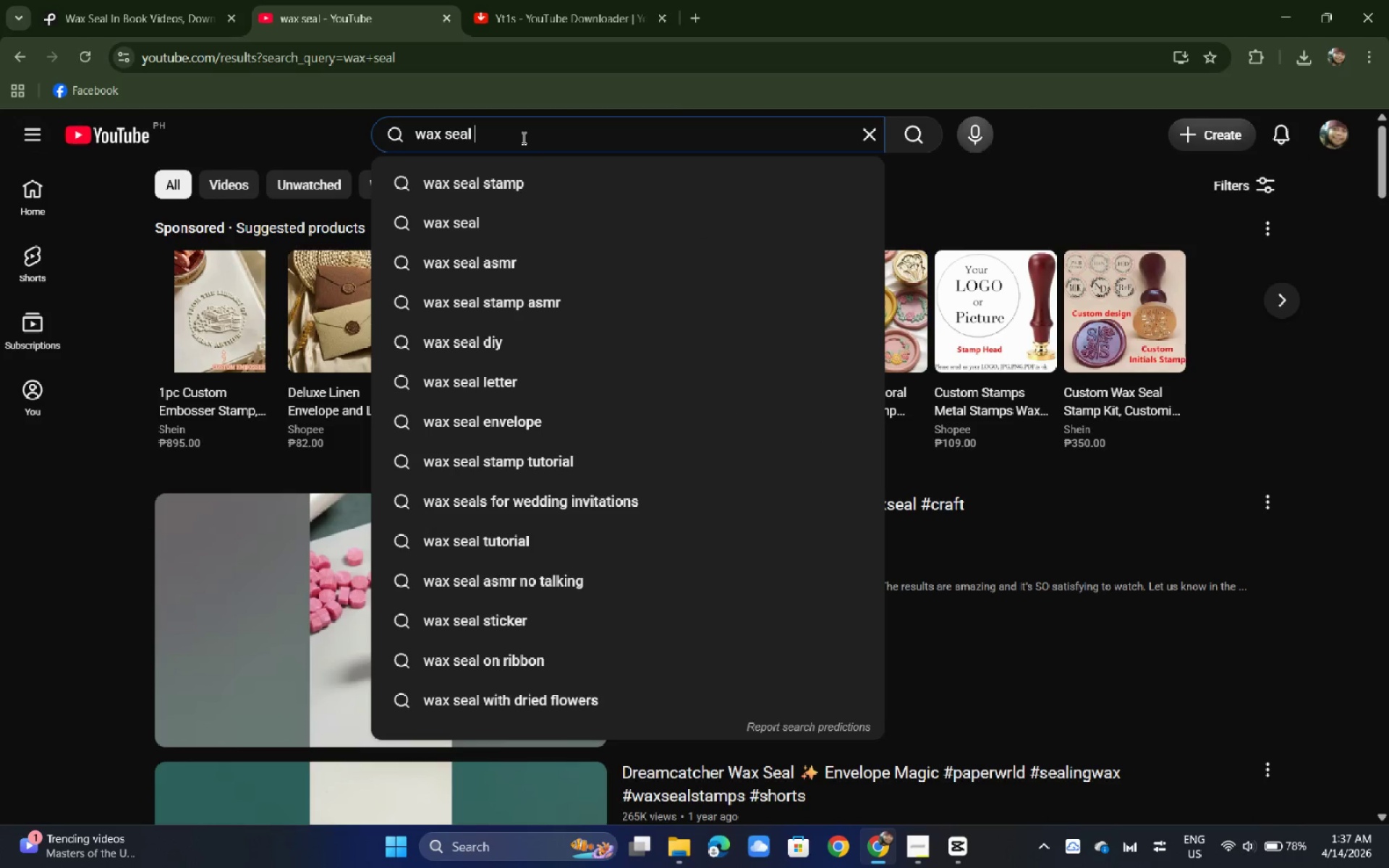 
type( in book)
 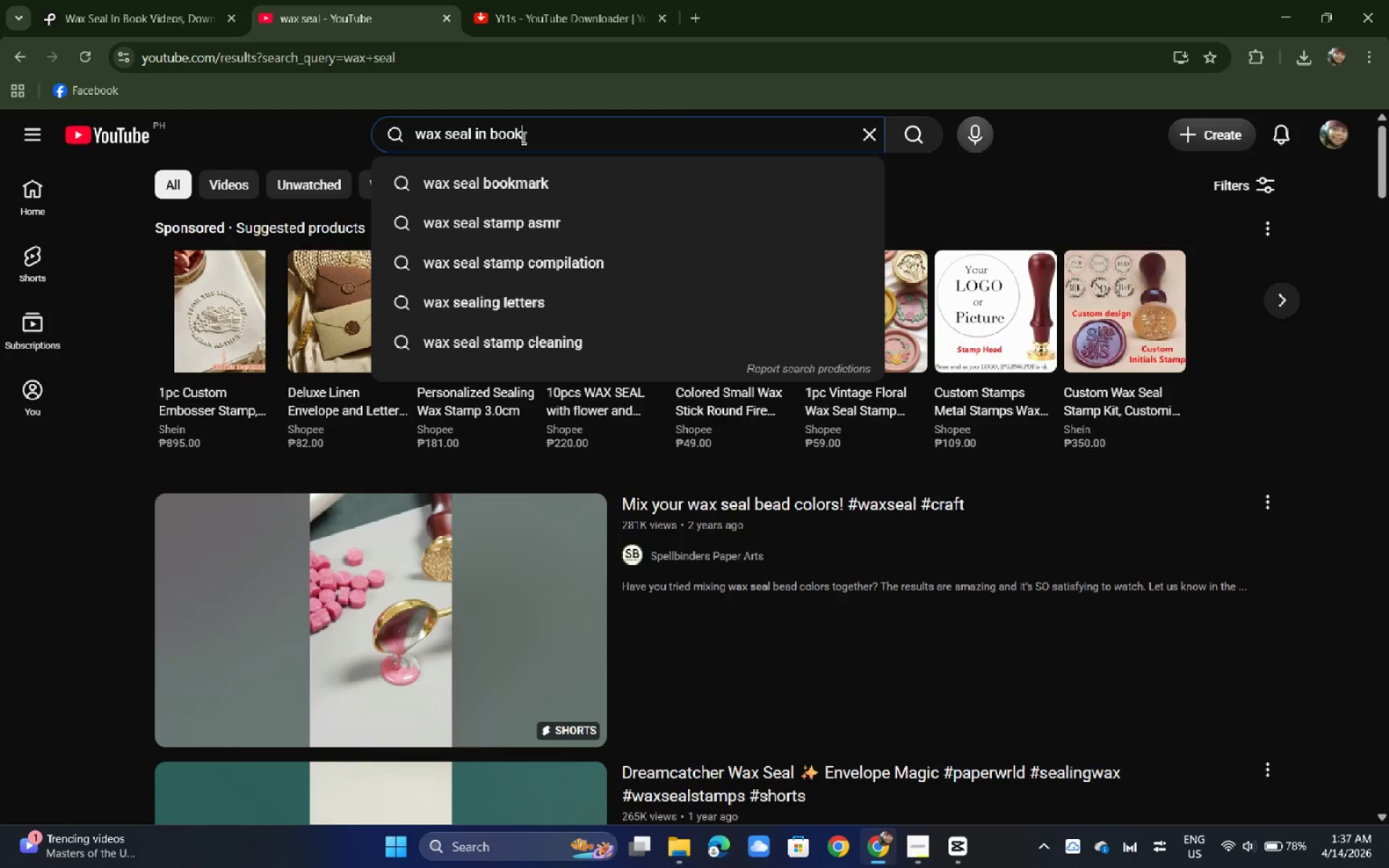 
key(Enter)
 